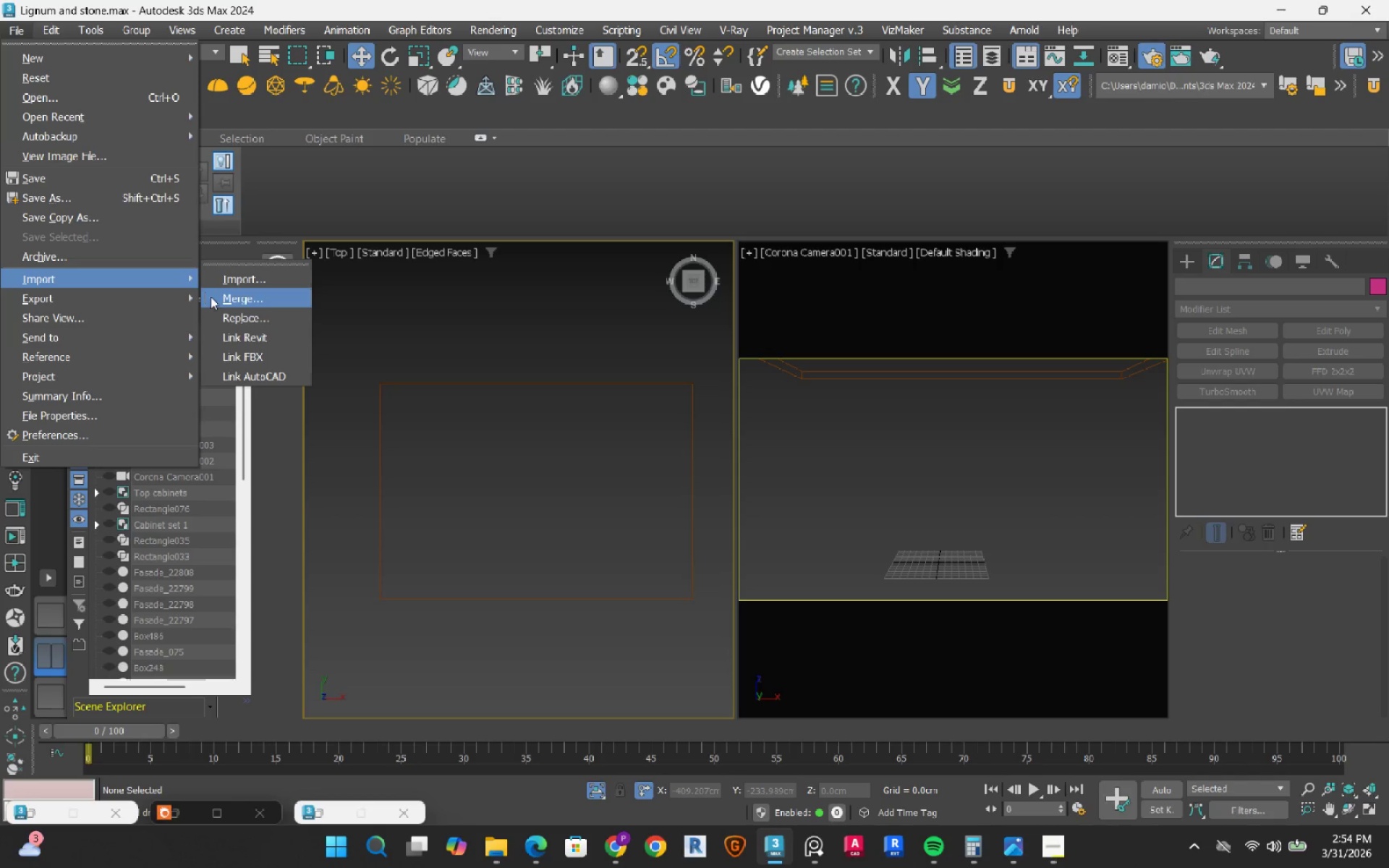 
left_click([213, 298])
 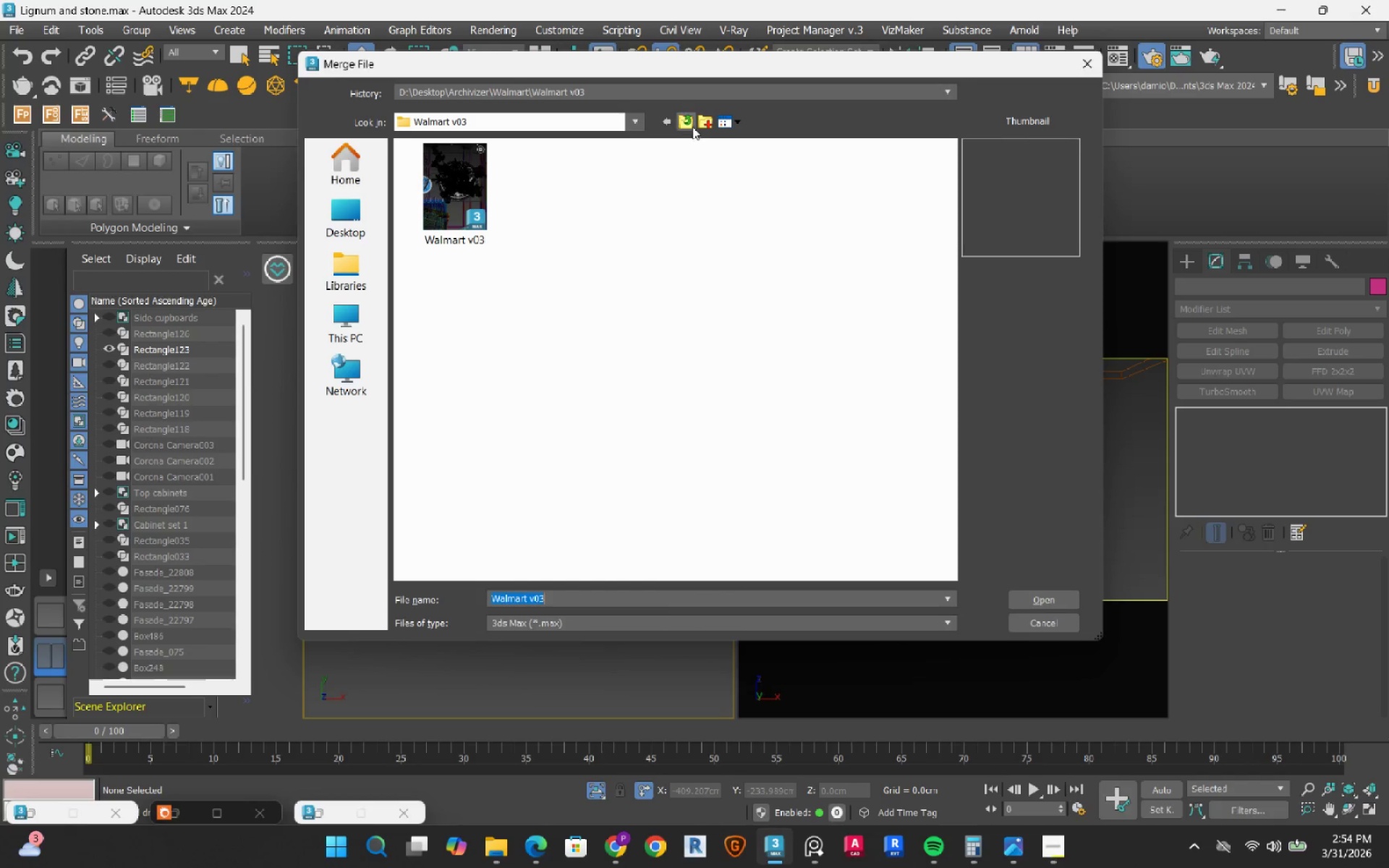 
double_click([689, 119])
 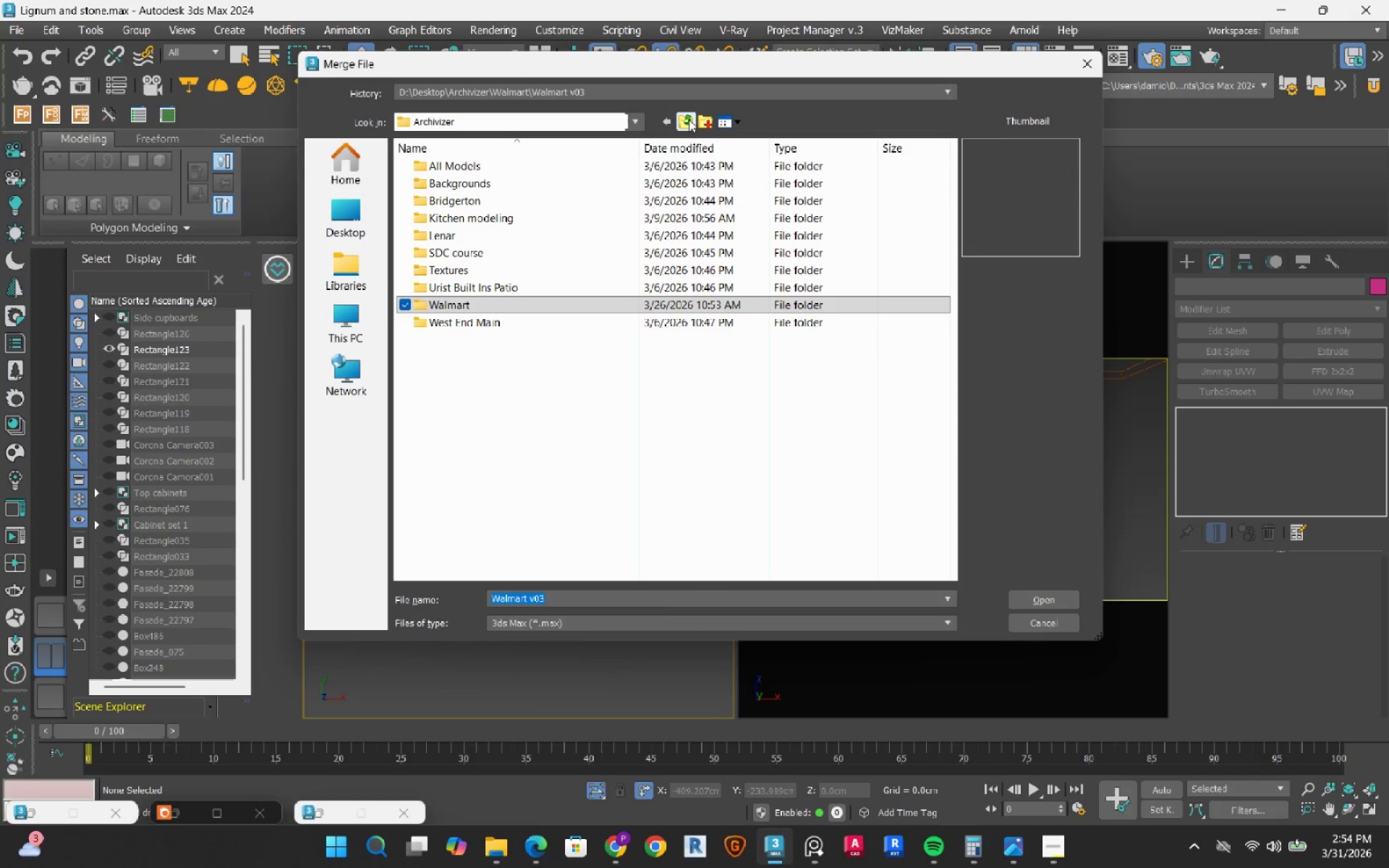 
left_click([689, 119])
 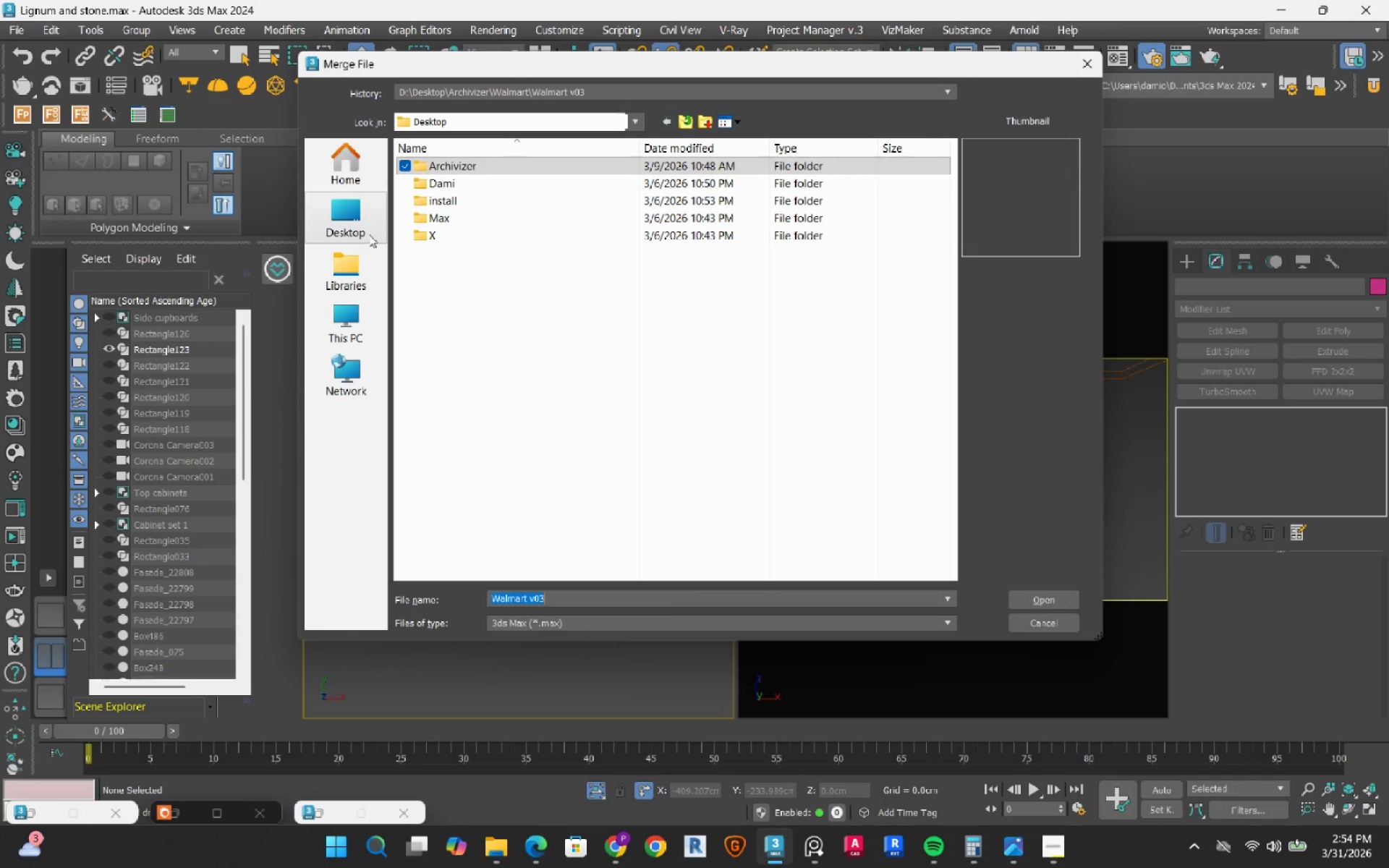 
left_click([352, 266])
 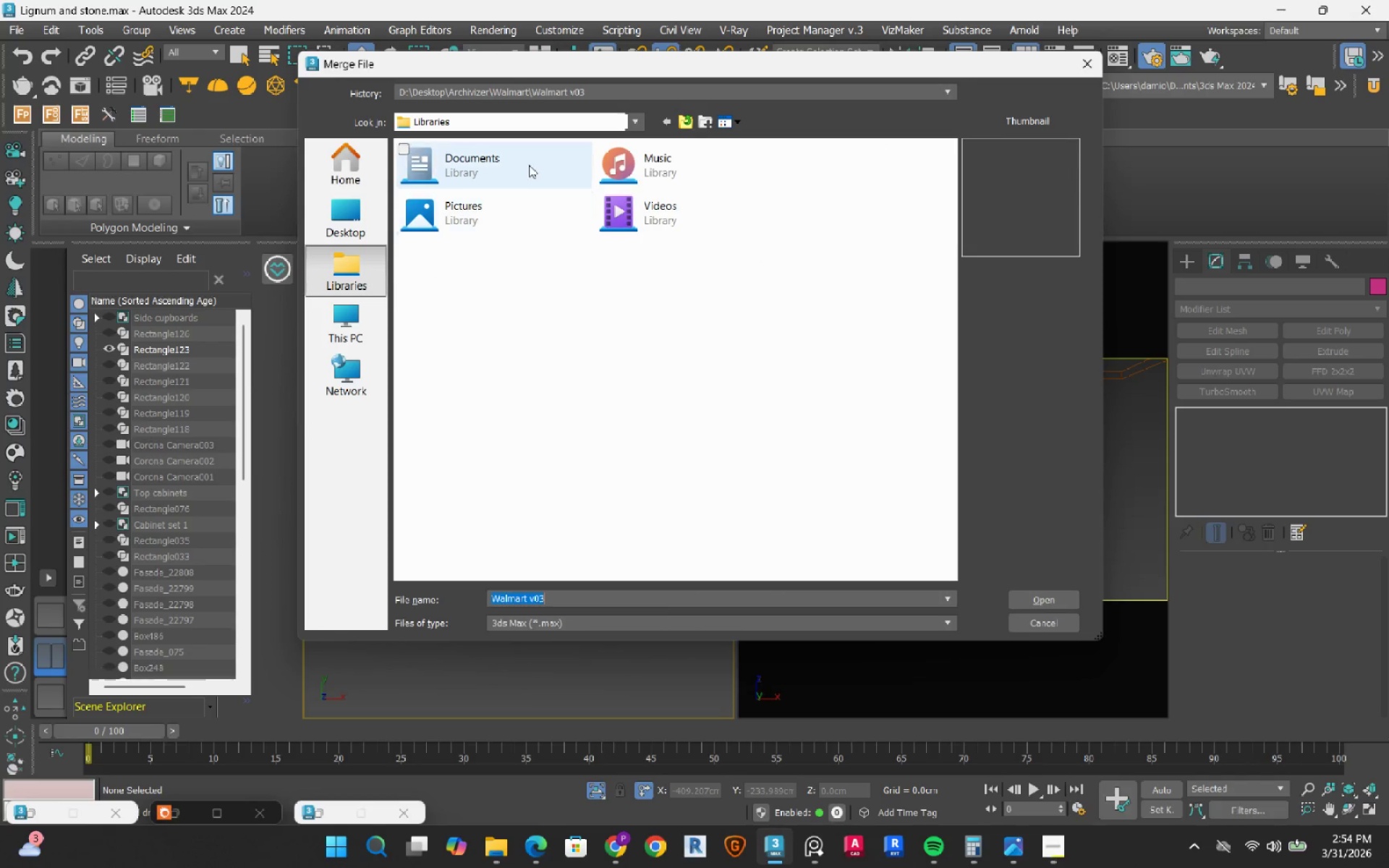 
double_click([529, 165])
 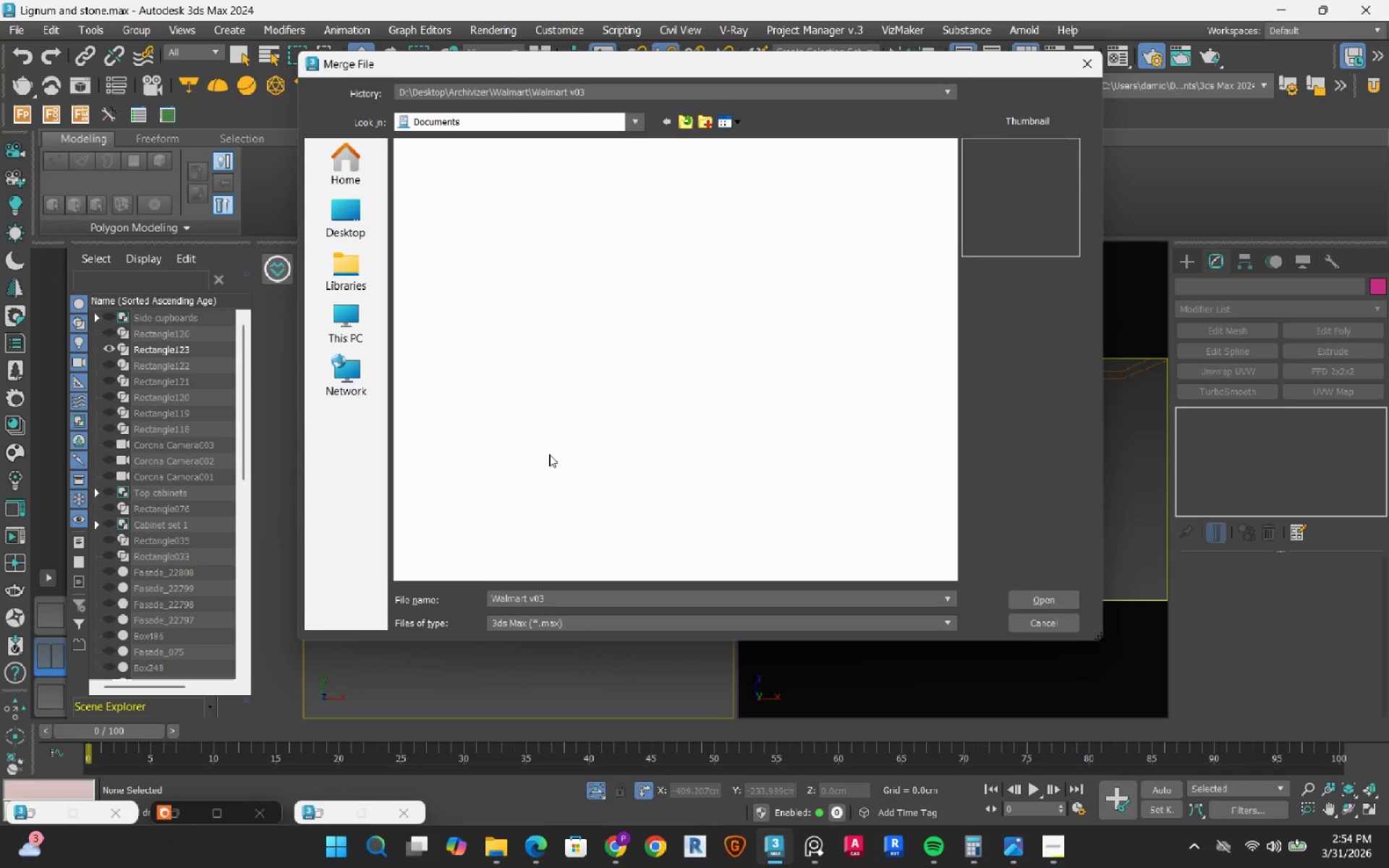 
scroll: coordinate [549, 454], scroll_direction: down, amount: 6.0
 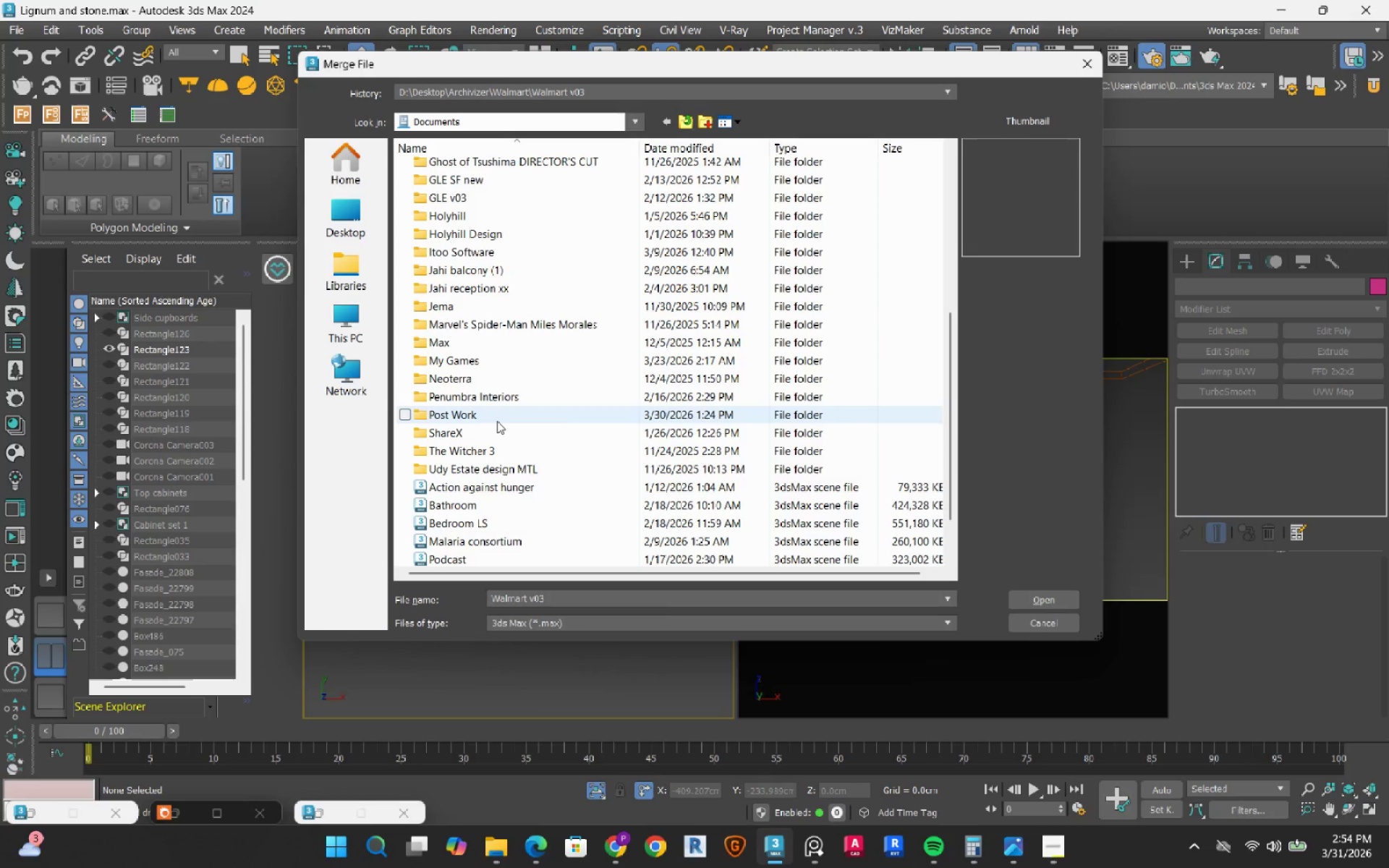 
double_click([497, 421])
 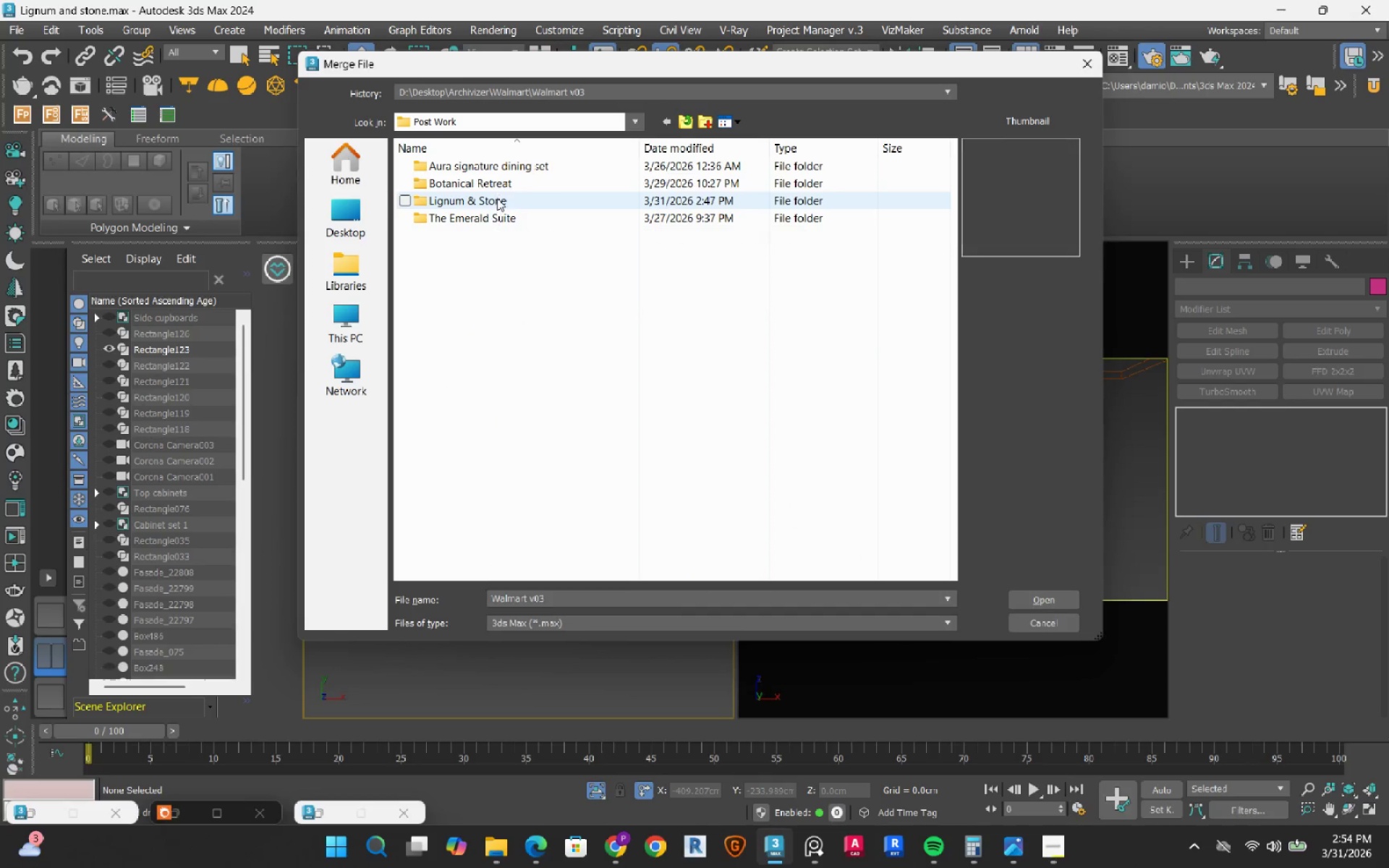 
left_click([497, 197])
 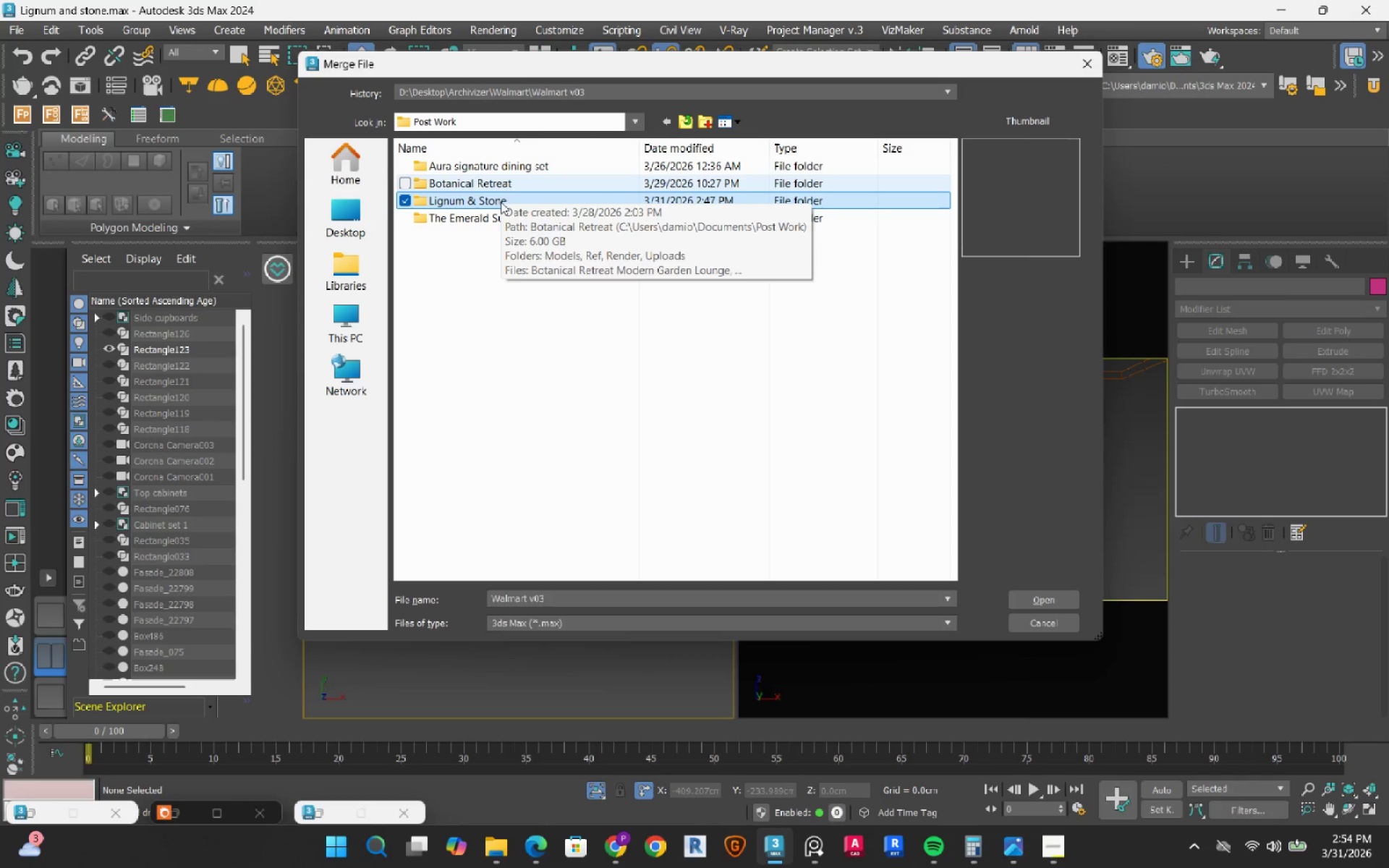 
double_click([501, 203])
 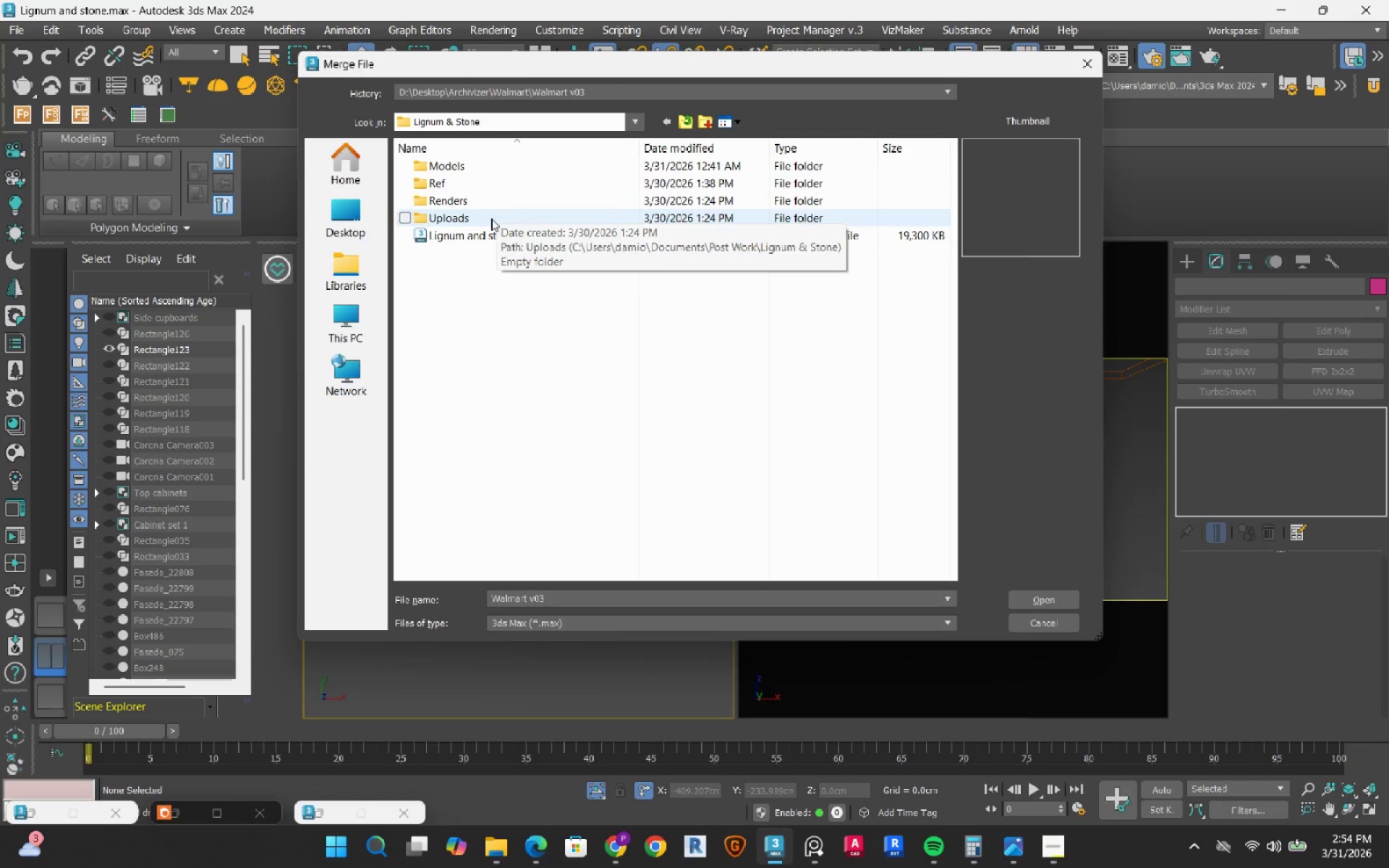 
left_click([488, 236])
 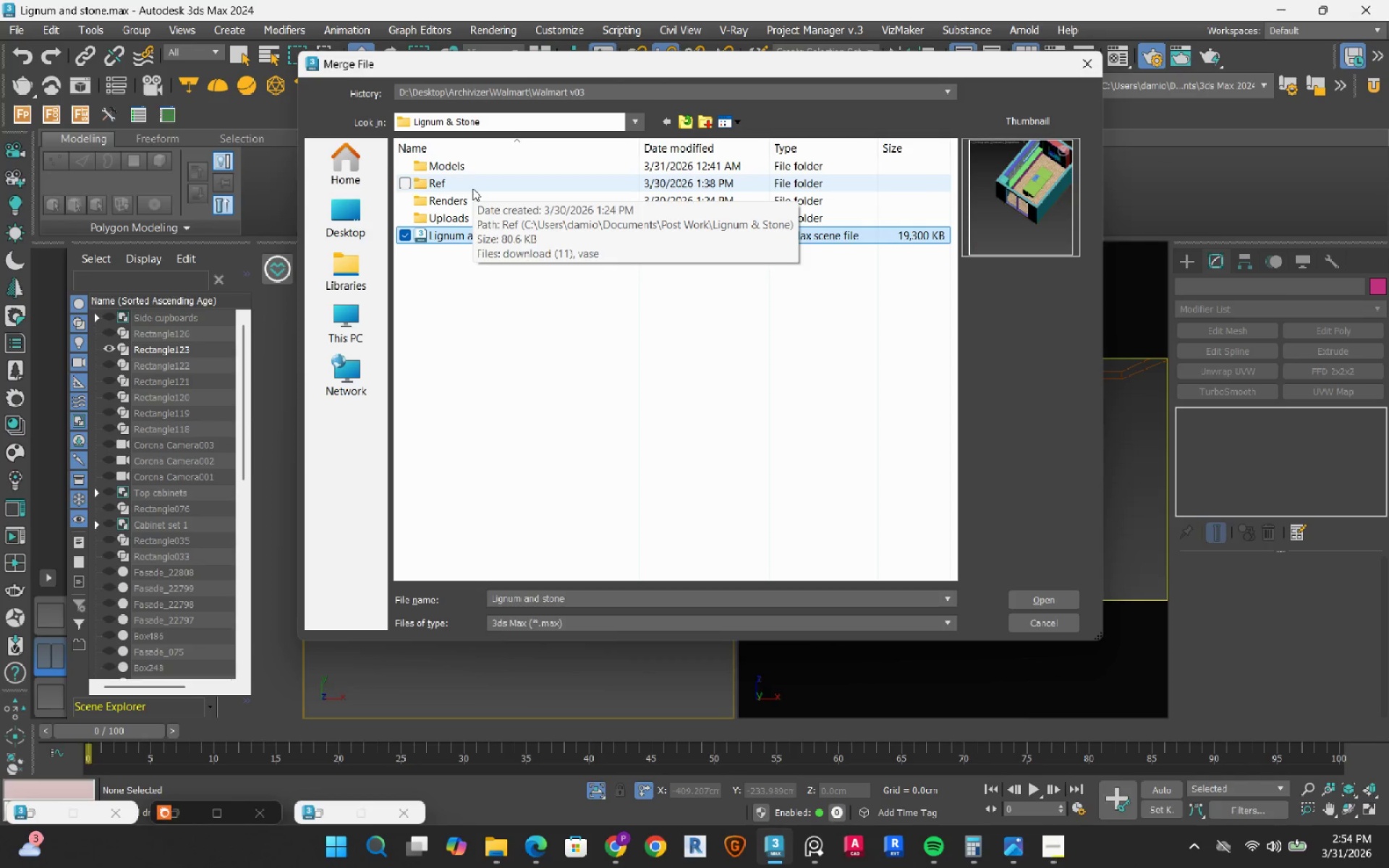 
double_click([474, 170])
 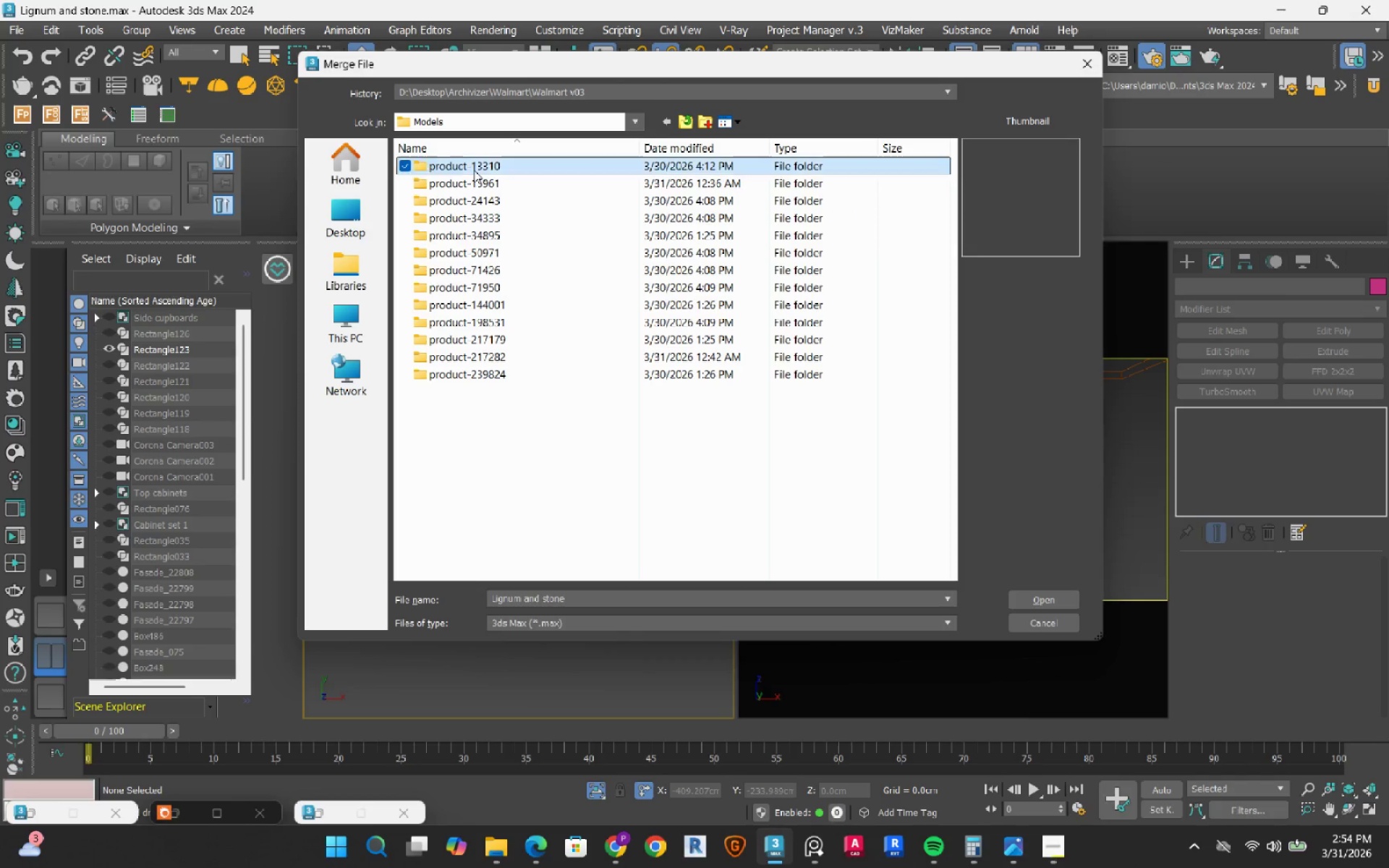 
double_click([474, 170])
 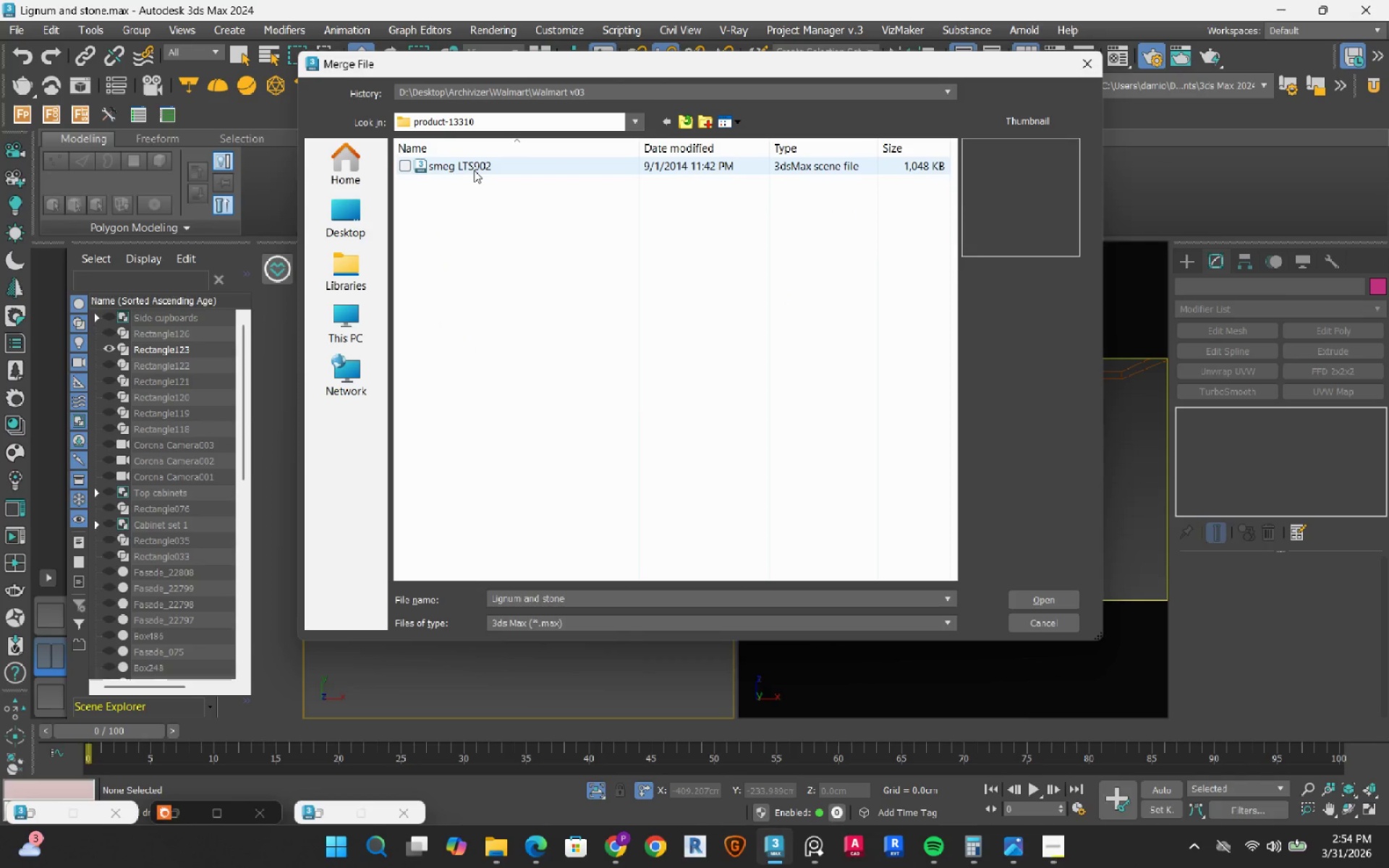 
left_click([474, 170])
 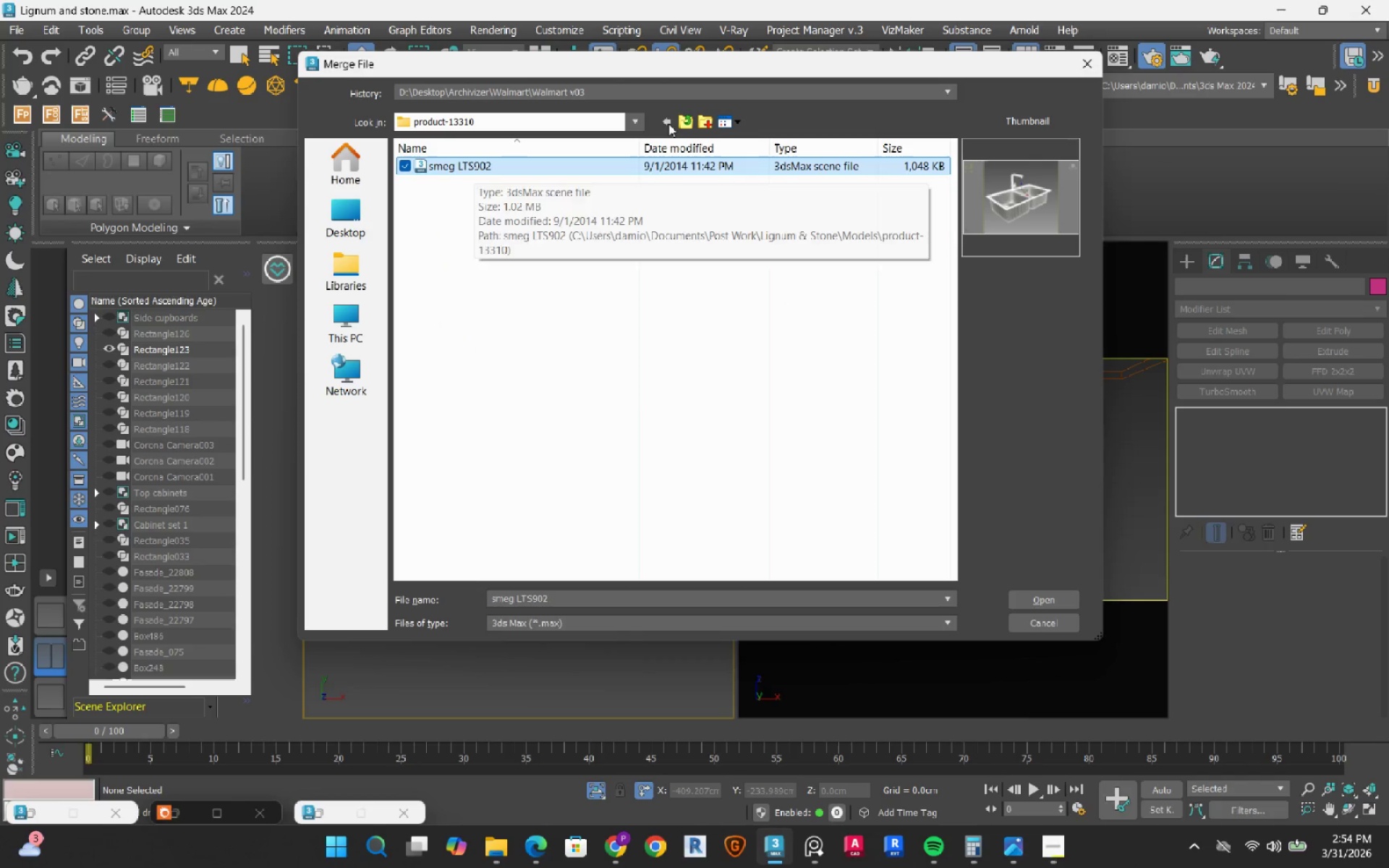 
left_click([687, 123])
 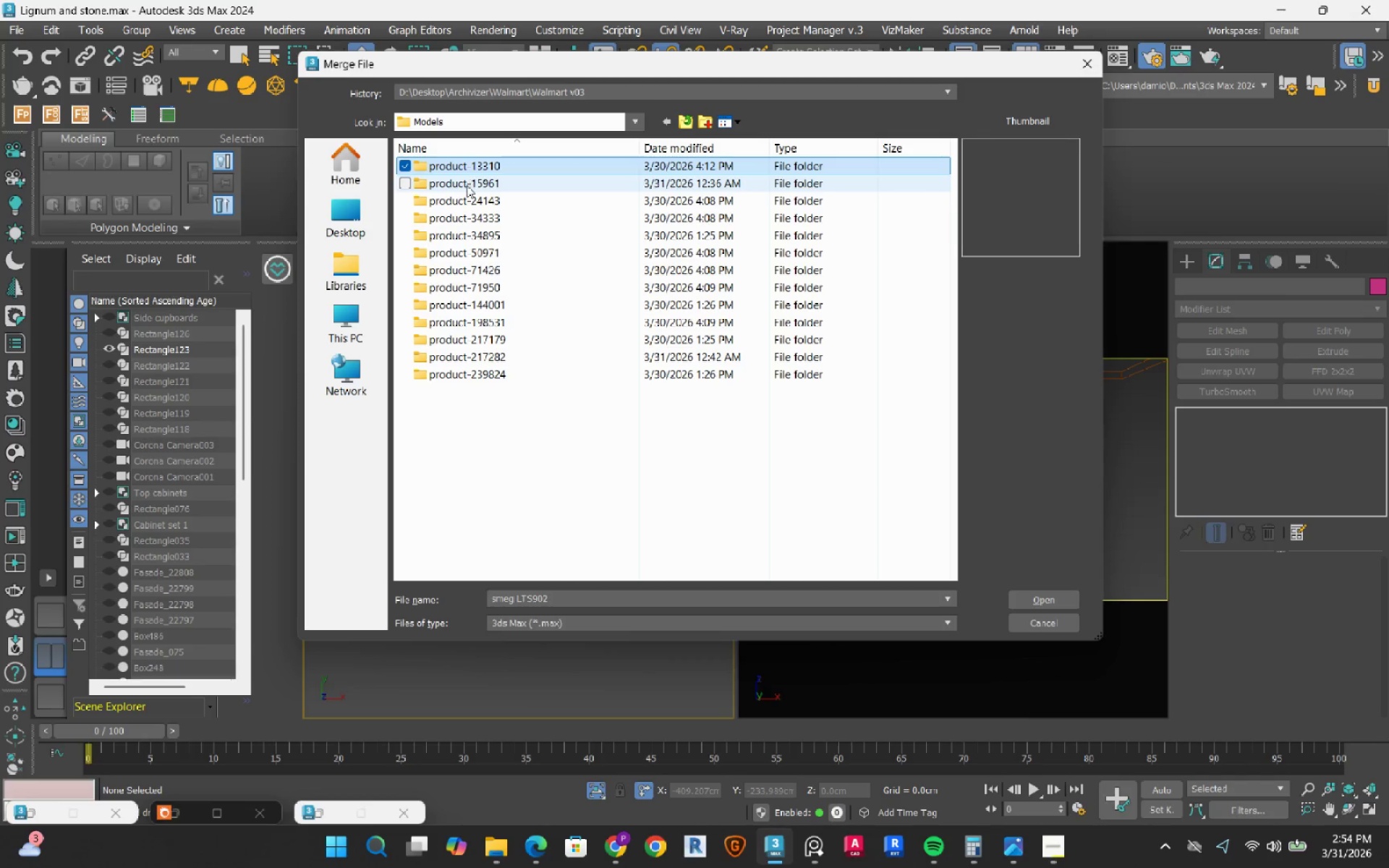 
double_click([467, 185])
 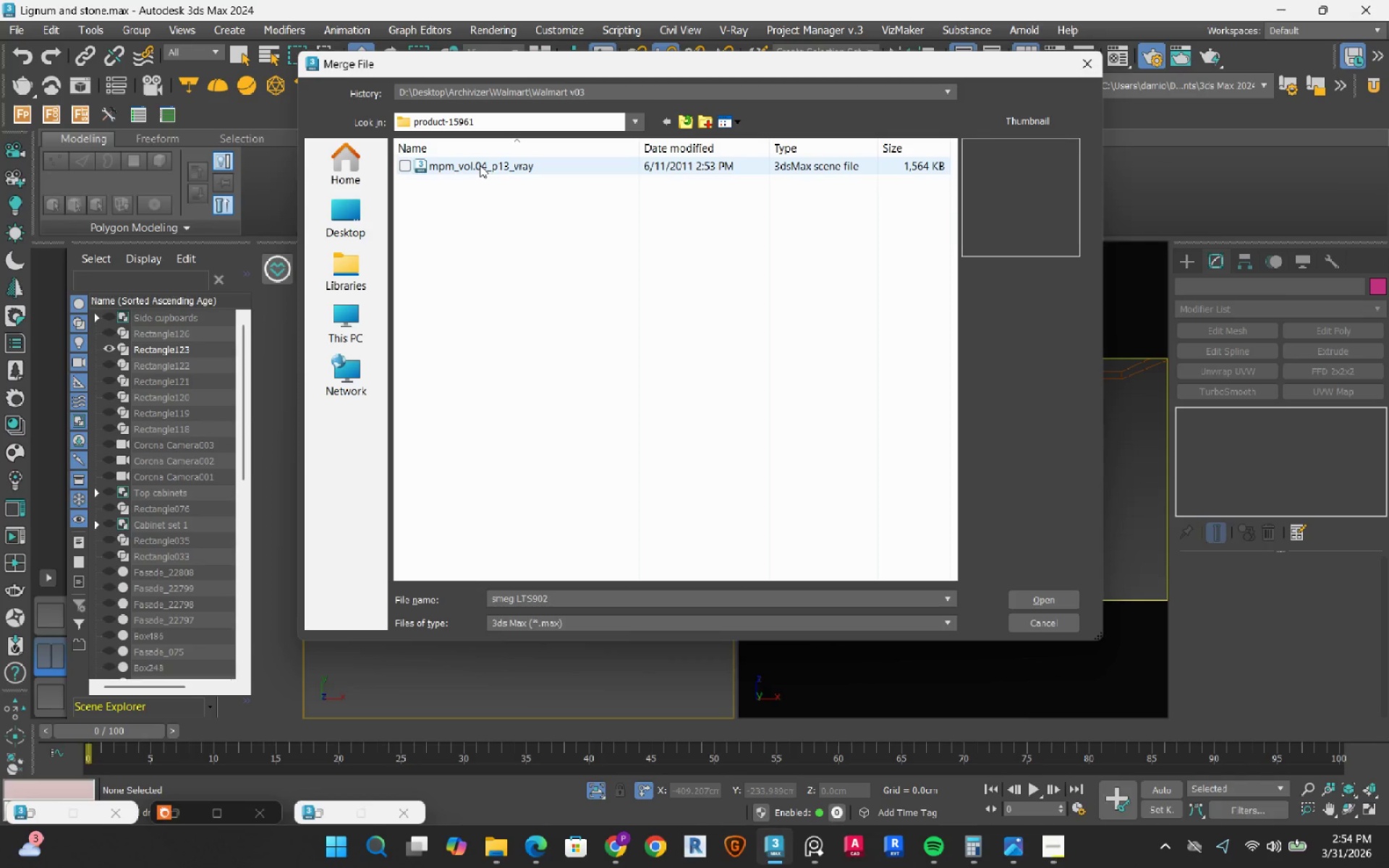 
left_click([480, 165])
 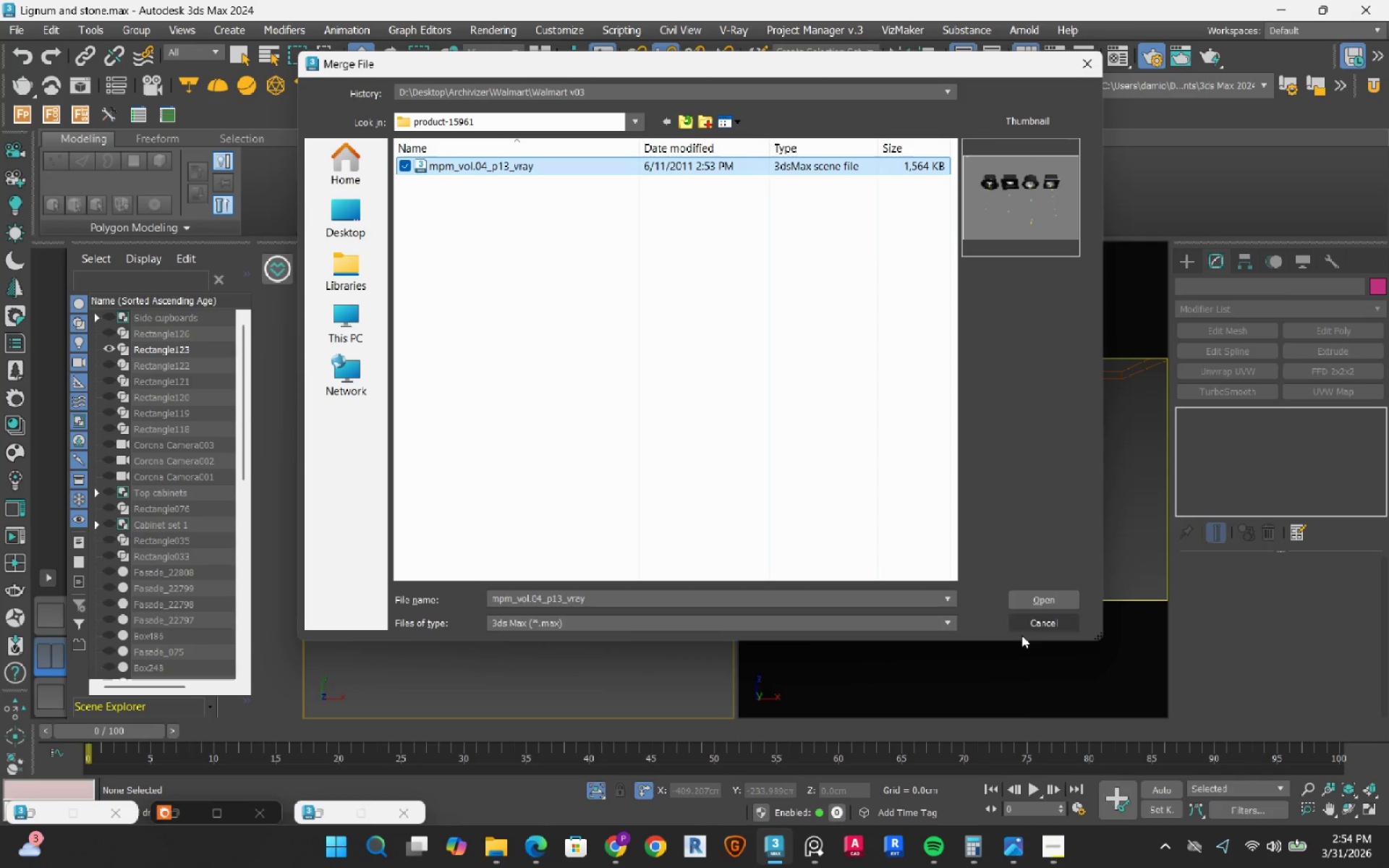 
left_click([1064, 608])
 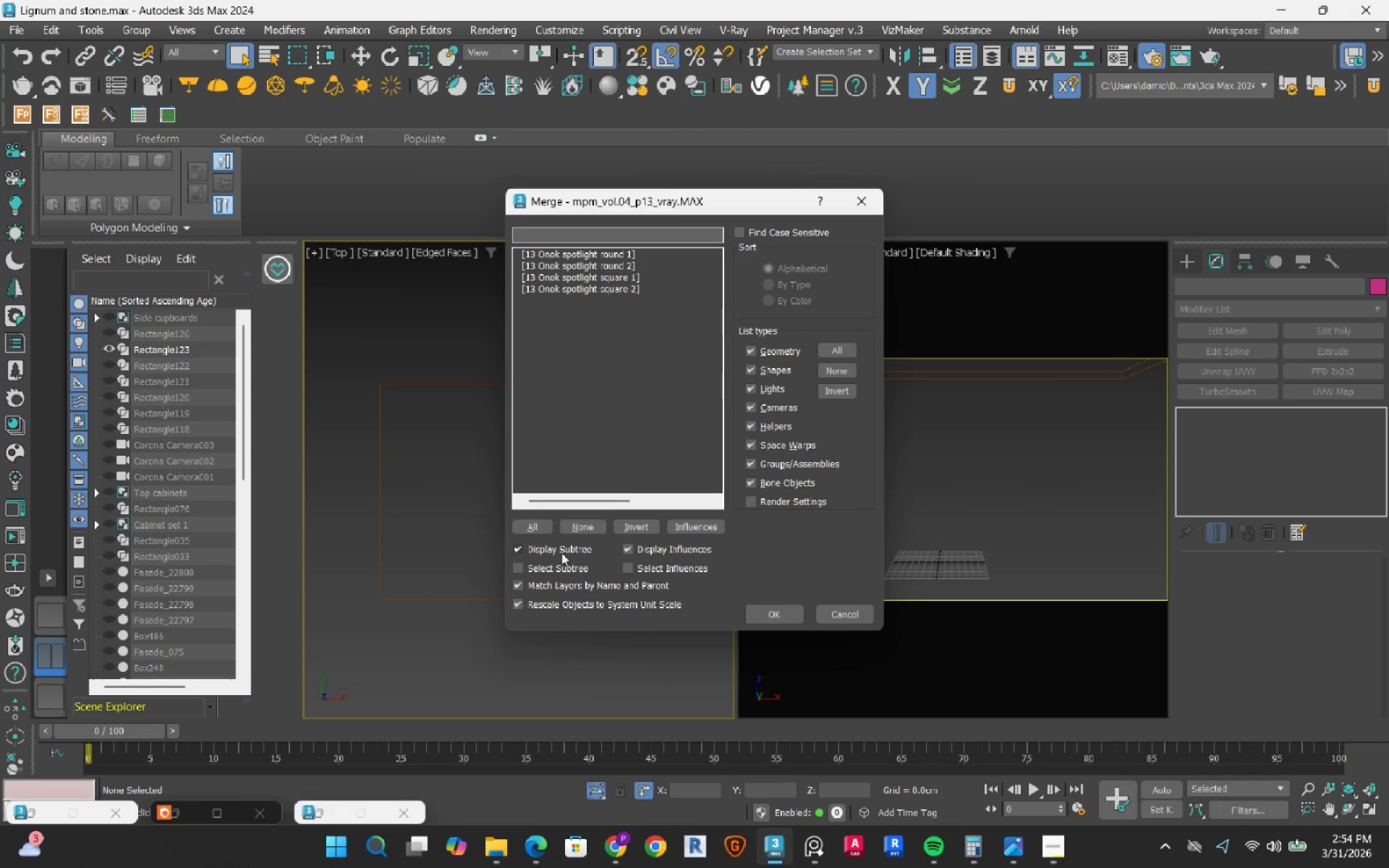 
left_click([537, 527])
 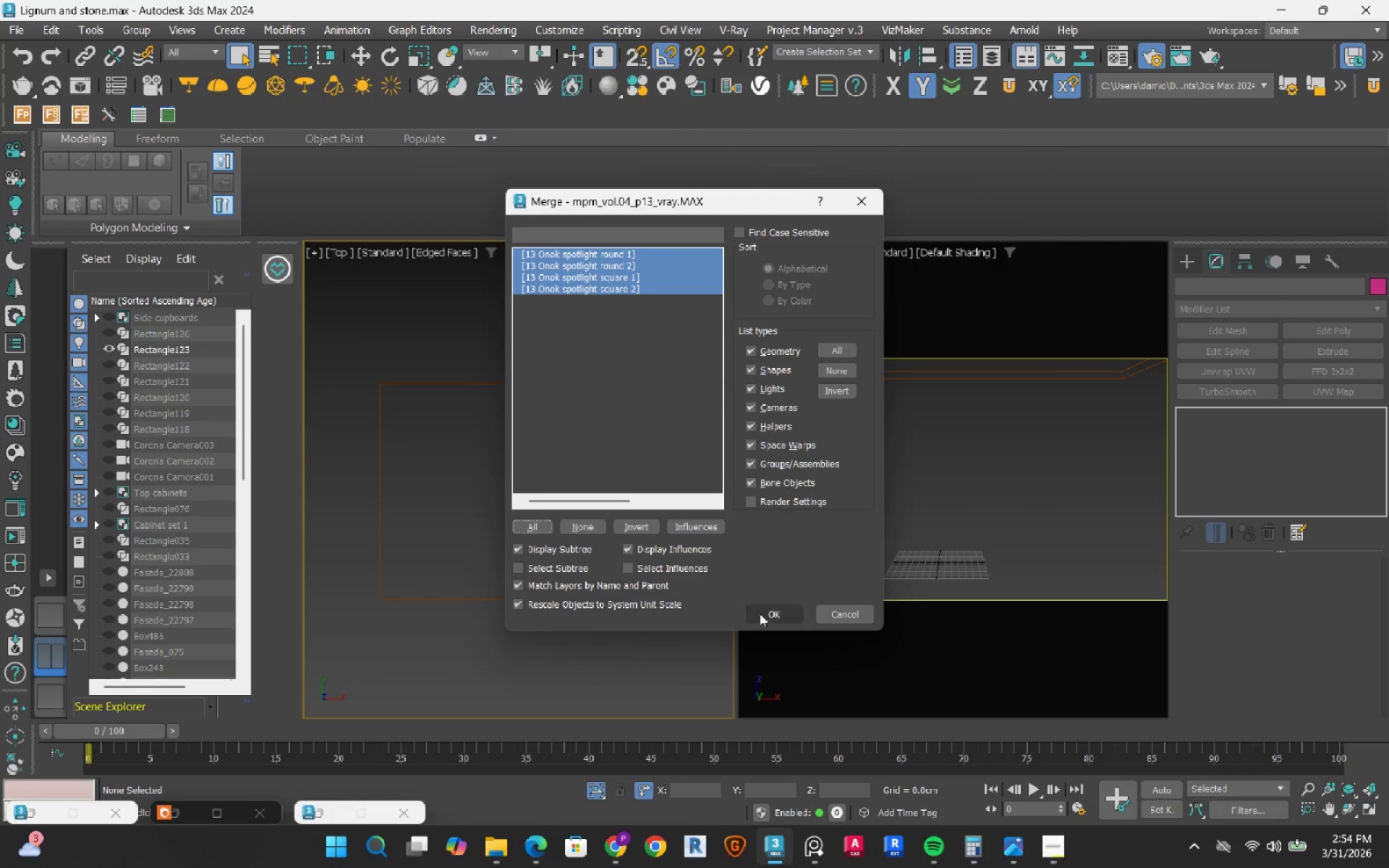 
left_click([765, 621])
 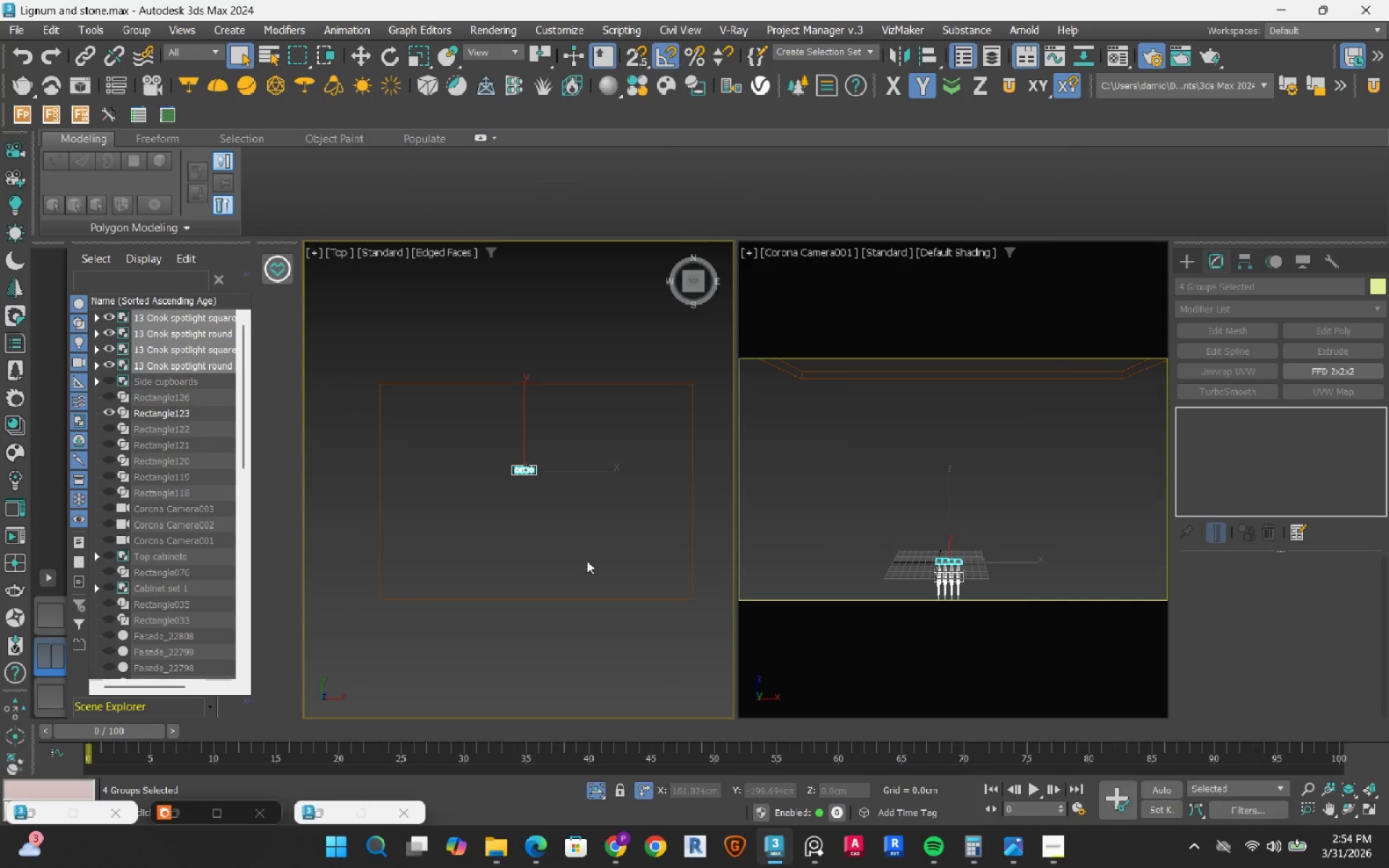 
scroll: coordinate [594, 489], scroll_direction: up, amount: 9.0
 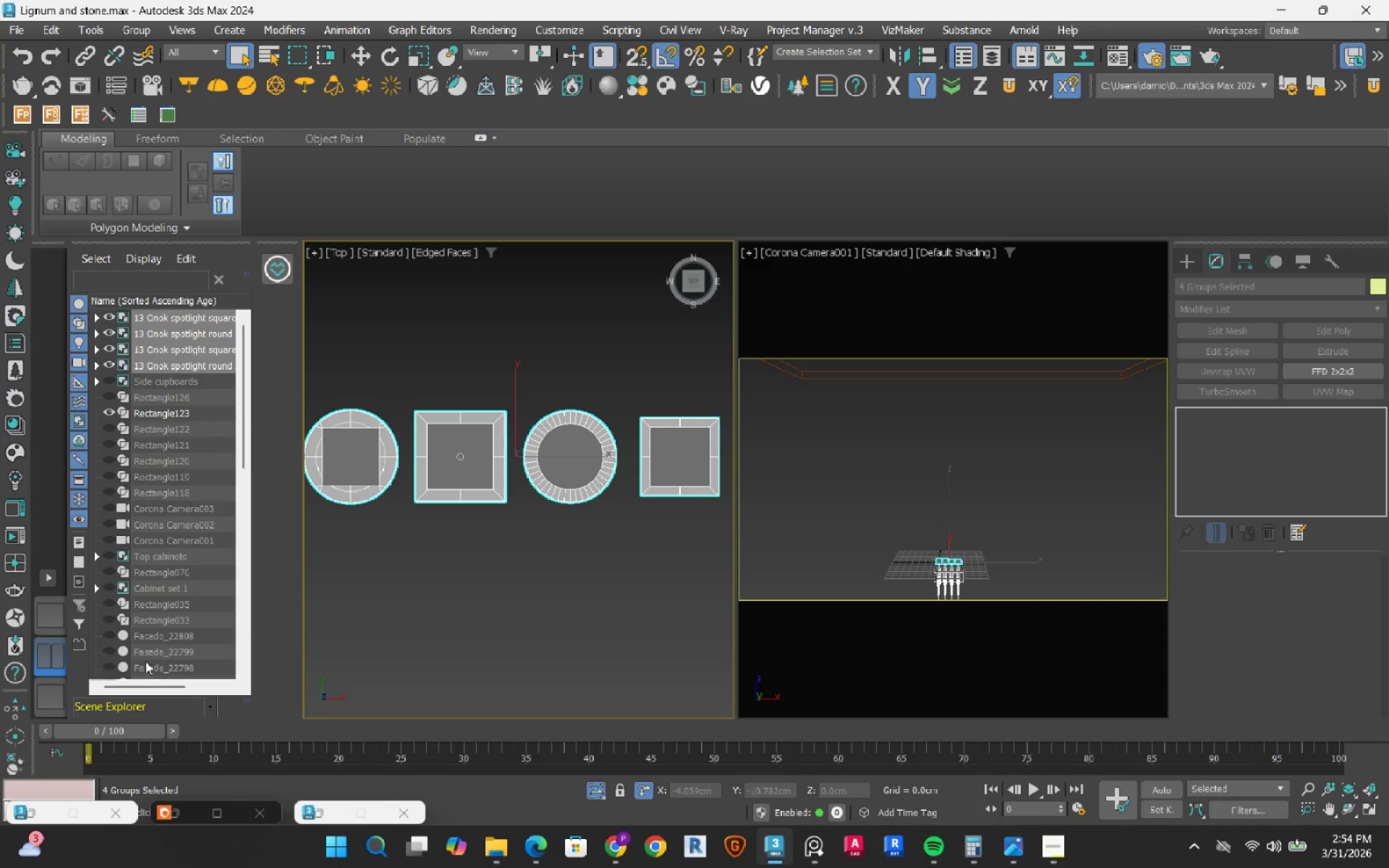 
left_click([59, 616])
 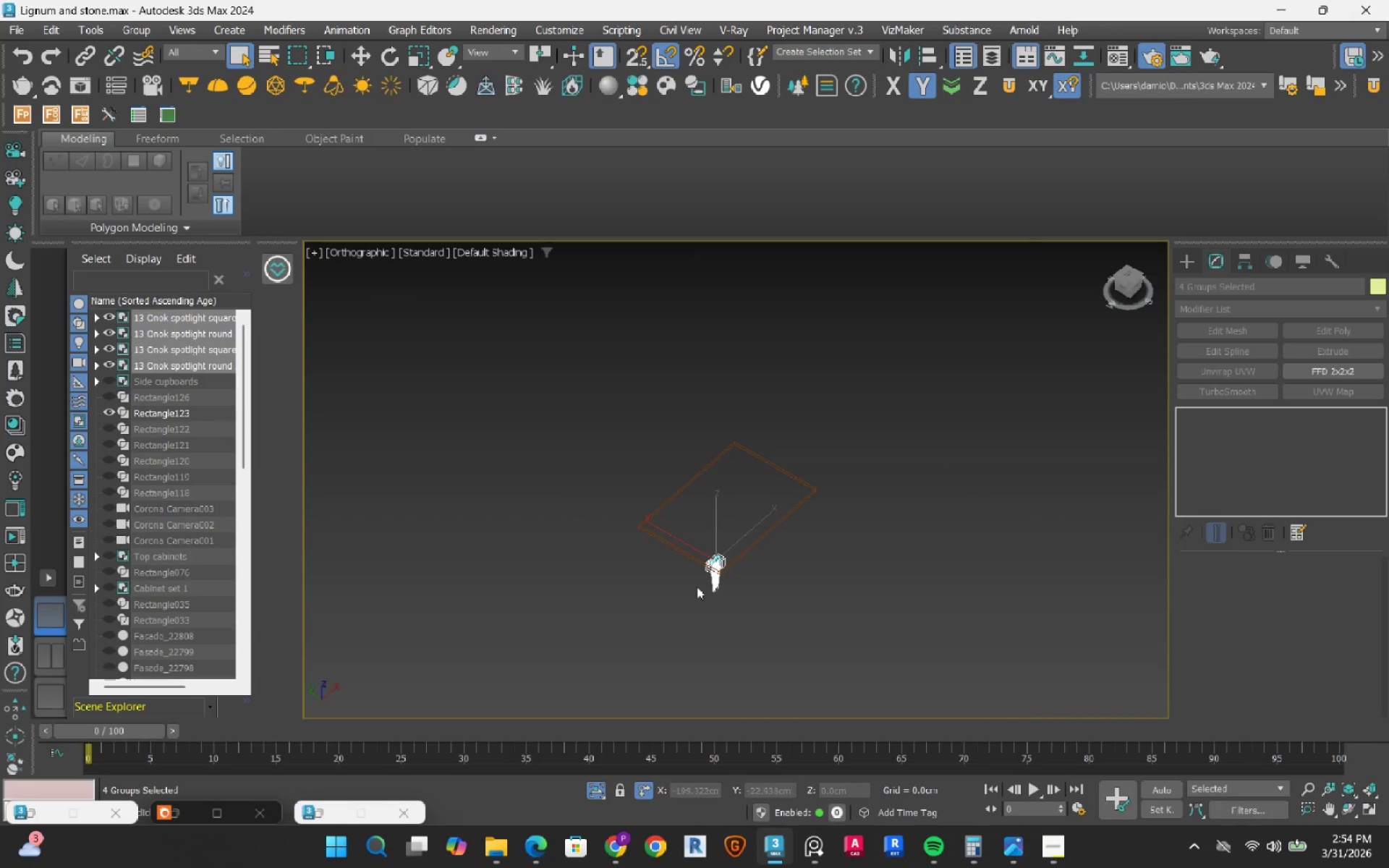 
hold_key(key=AltRight, duration=0.67)
 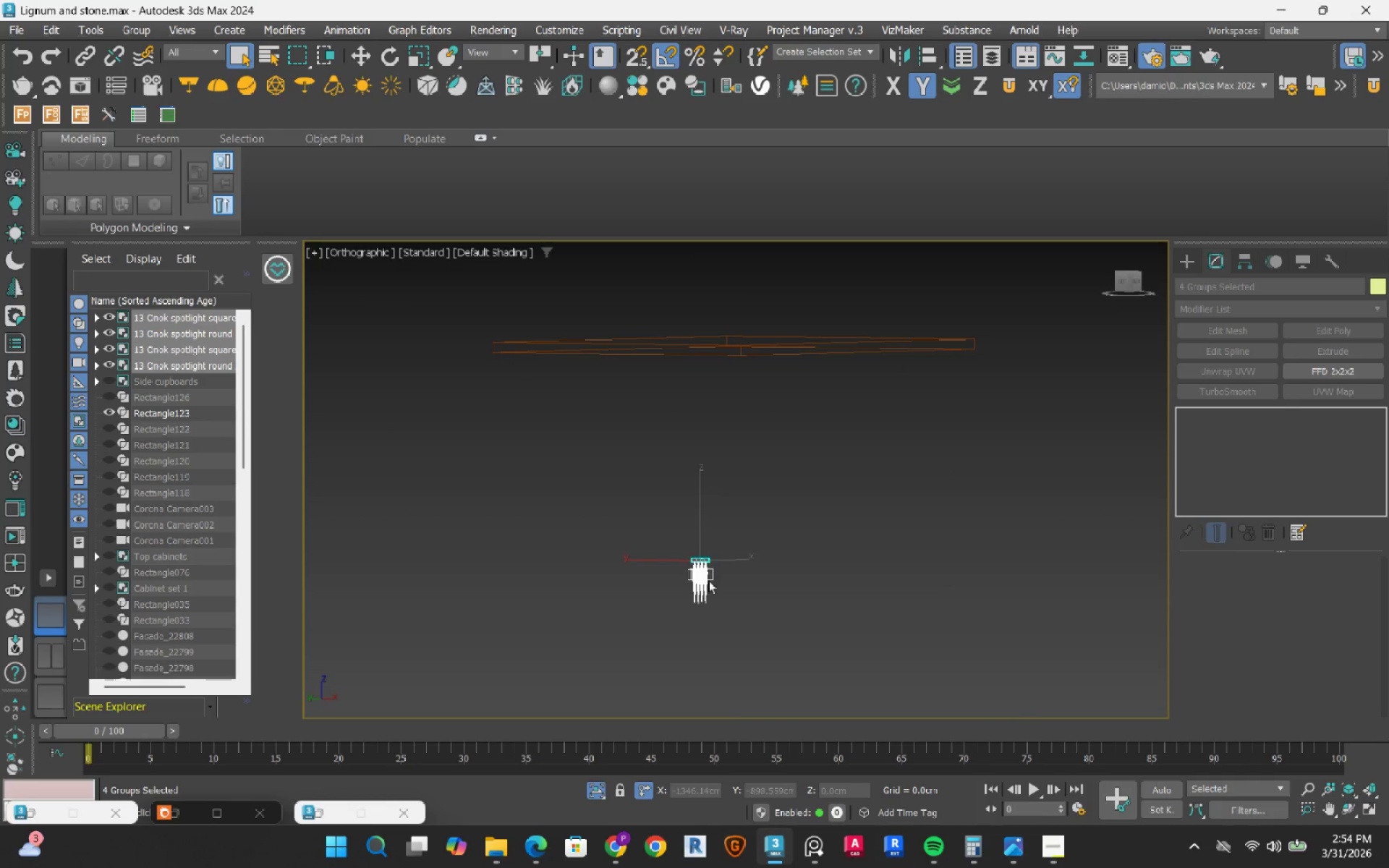 
scroll: coordinate [724, 561], scroll_direction: up, amount: 3.0
 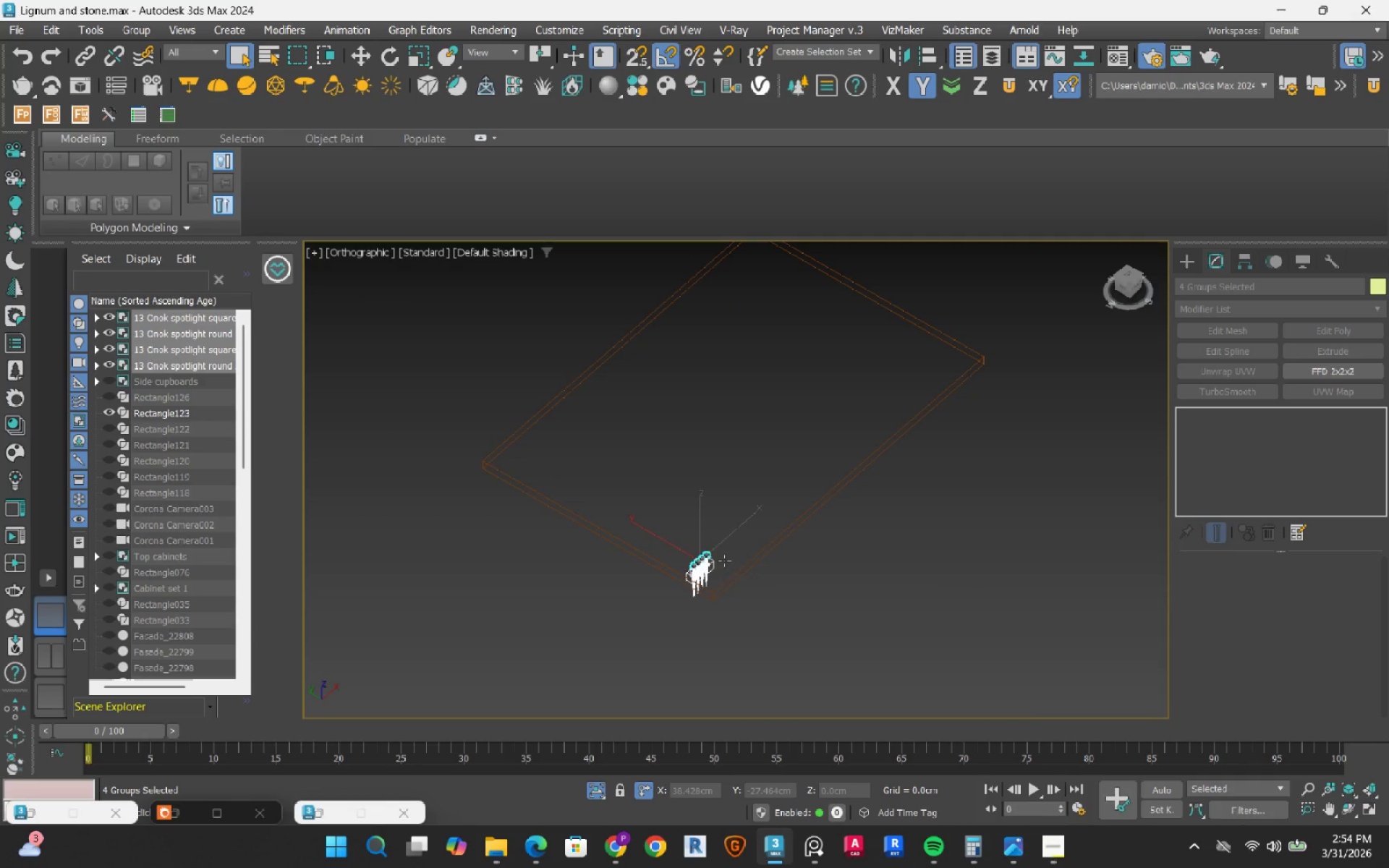 
hold_key(key=AltRight, duration=0.57)
scroll: coordinate [672, 603], scroll_direction: up, amount: 10.0
 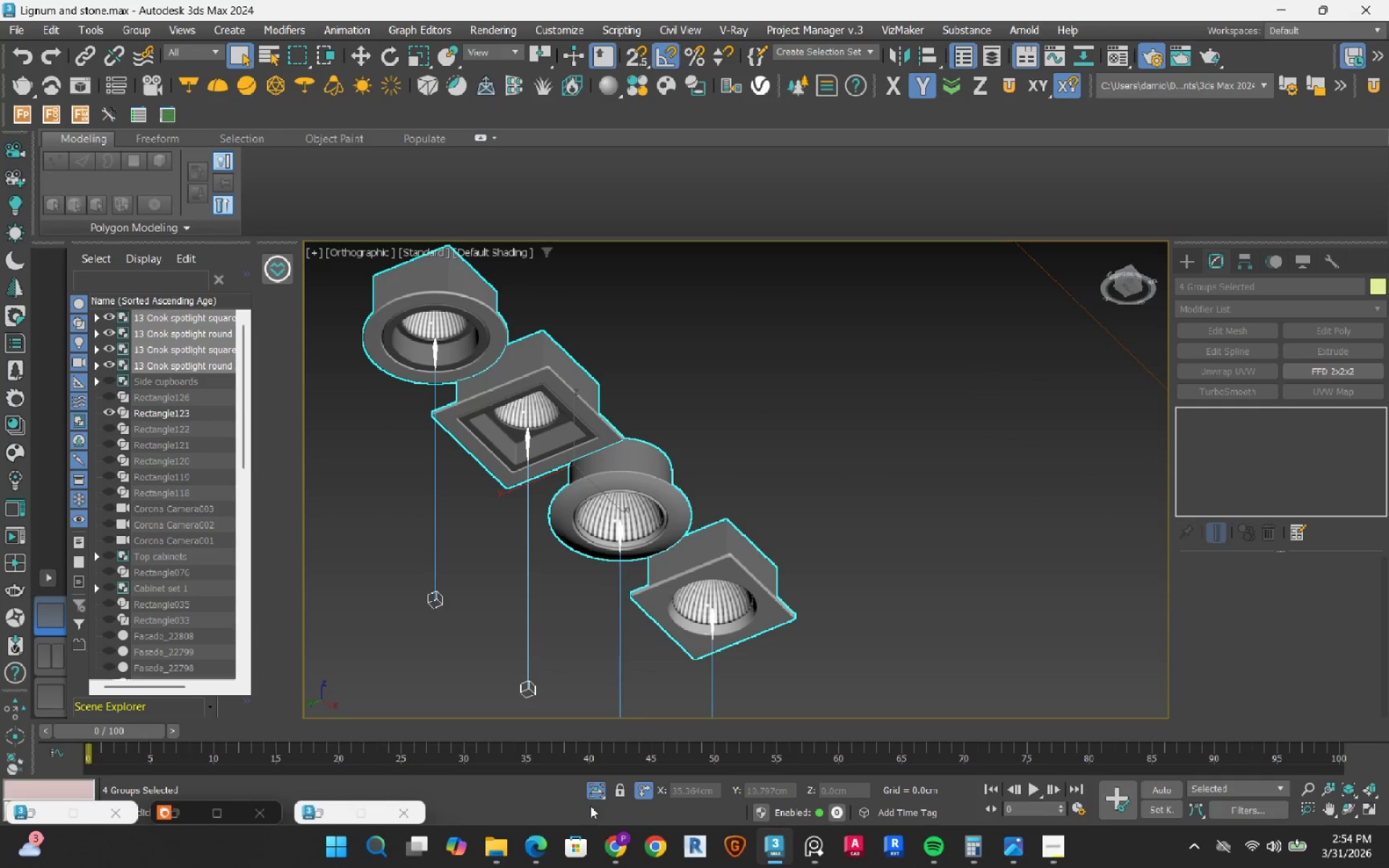 
left_click([809, 849])
 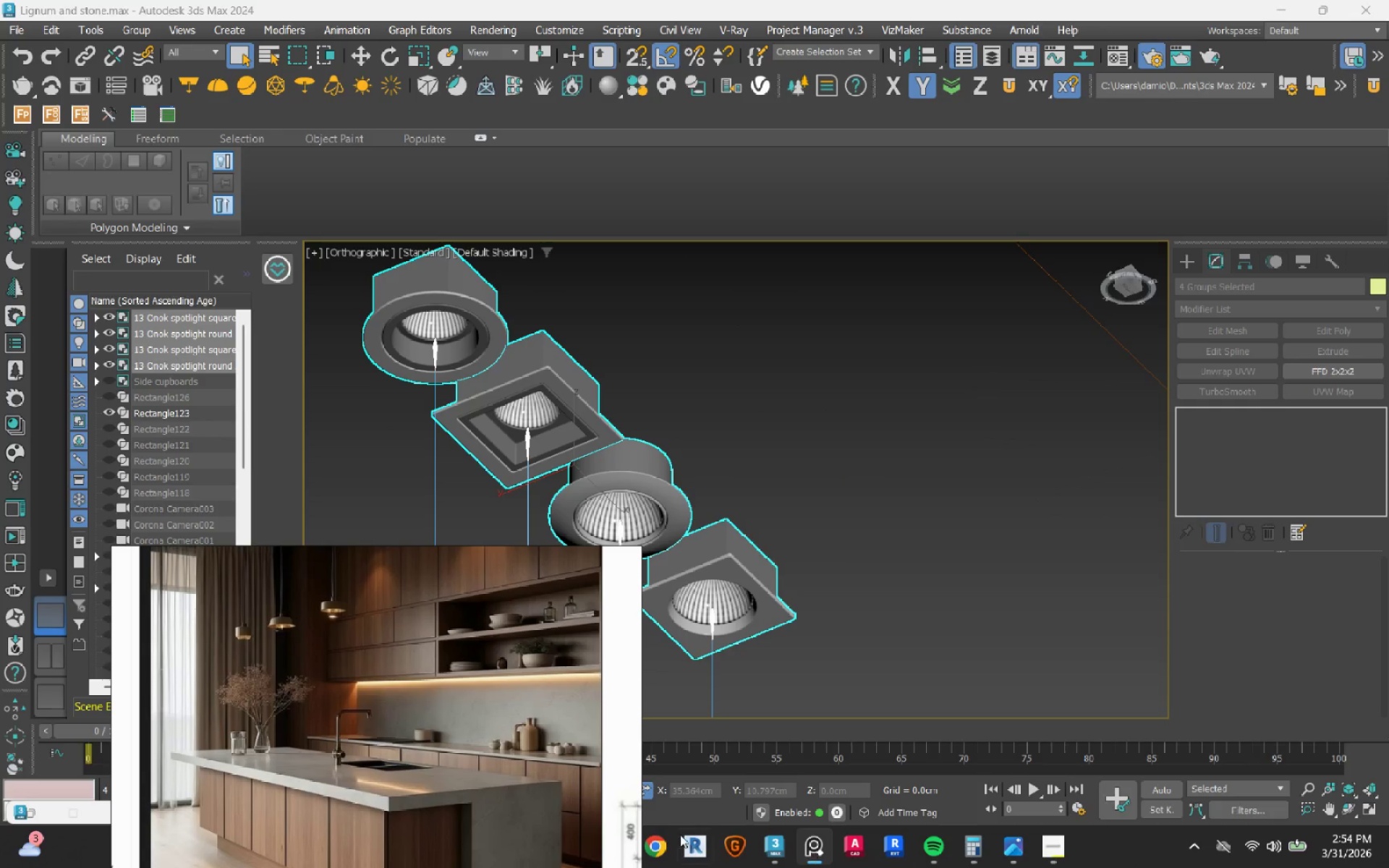 
scroll: coordinate [467, 656], scroll_direction: down, amount: 1.0
 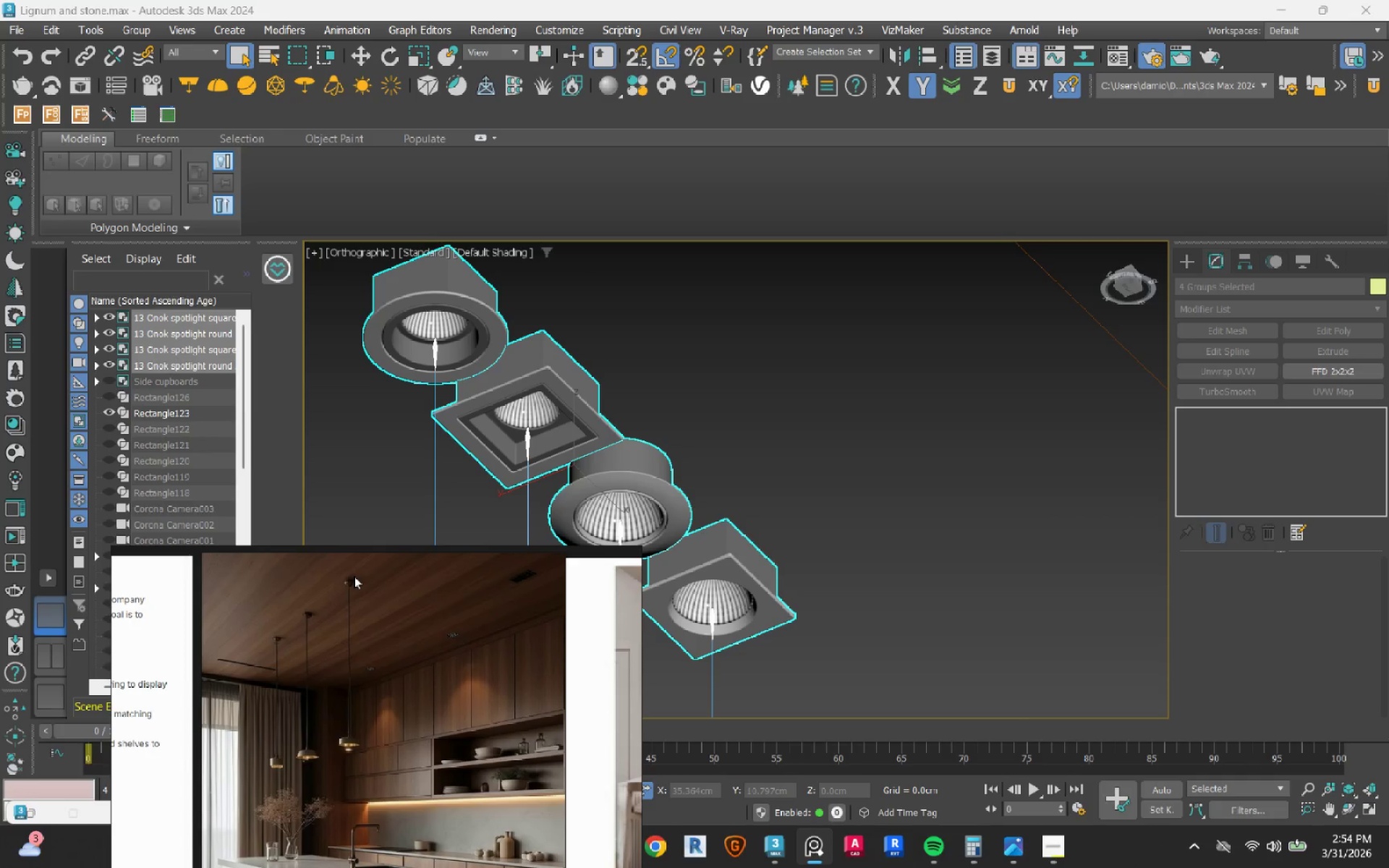 
scroll: coordinate [505, 660], scroll_direction: up, amount: 6.0
 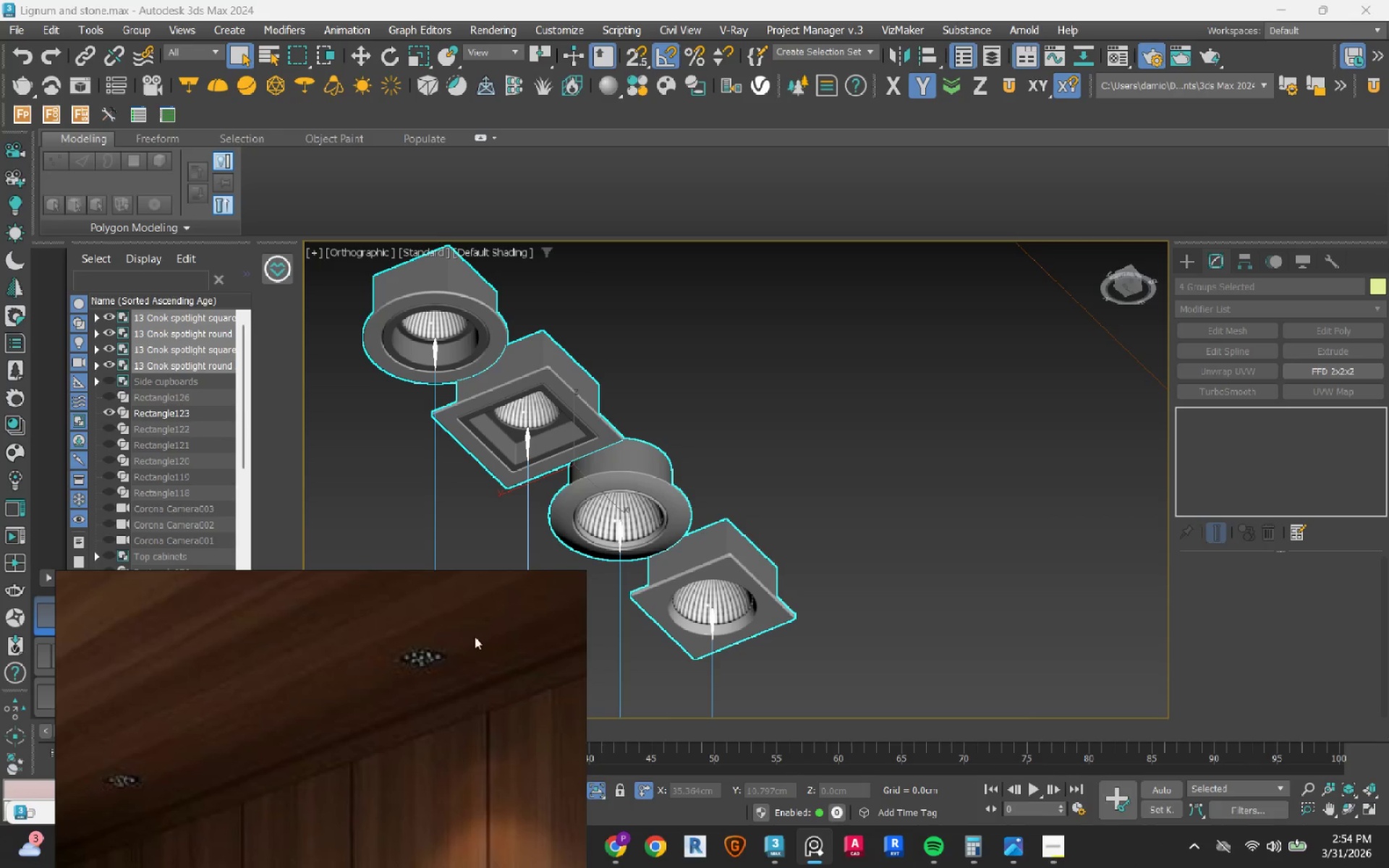 
left_click([514, 584])
 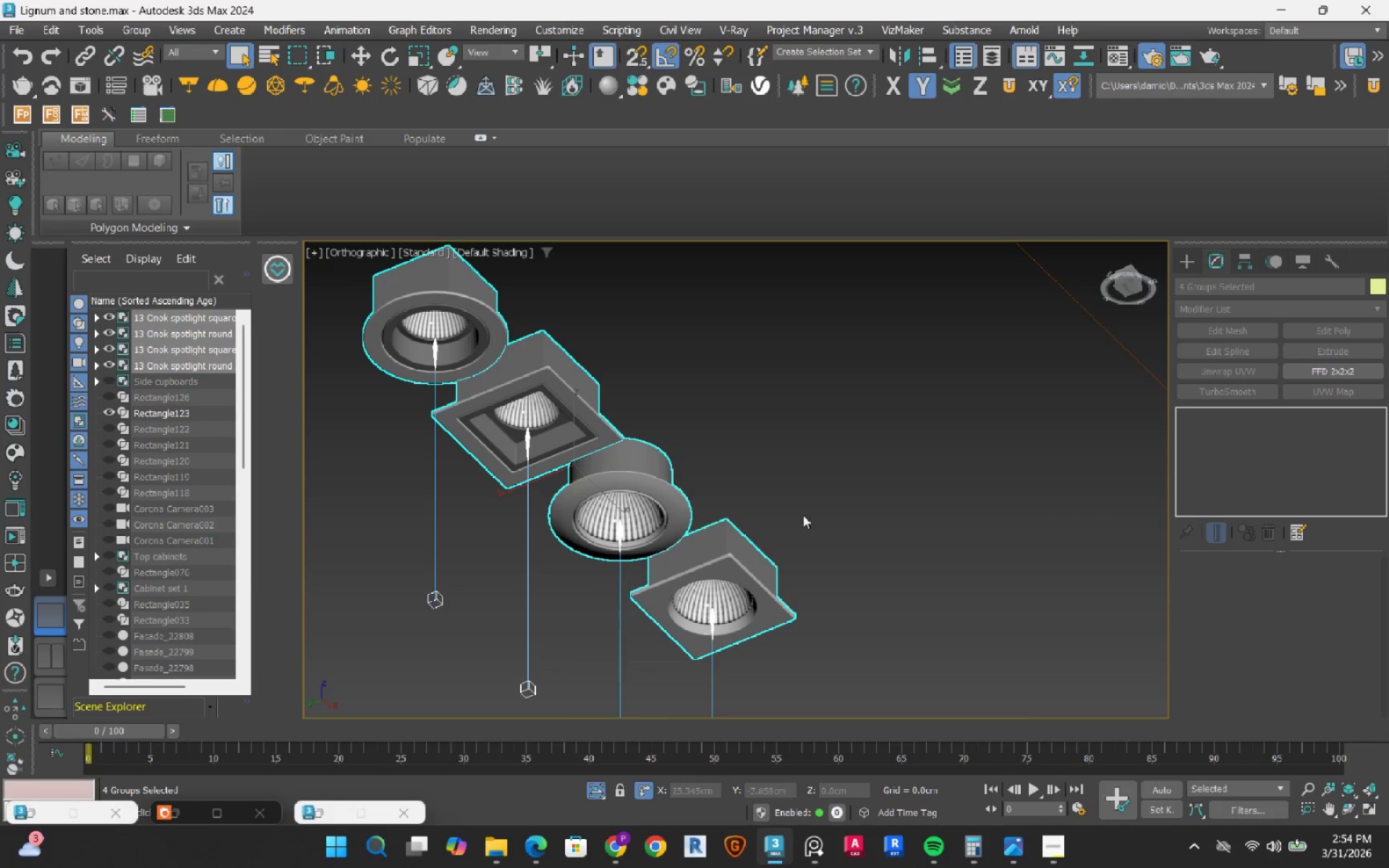 
left_click([621, 520])
 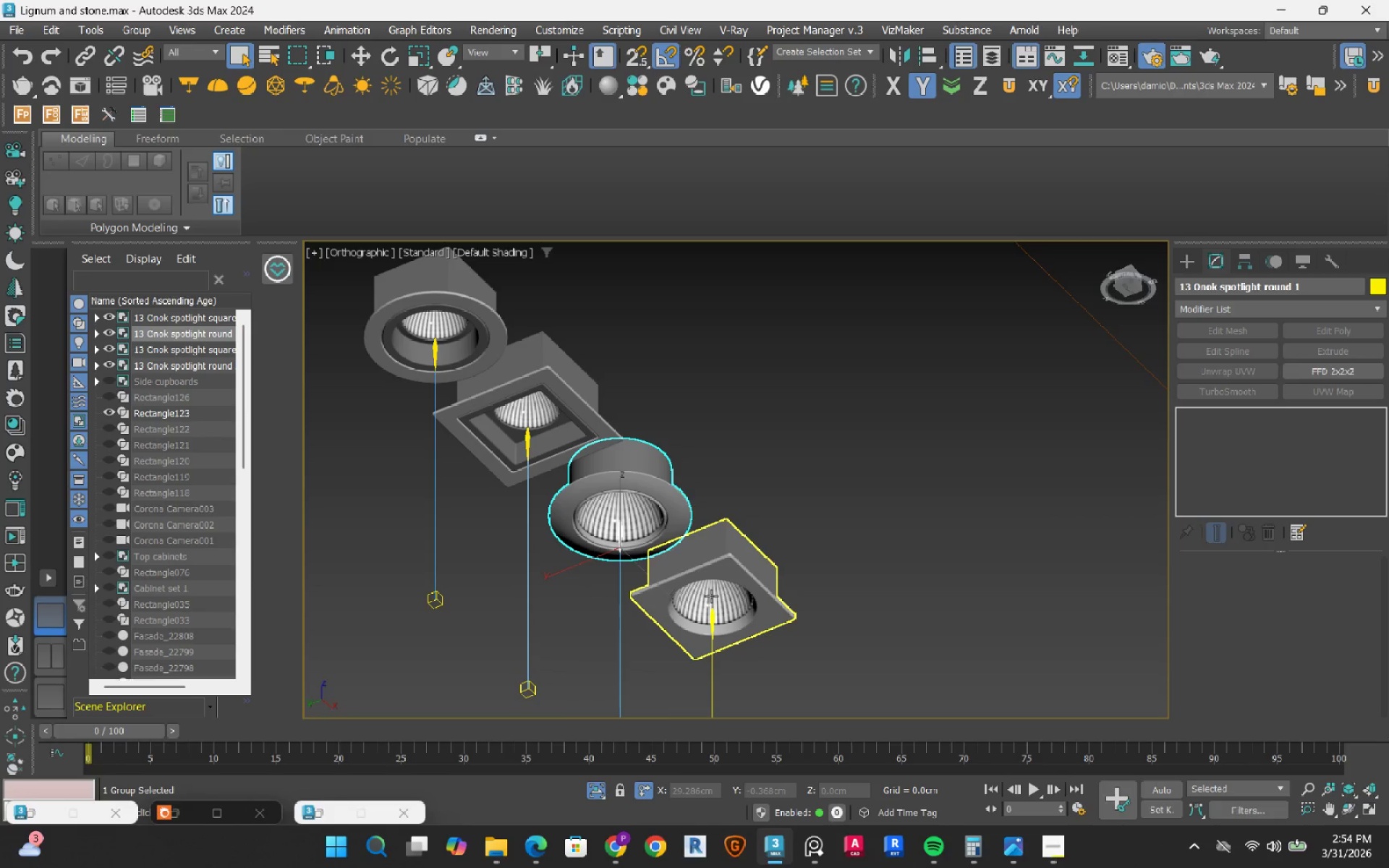 
hold_key(key=ControlRight, duration=1.25)
left_click([711, 596])
 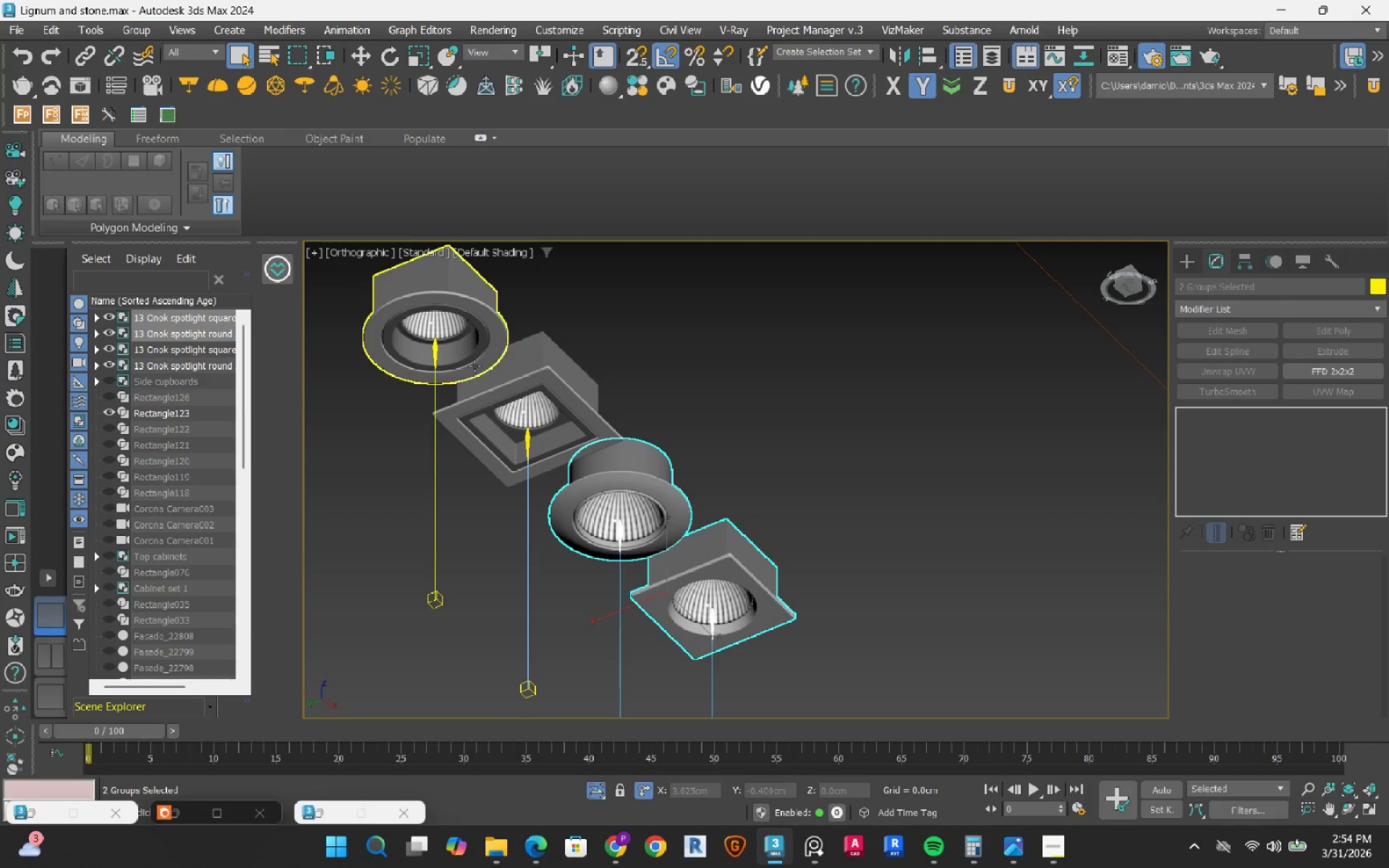 
left_click([464, 339])
 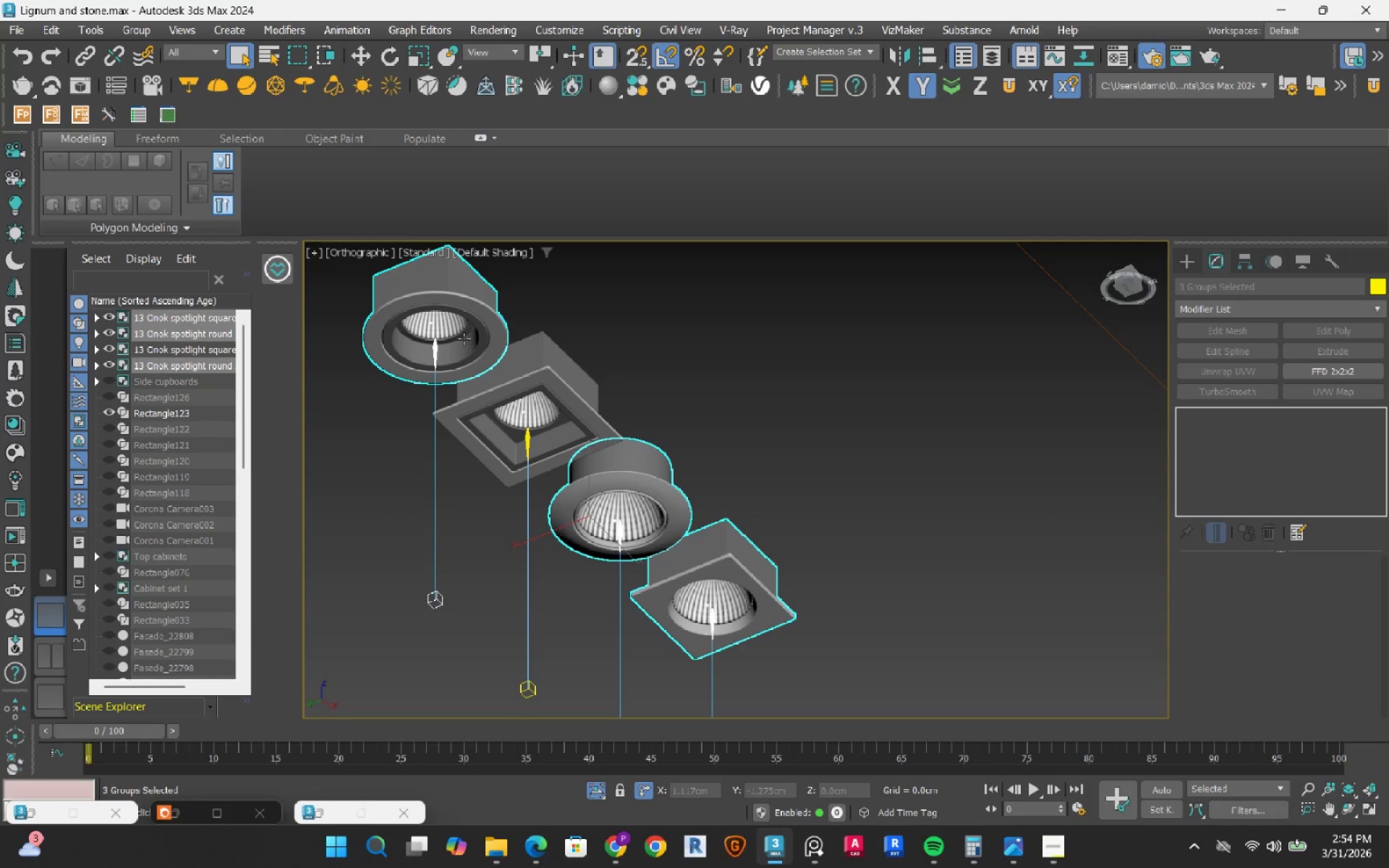 
key(Delete)
 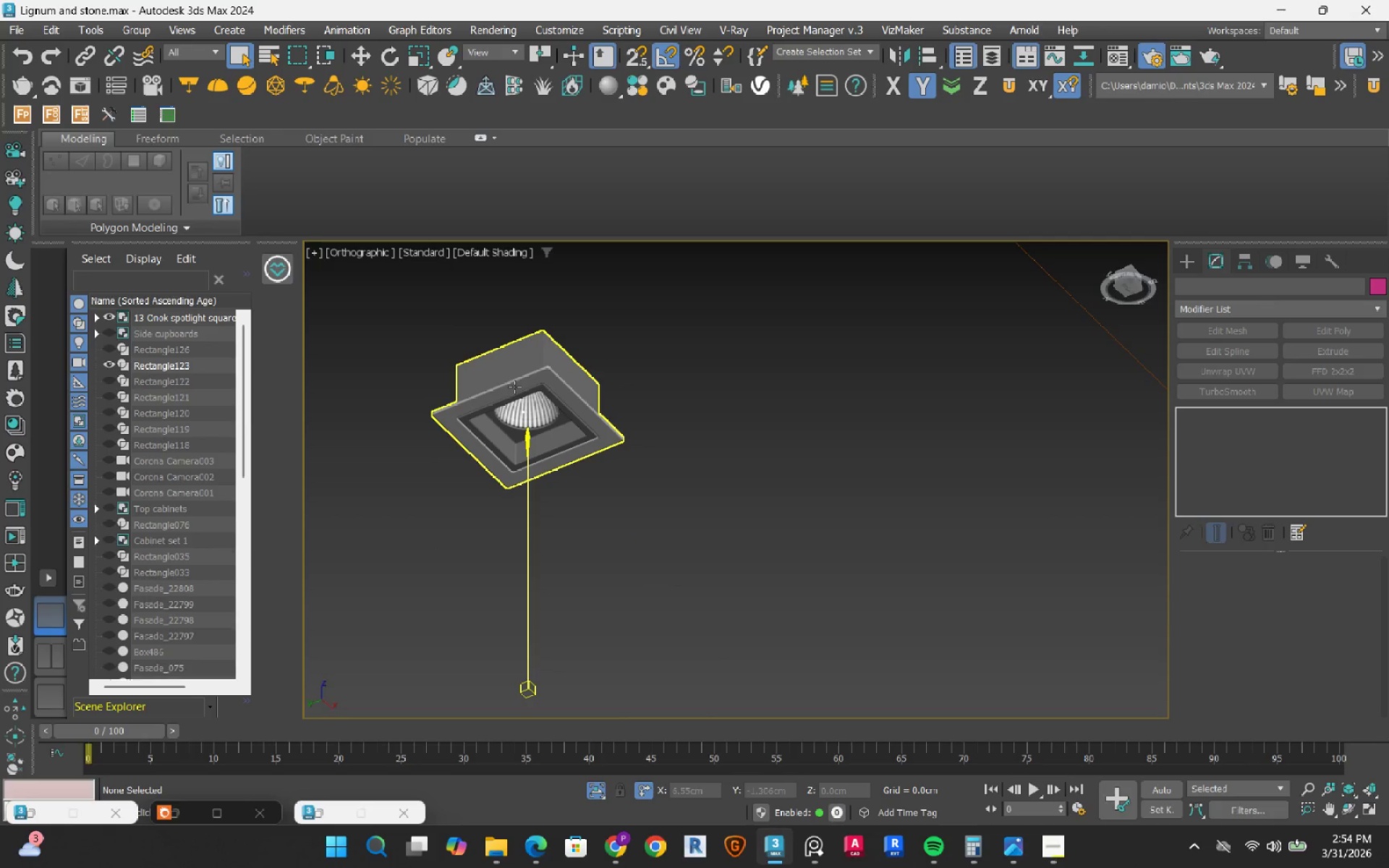 
left_click([514, 387])
 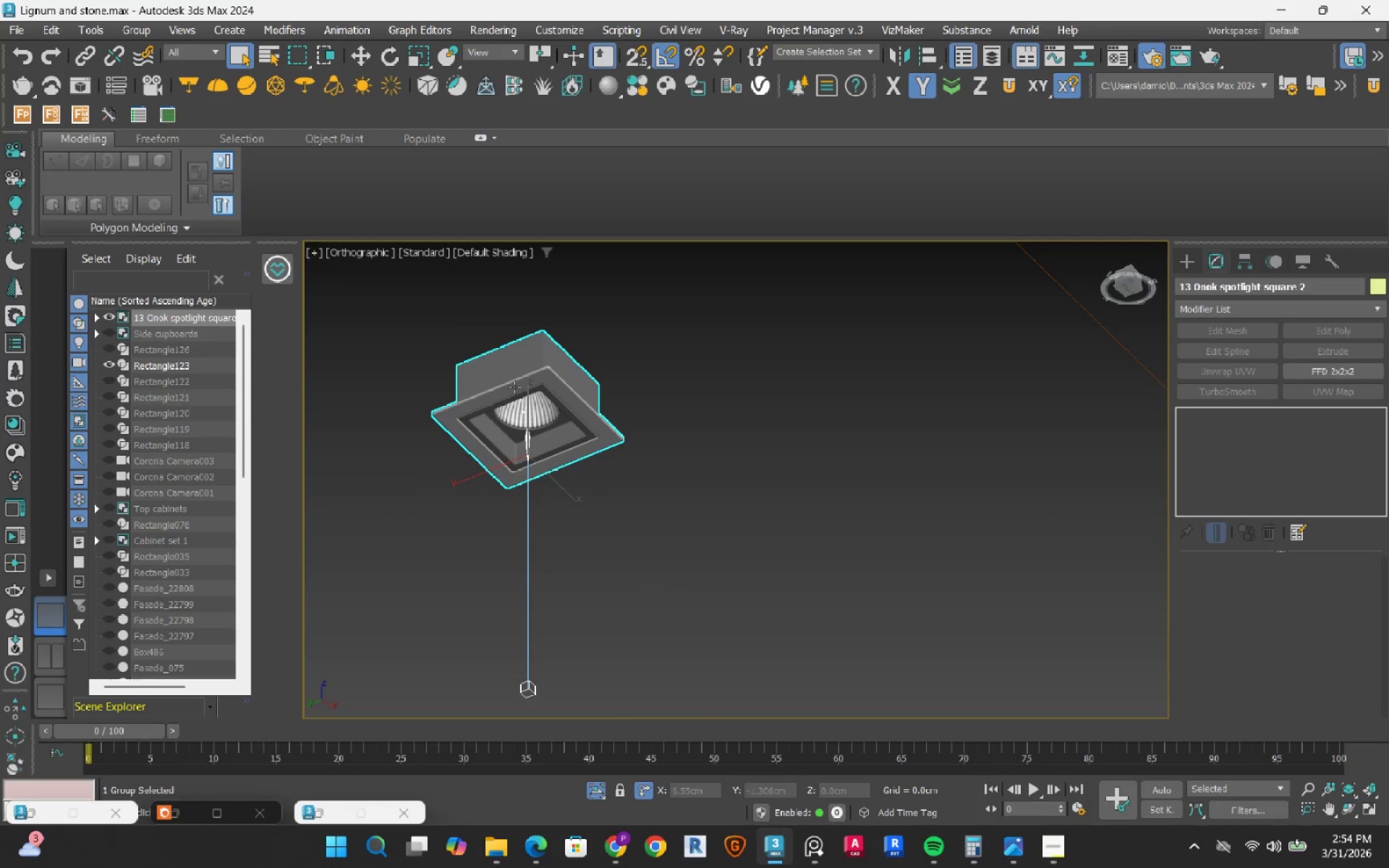 
key(T)
 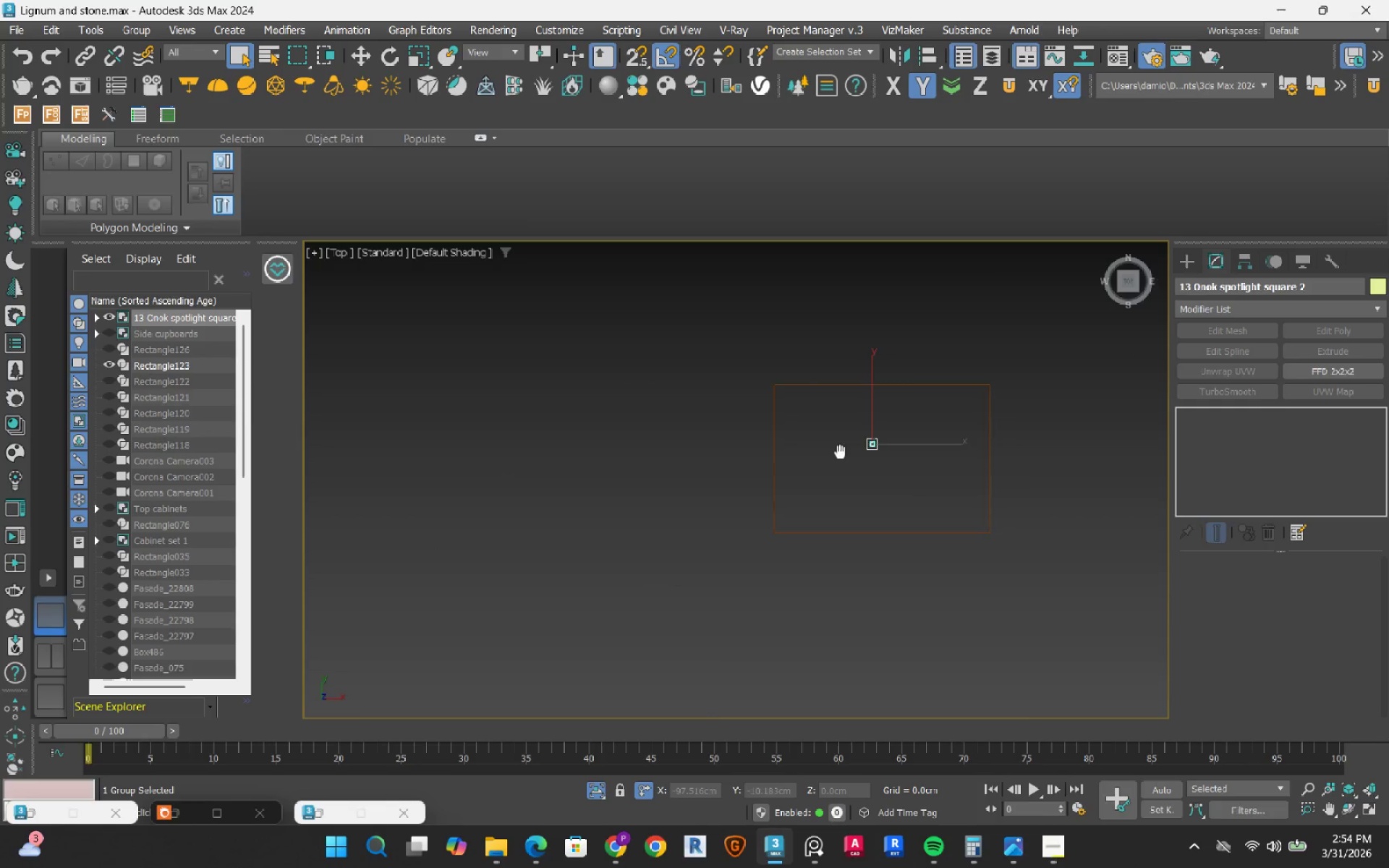 
key(W)
 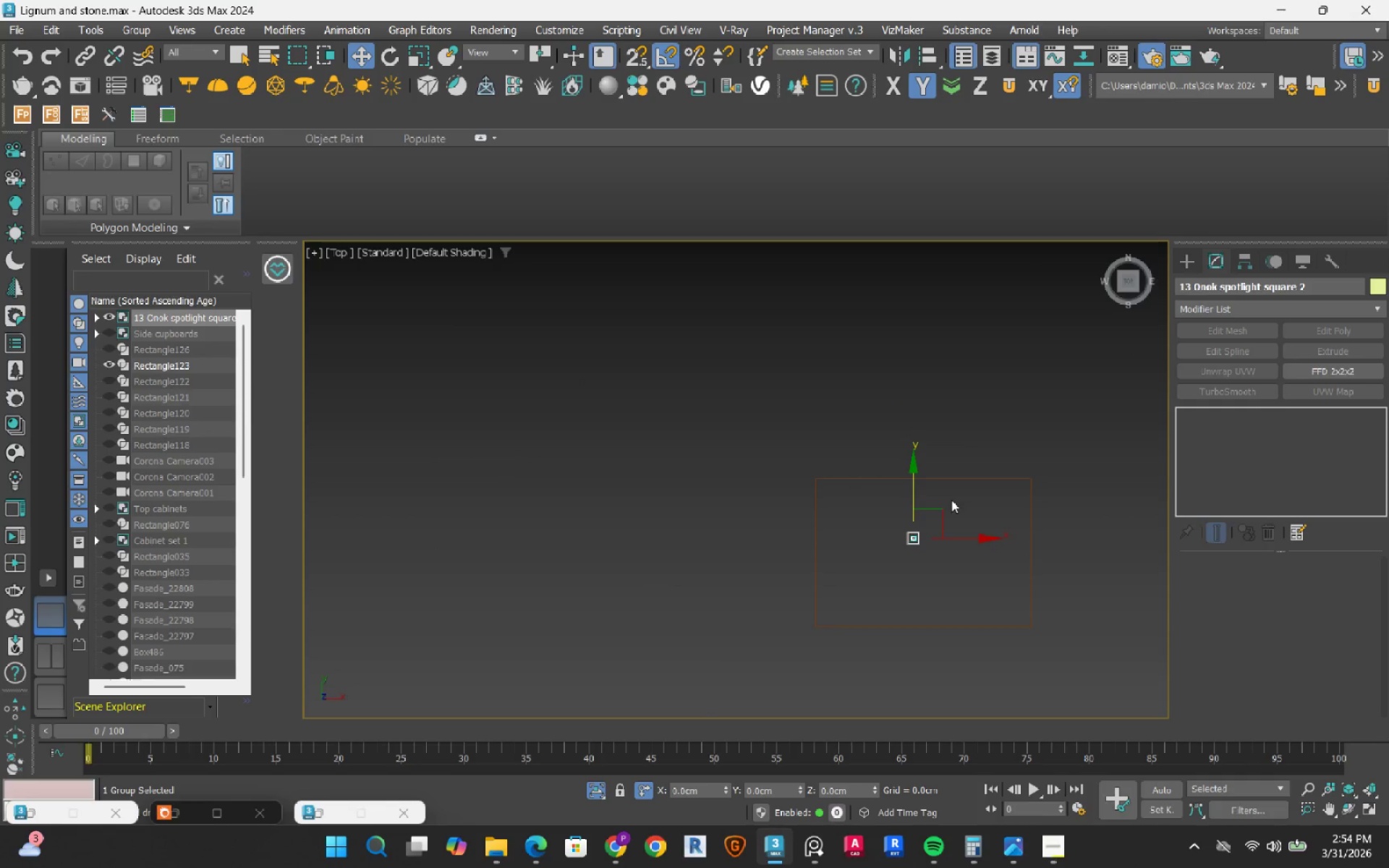 
scroll: coordinate [940, 507], scroll_direction: up, amount: 3.0
 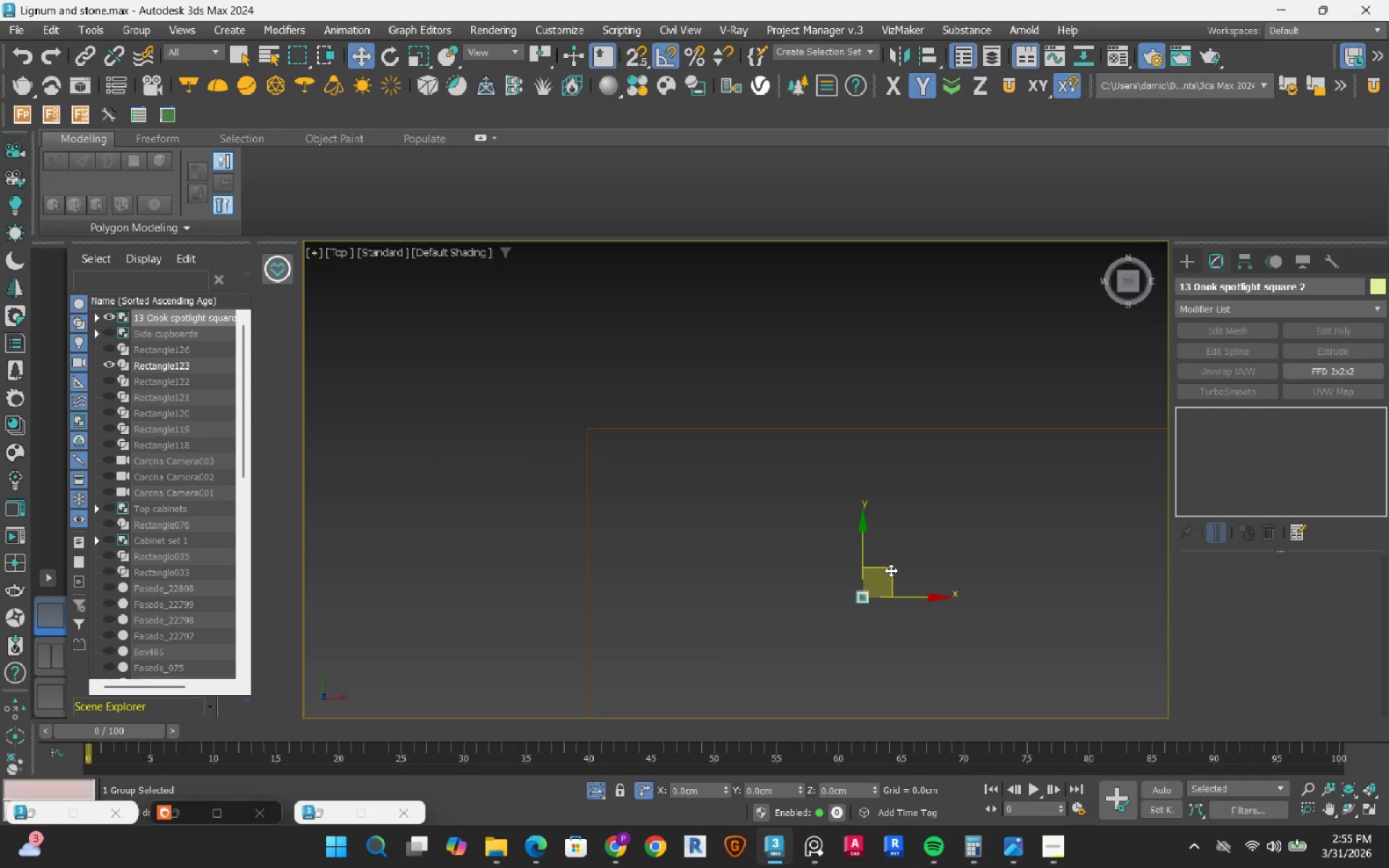 
left_click_drag(start_coordinate=[891, 570], to_coordinate=[781, 433])
 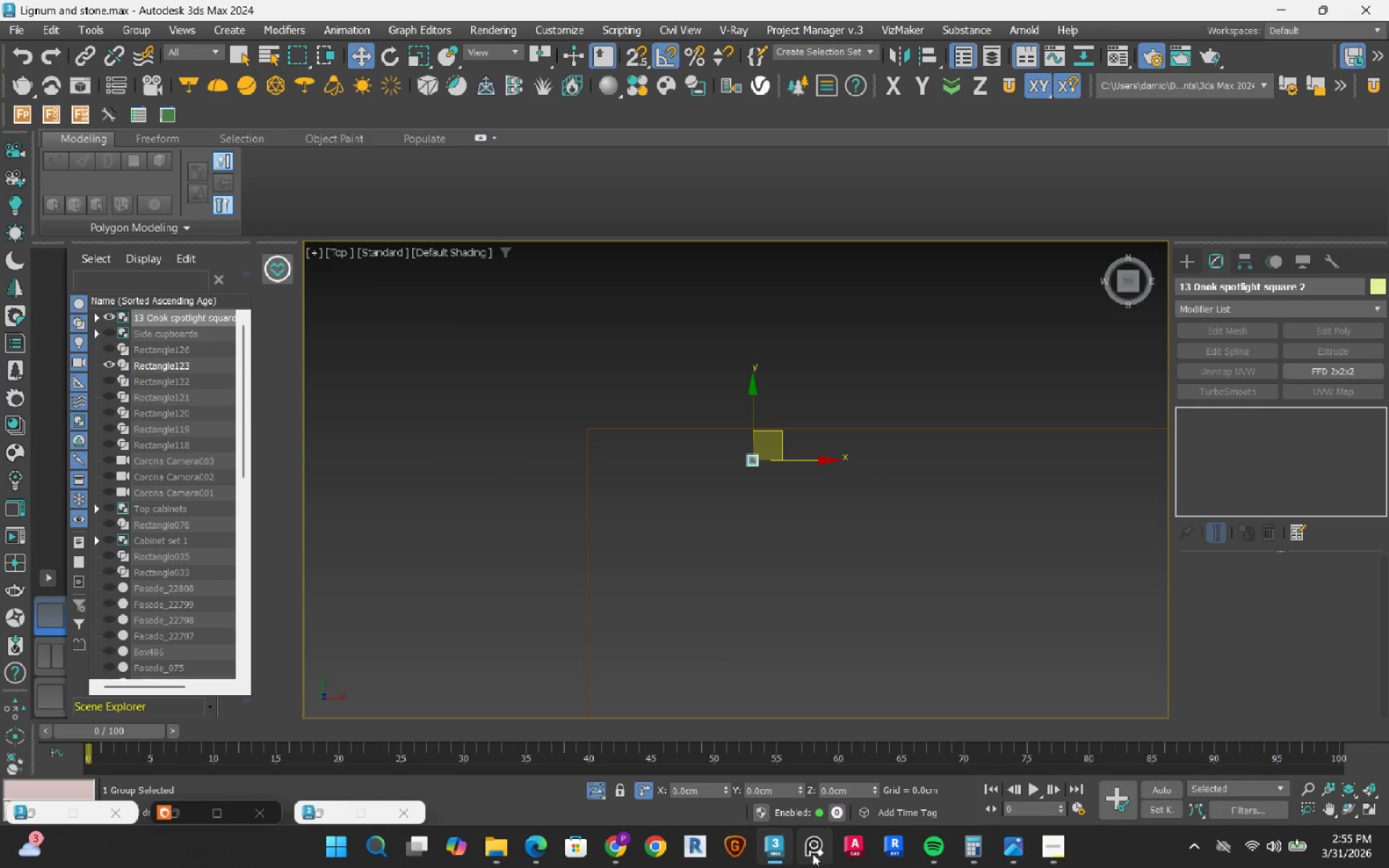 
left_click([813, 854])
 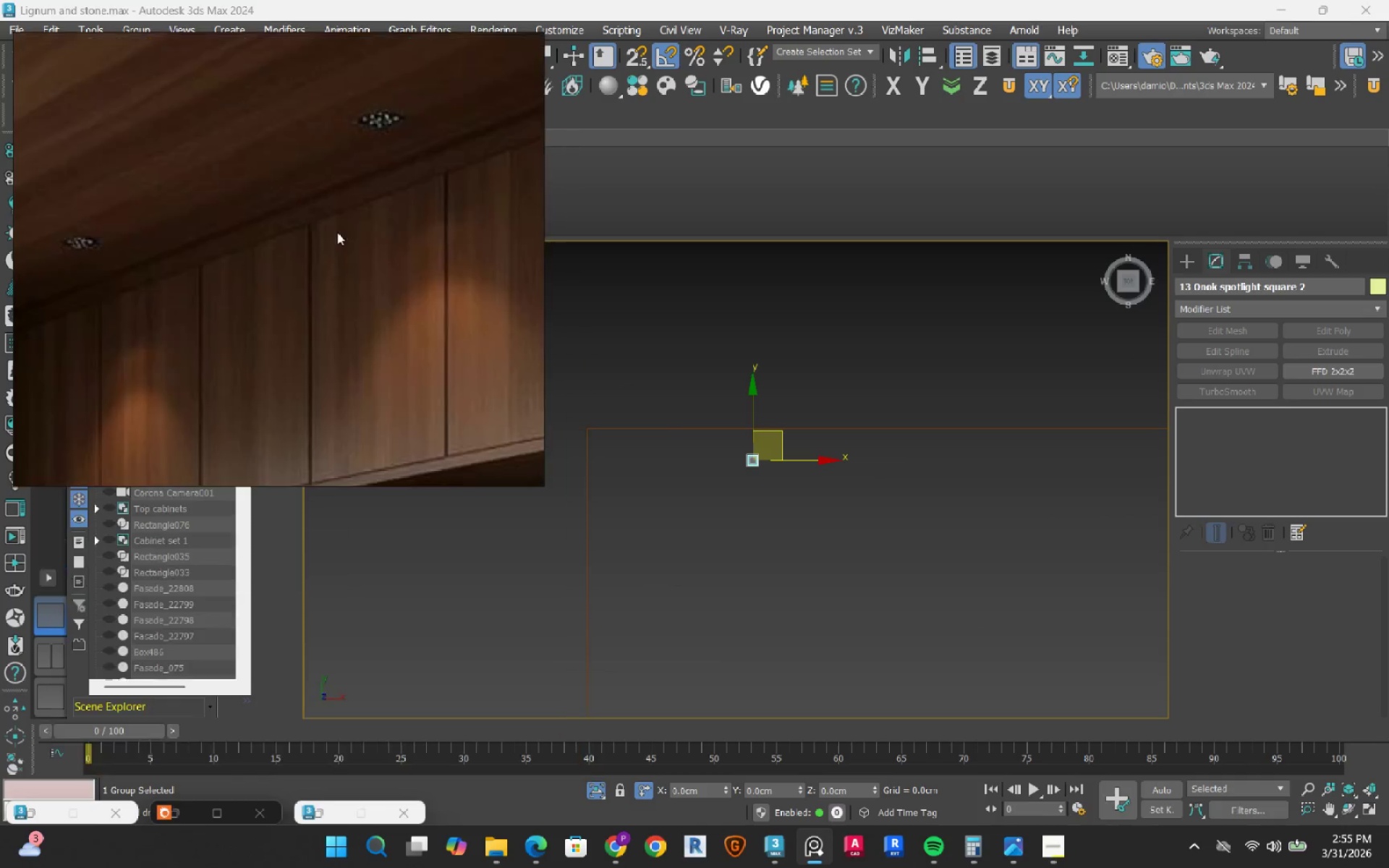 
scroll: coordinate [320, 263], scroll_direction: down, amount: 4.0
 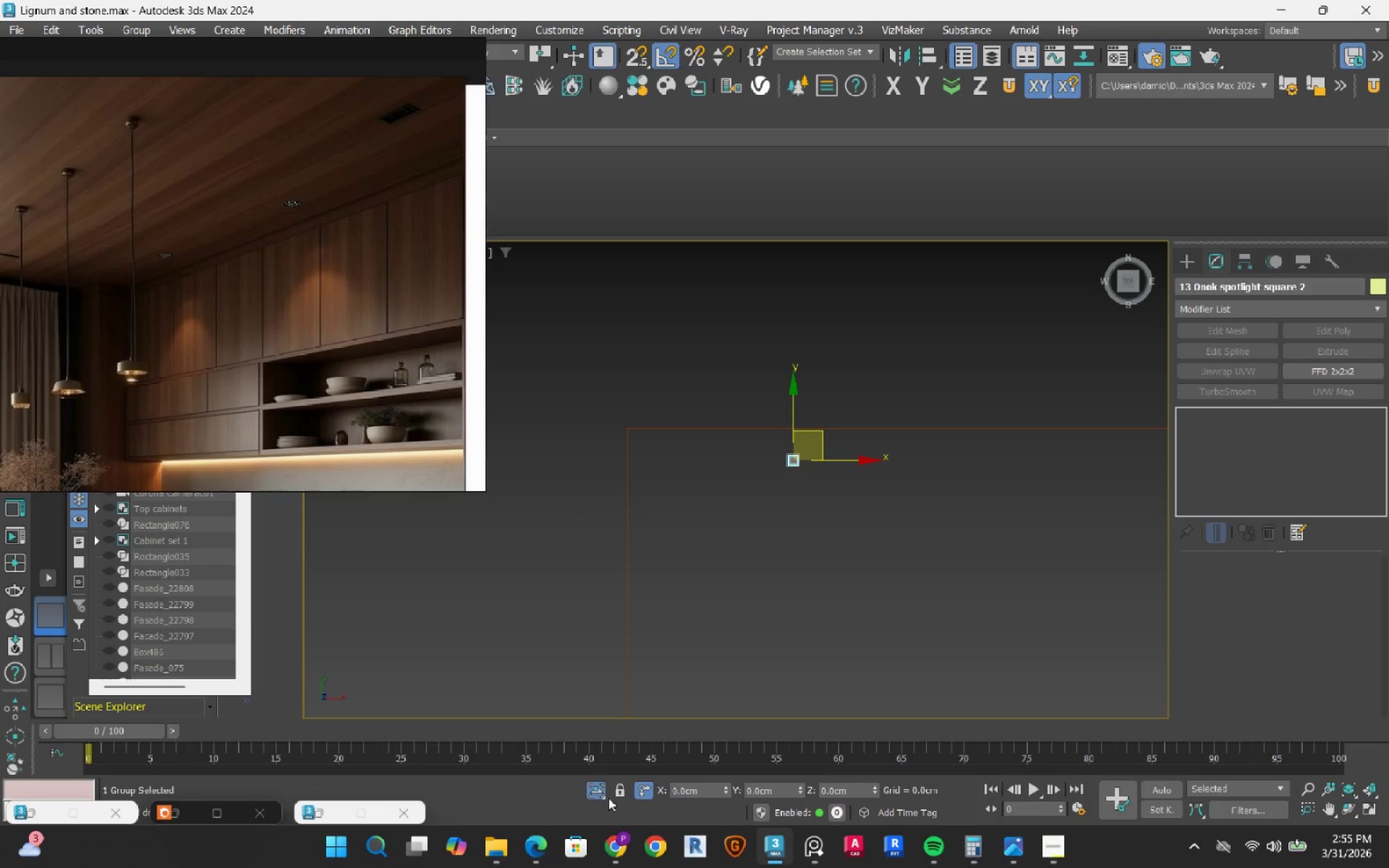 
double_click([595, 786])
 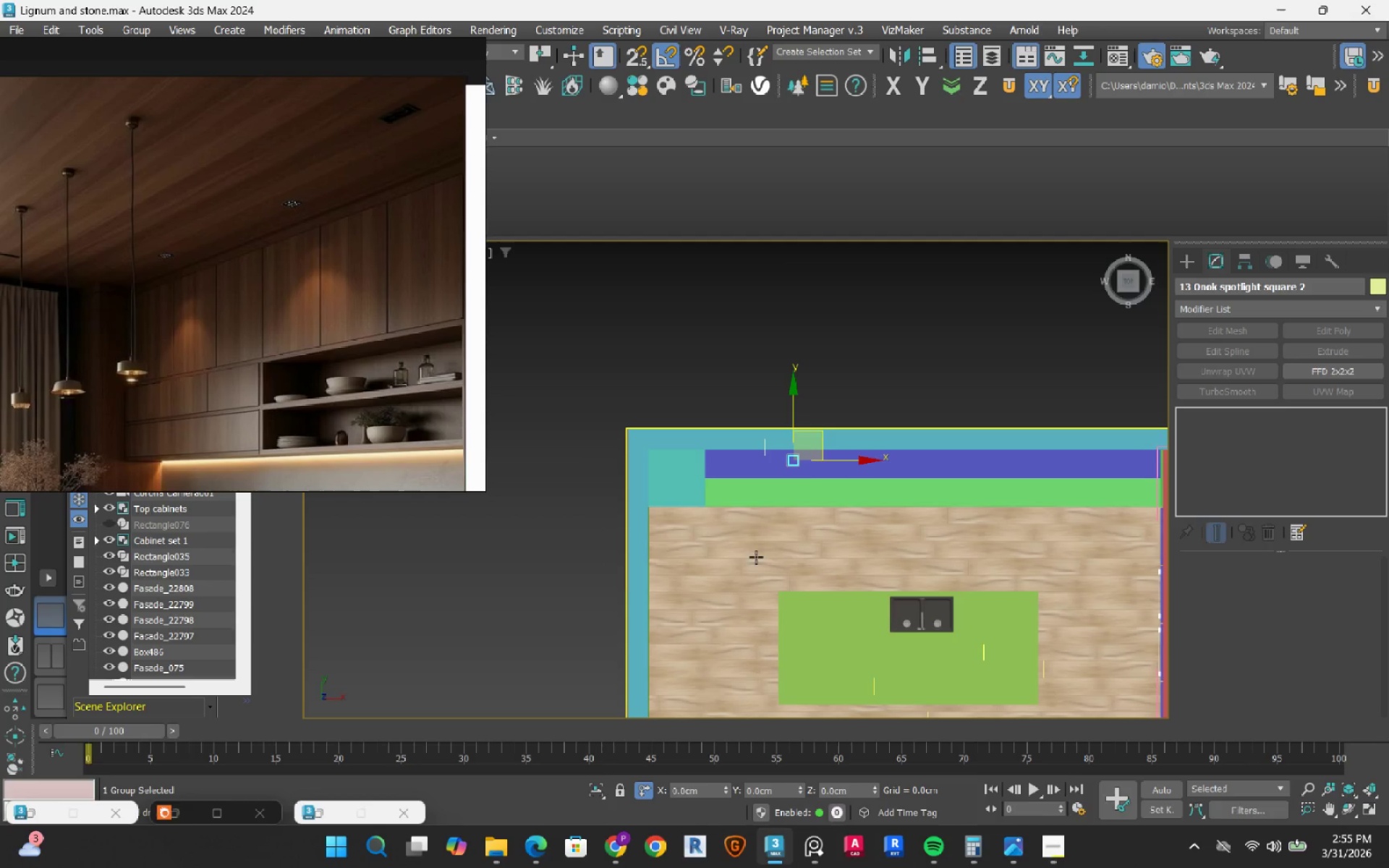 
scroll: coordinate [814, 477], scroll_direction: up, amount: 1.0
 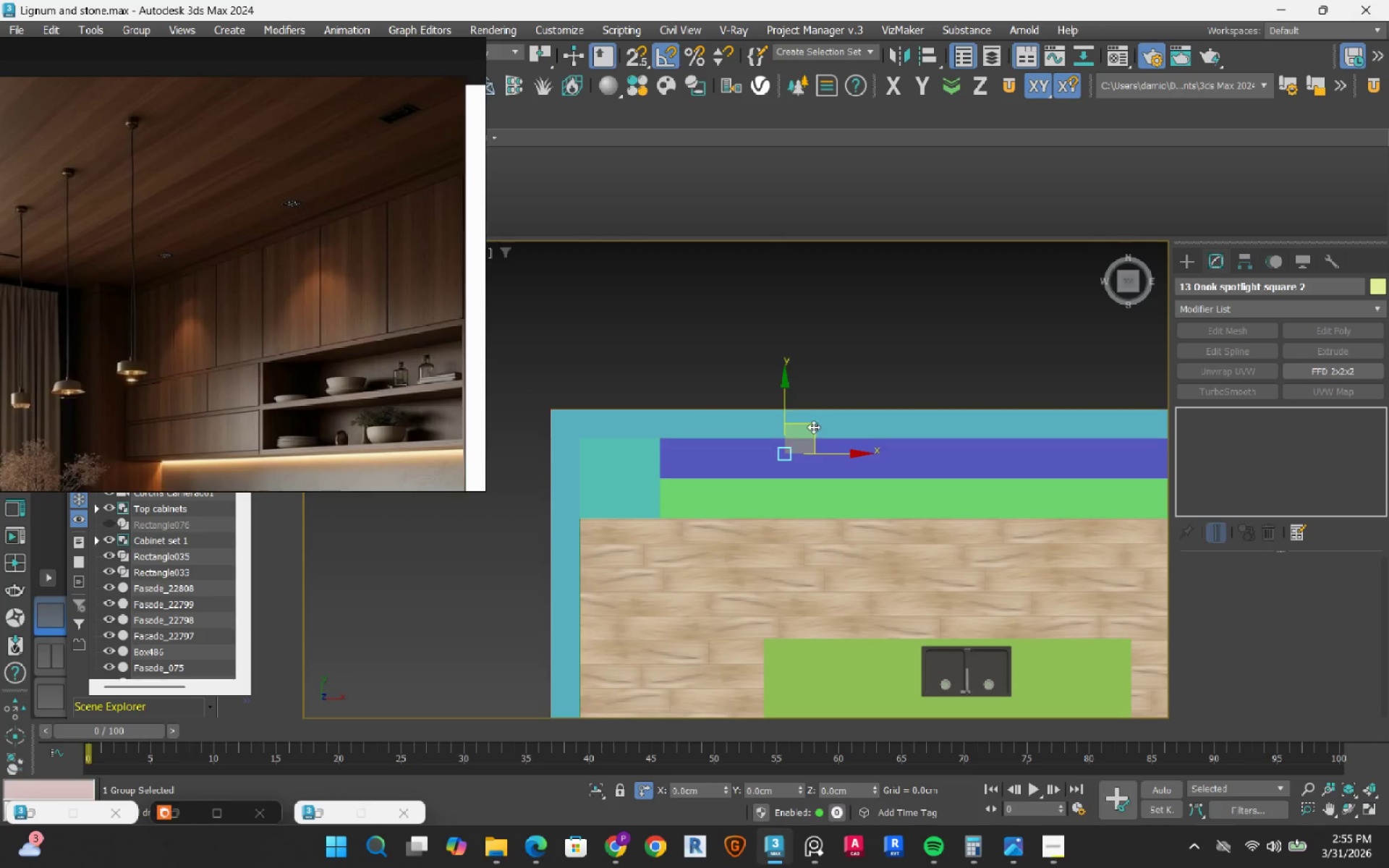 
left_click_drag(start_coordinate=[816, 425], to_coordinate=[763, 473])
 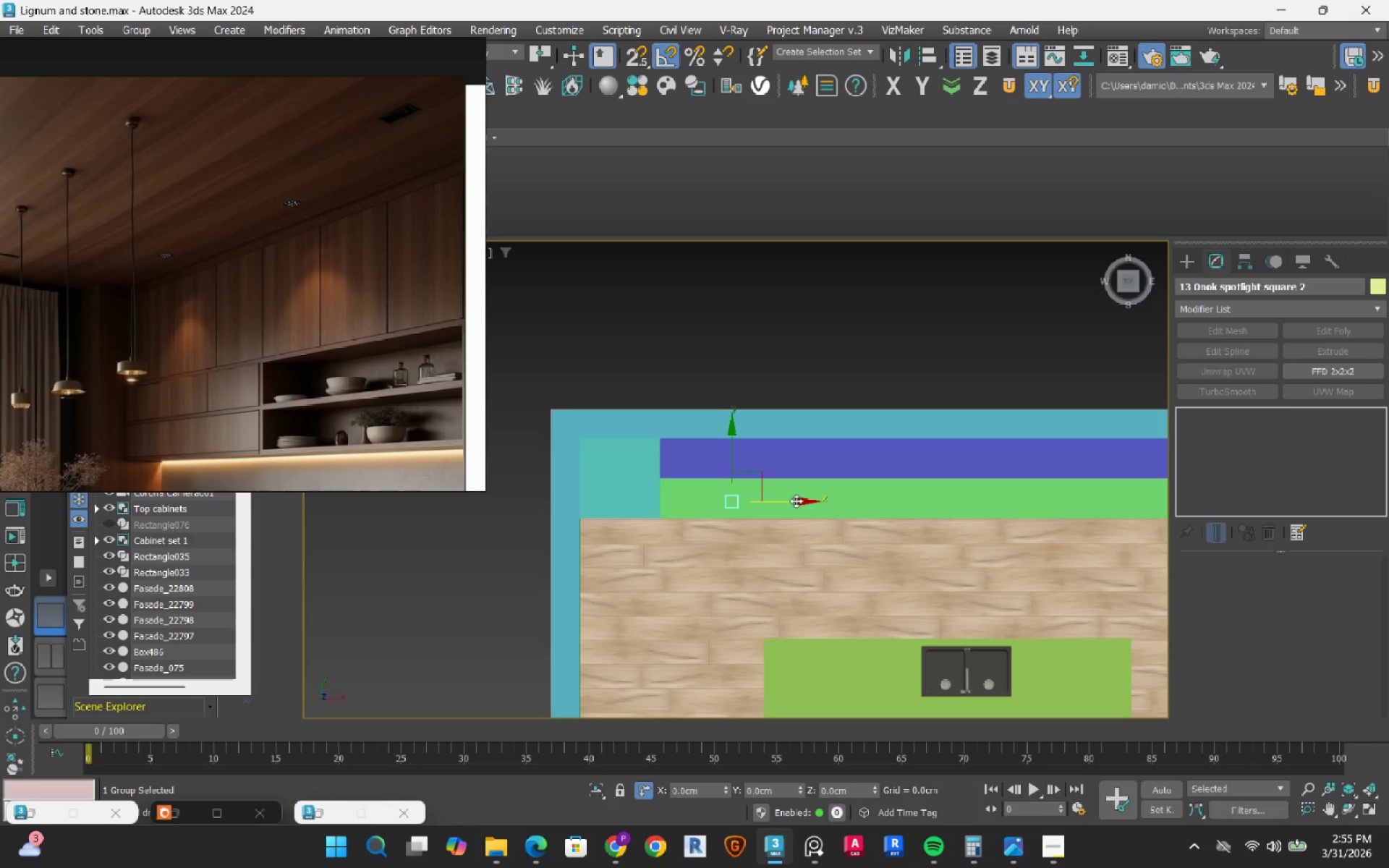 
left_click_drag(start_coordinate=[796, 501], to_coordinate=[830, 500])
 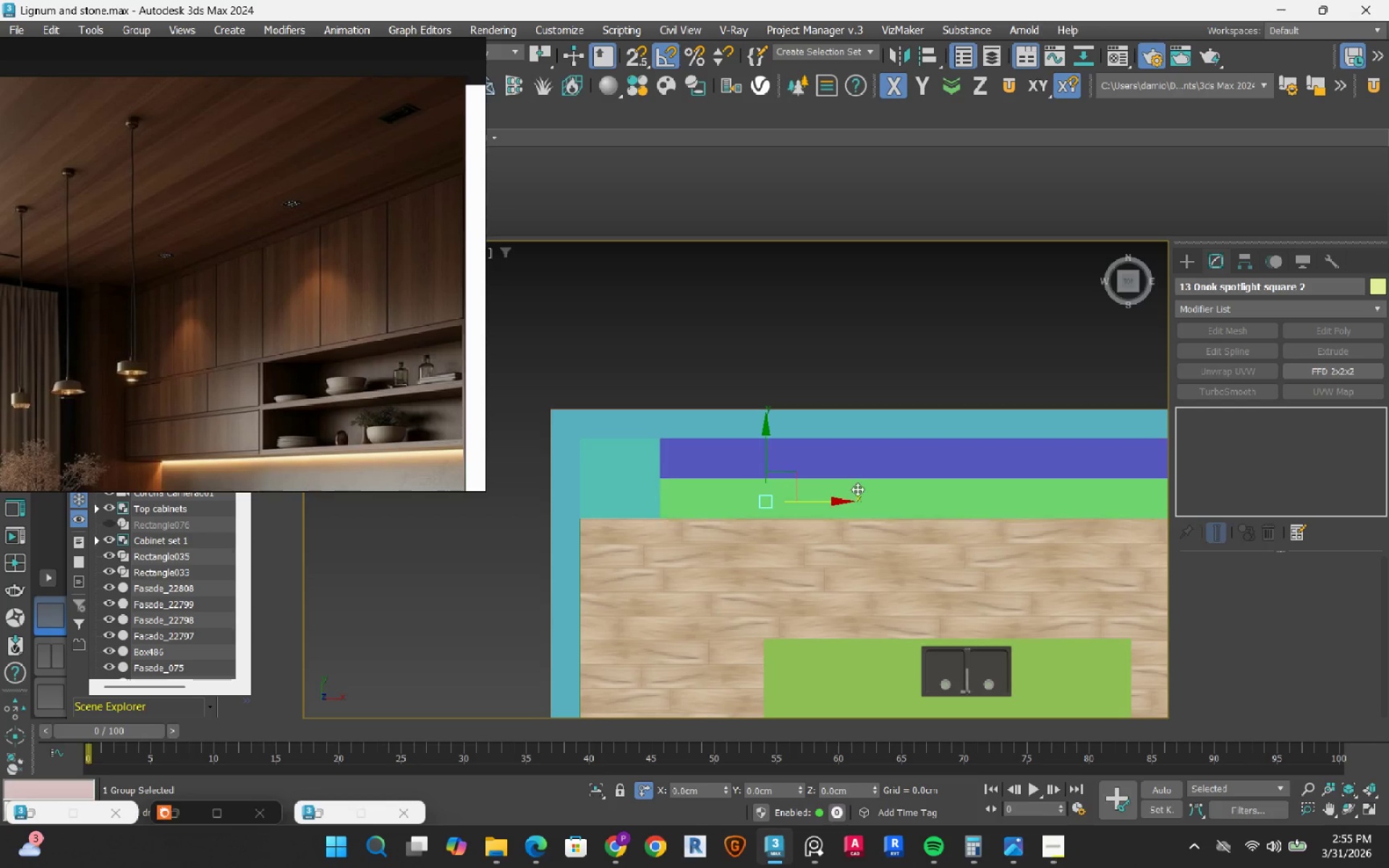 
scroll: coordinate [858, 489], scroll_direction: up, amount: 1.0
 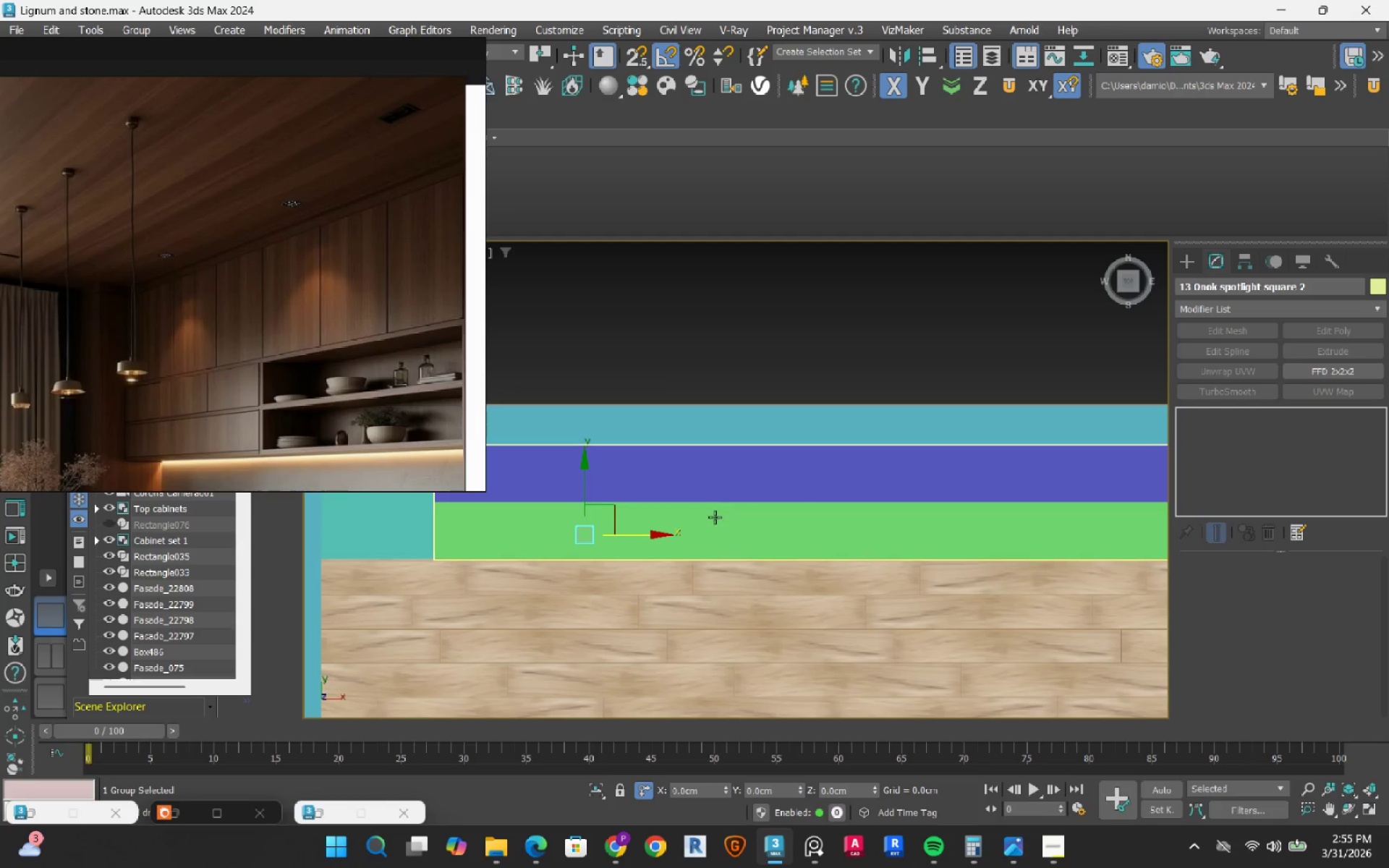 
scroll: coordinate [789, 501], scroll_direction: down, amount: 2.0
 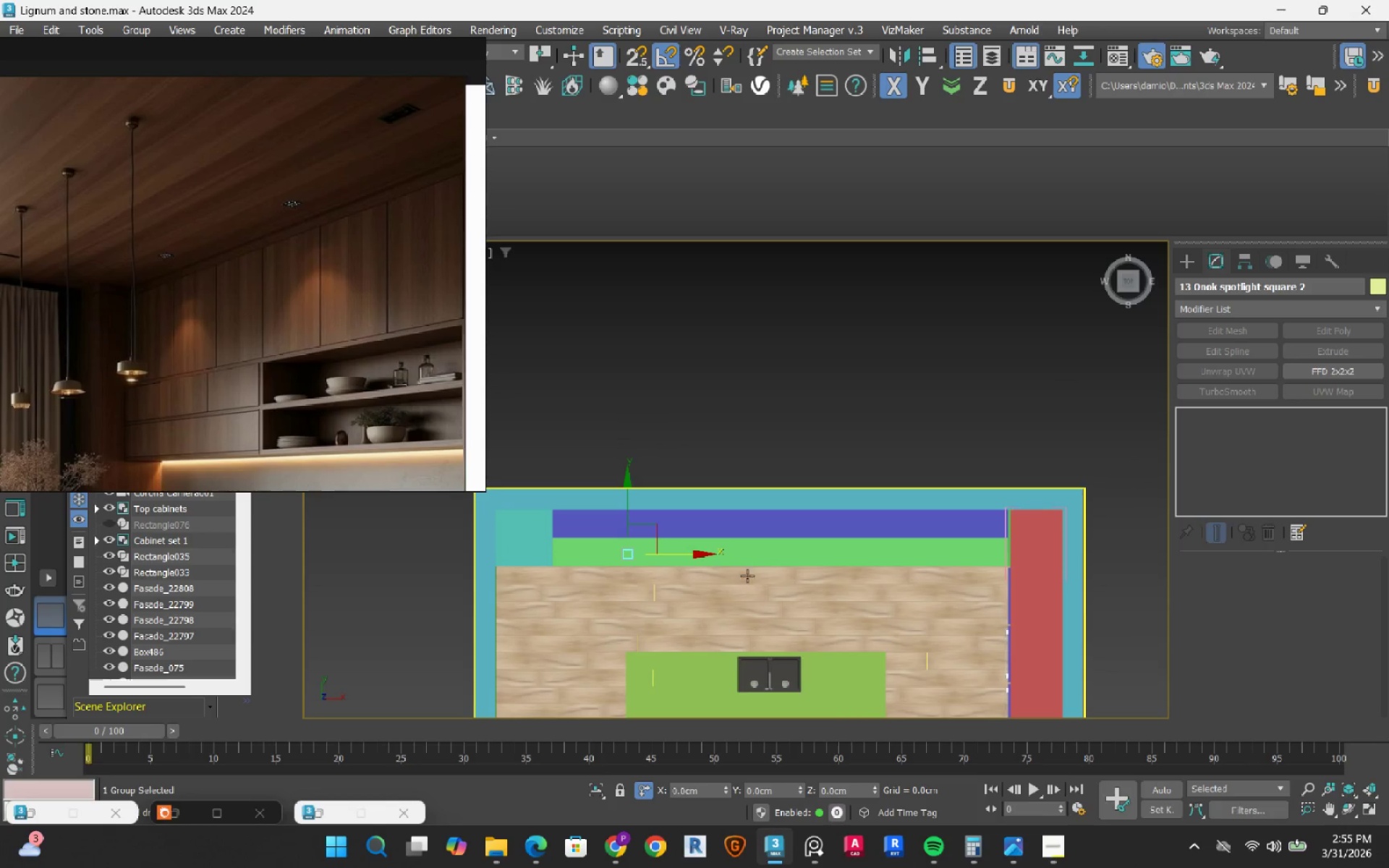 
hold_key(key=ShiftRight, duration=1.52)
left_click_drag(start_coordinate=[692, 553], to_coordinate=[844, 579])
 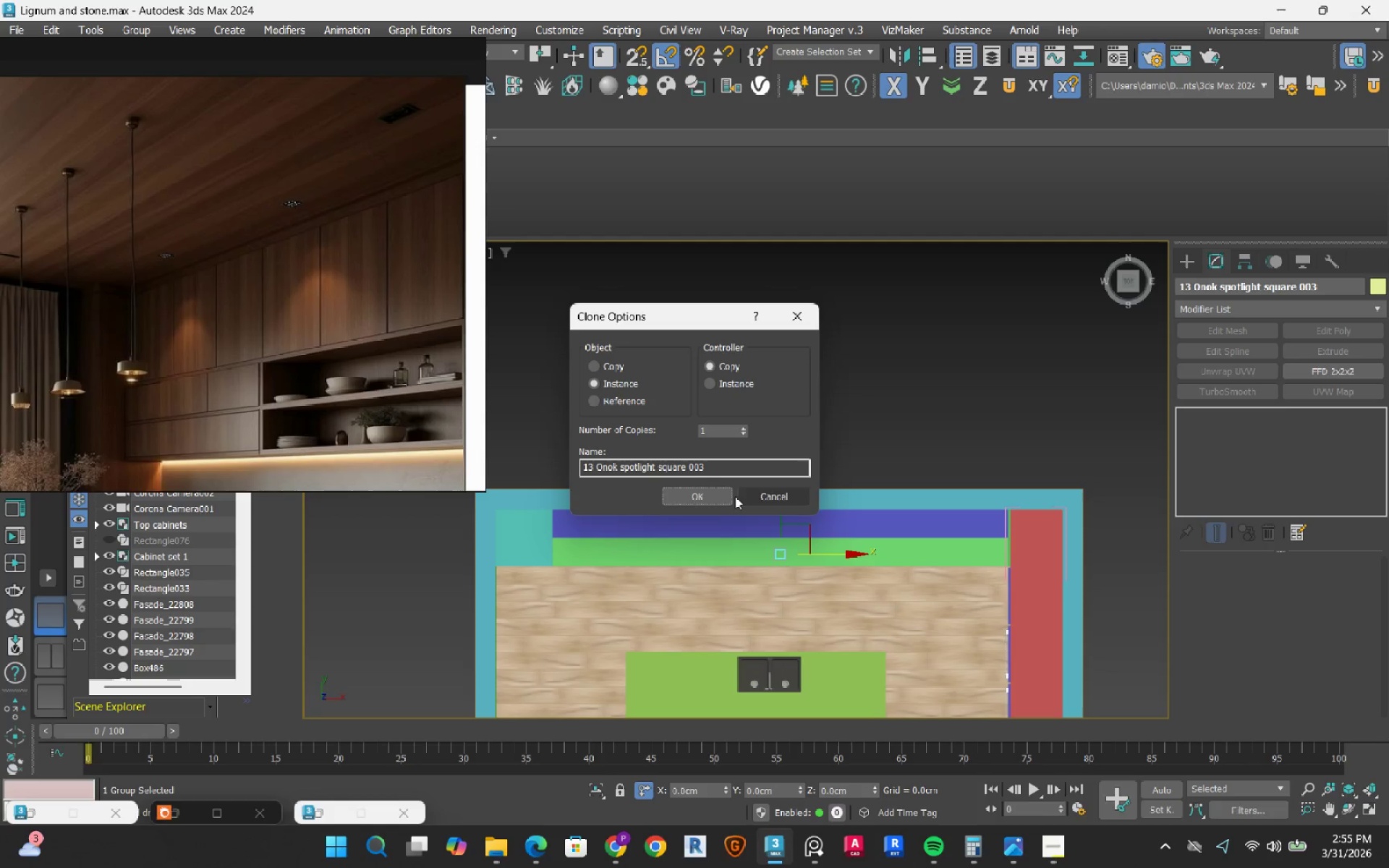 
hold_key(key=ShiftRight, duration=1.51)
 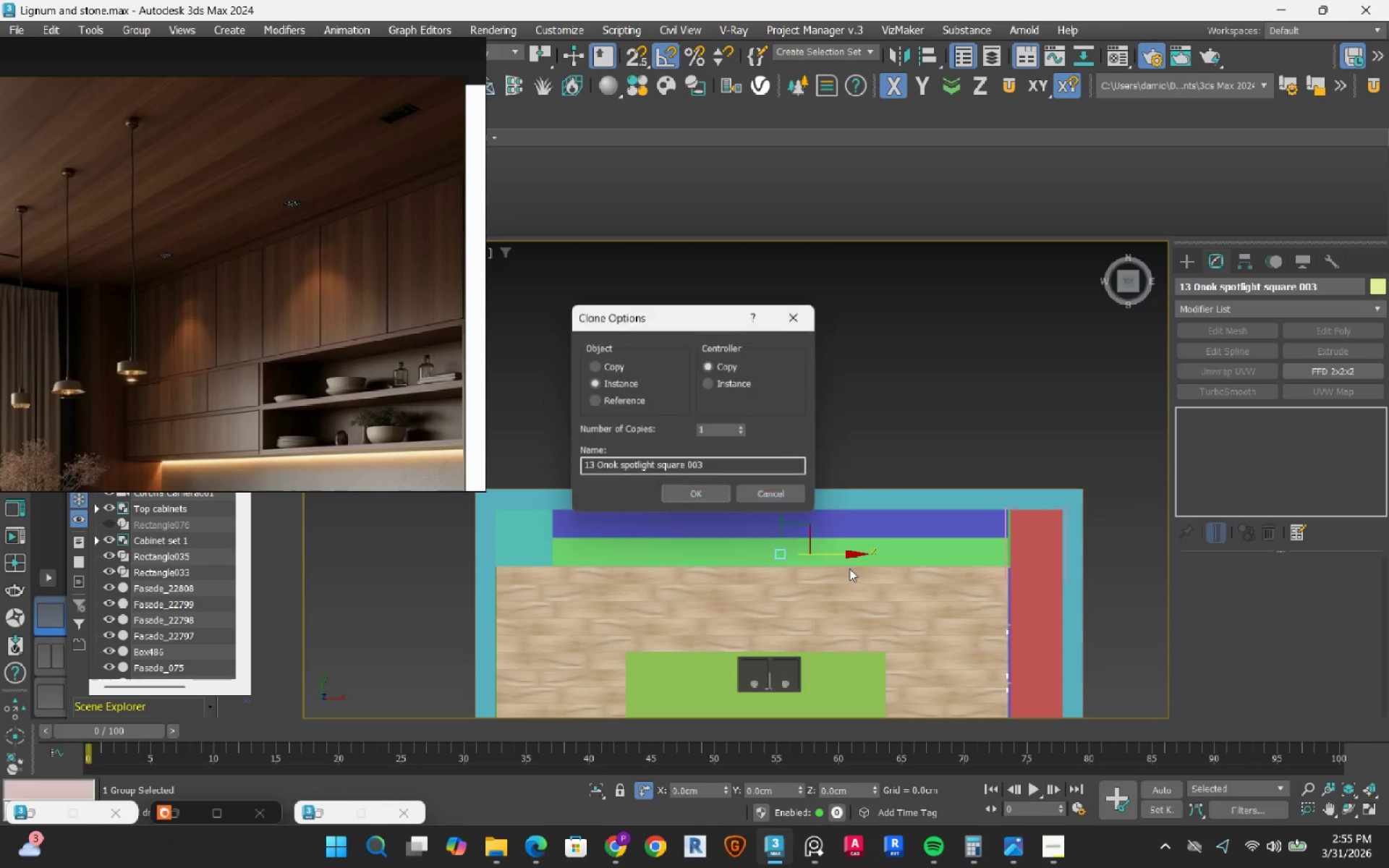 
hold_key(key=ShiftRight, duration=0.4)
 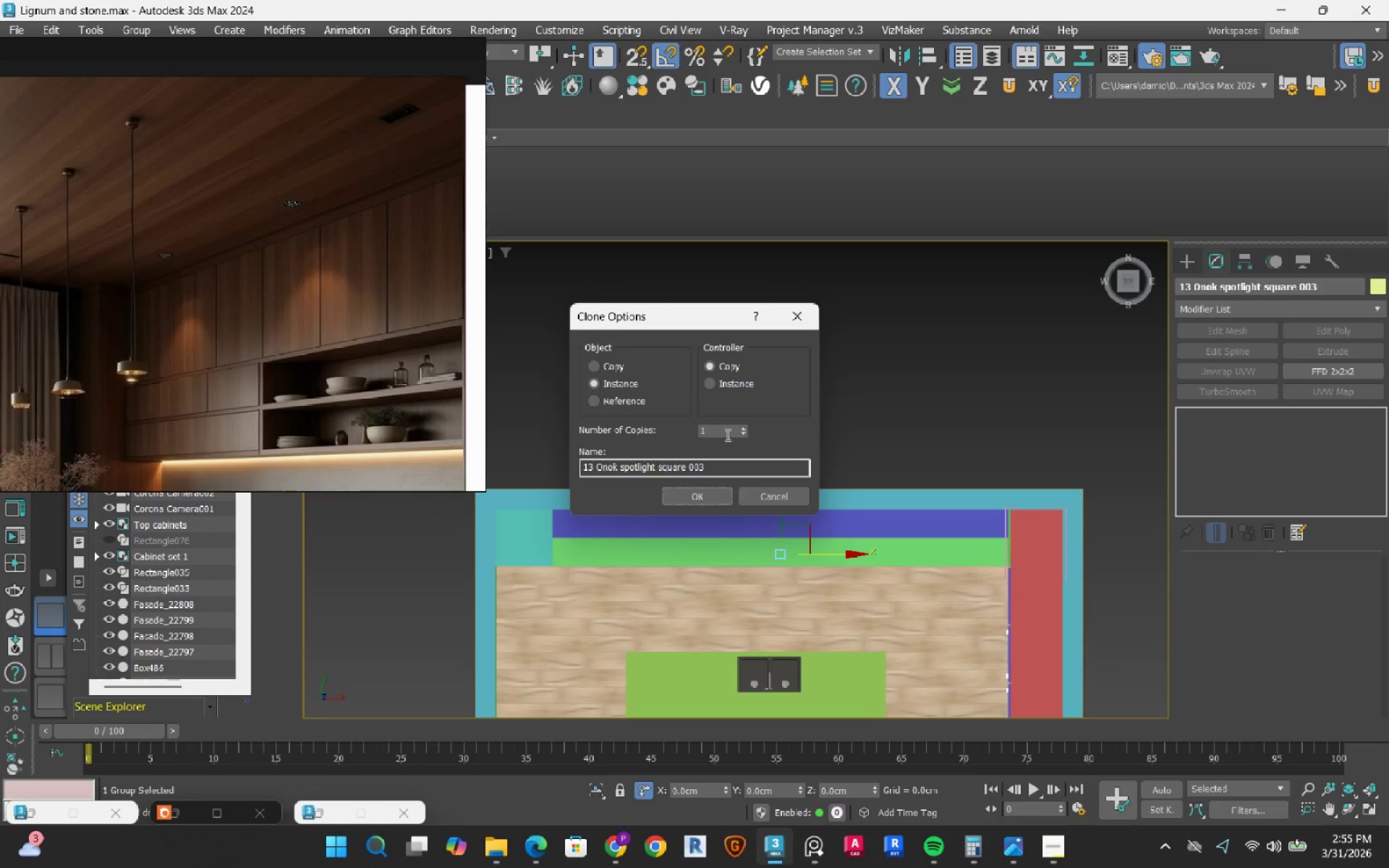 
left_click([748, 427])
 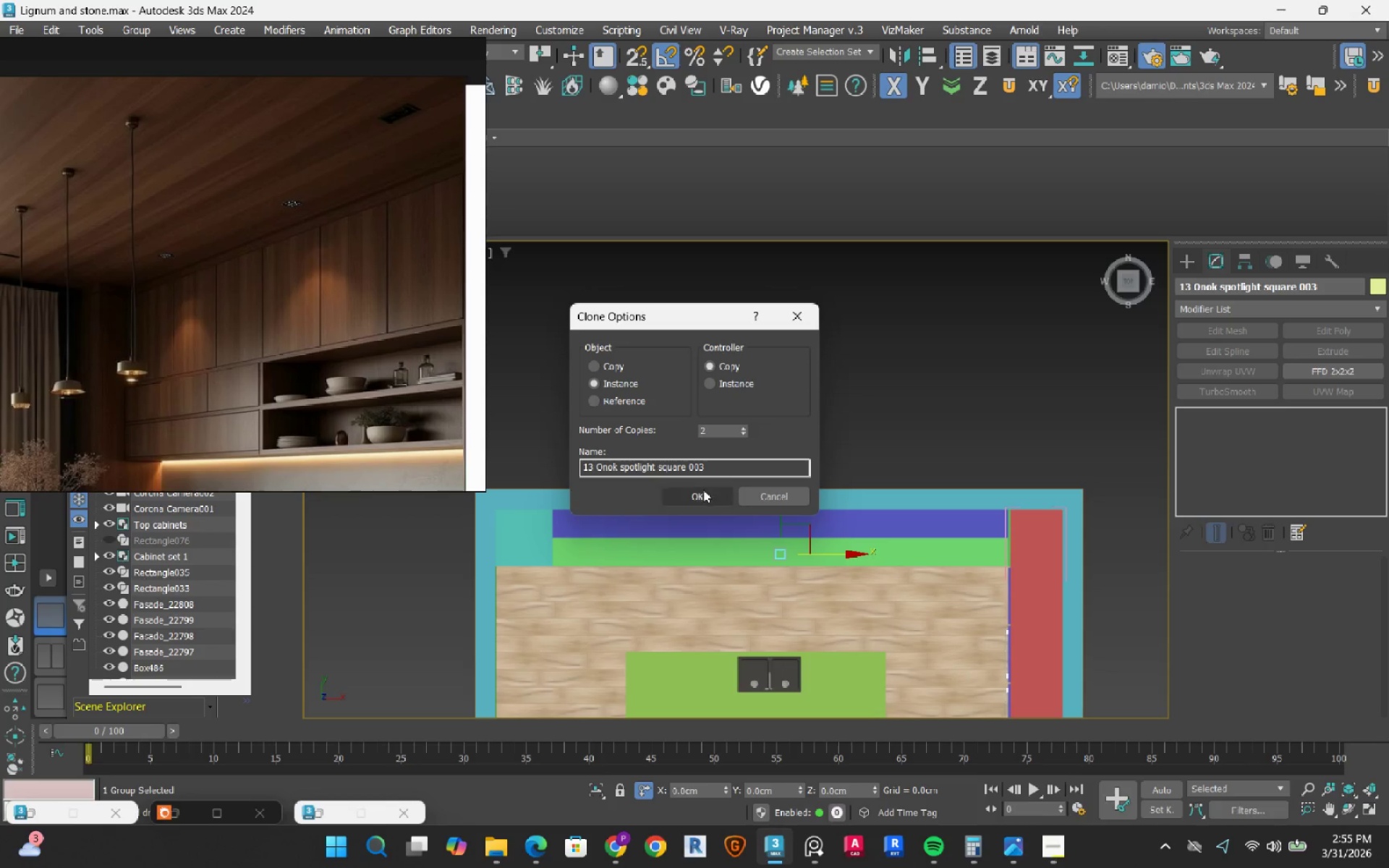 
left_click([702, 492])
 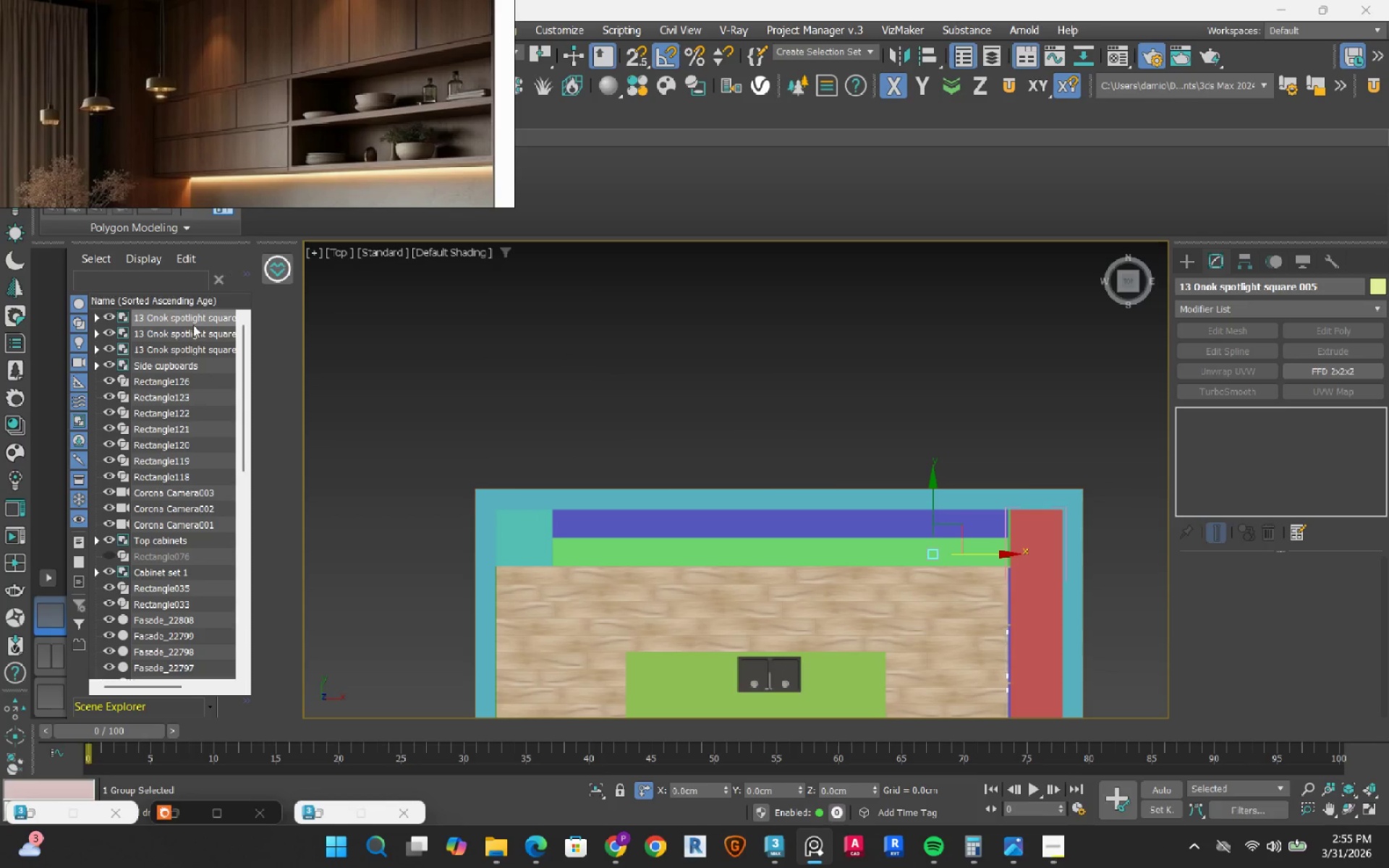 
left_click([187, 348])
 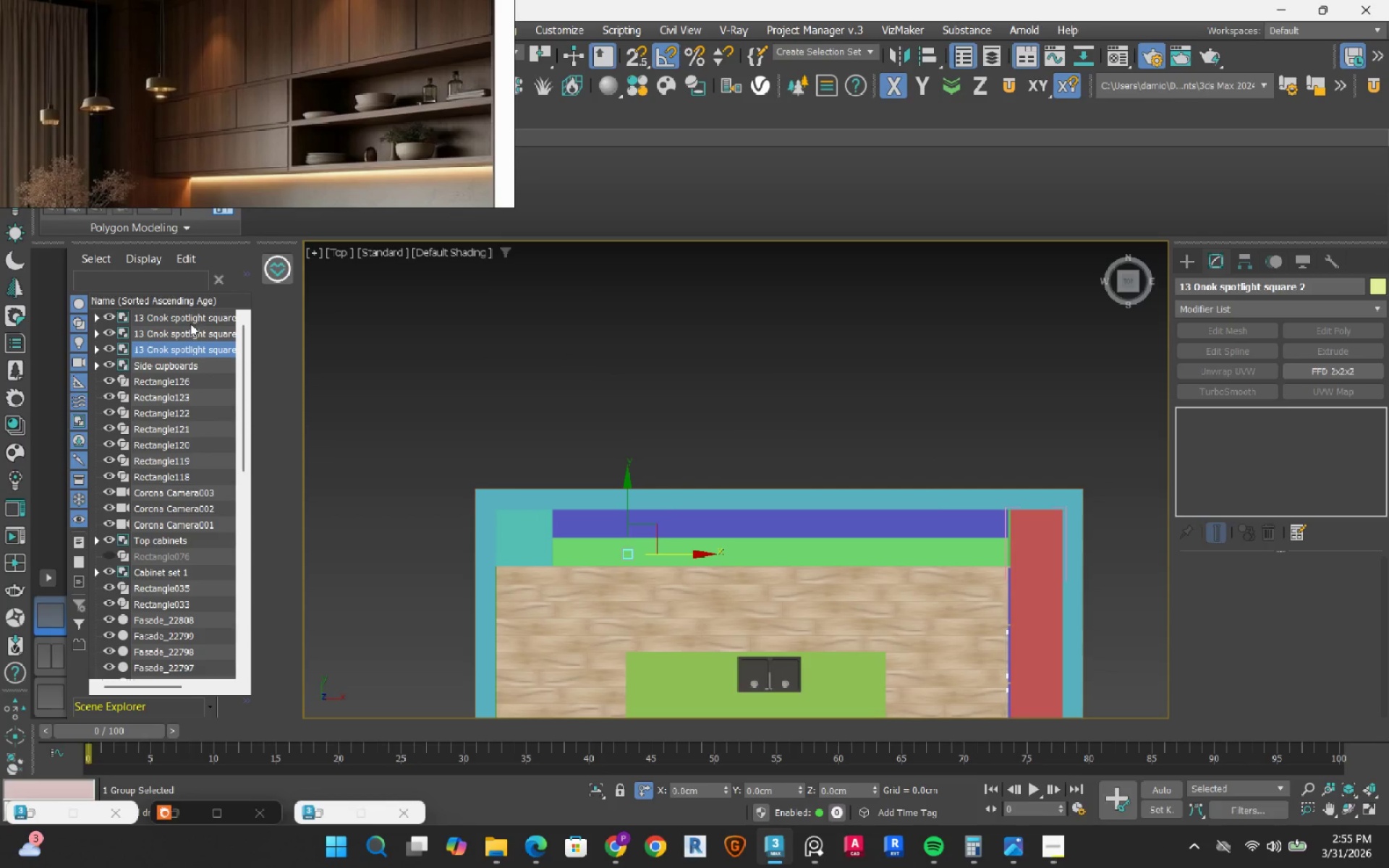 
hold_key(key=ShiftRight, duration=0.43)
left_click([192, 320])
 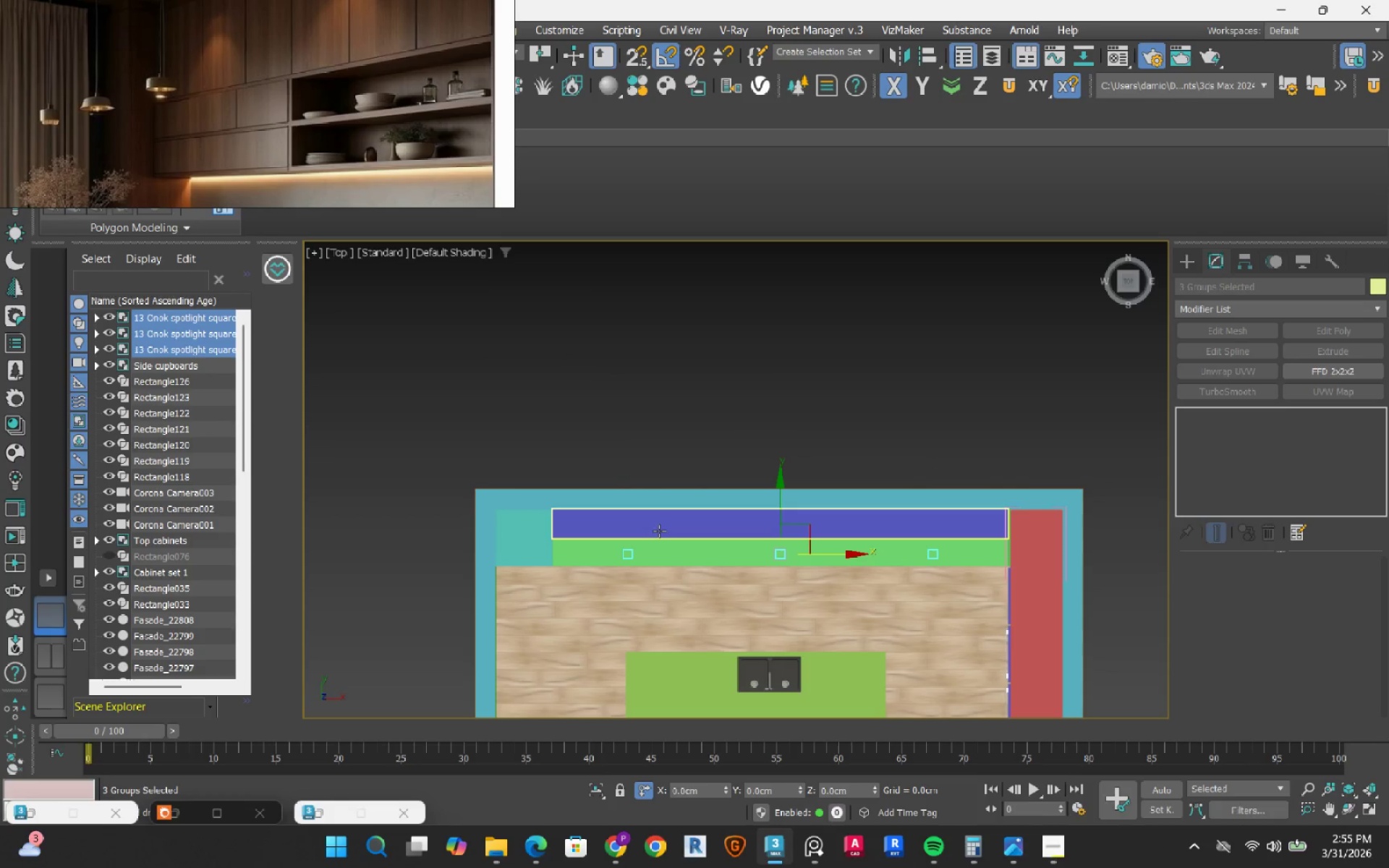 
hold_key(key=ControlRight, duration=1.17)
left_click([659, 531])
 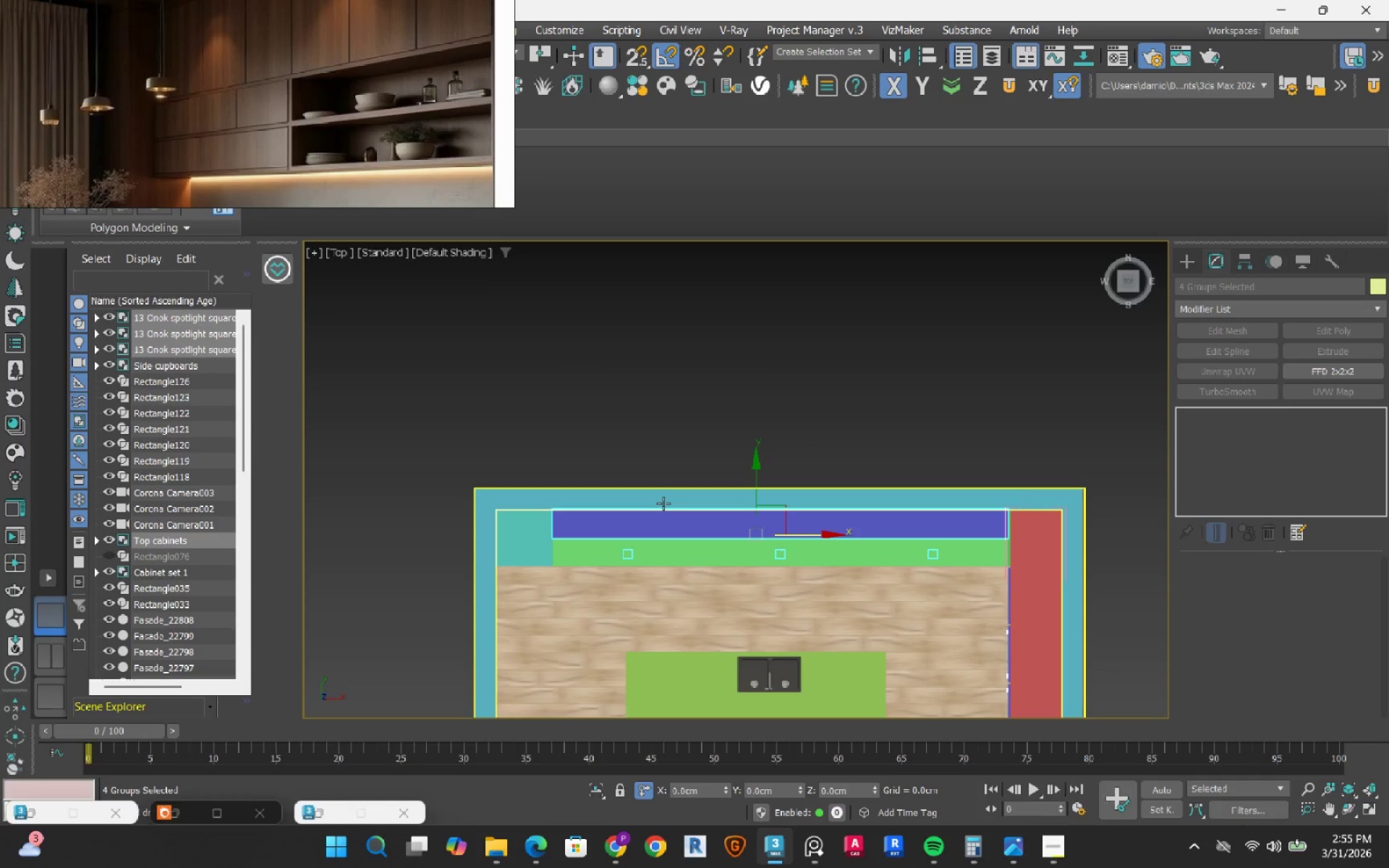 
left_click([663, 503])
 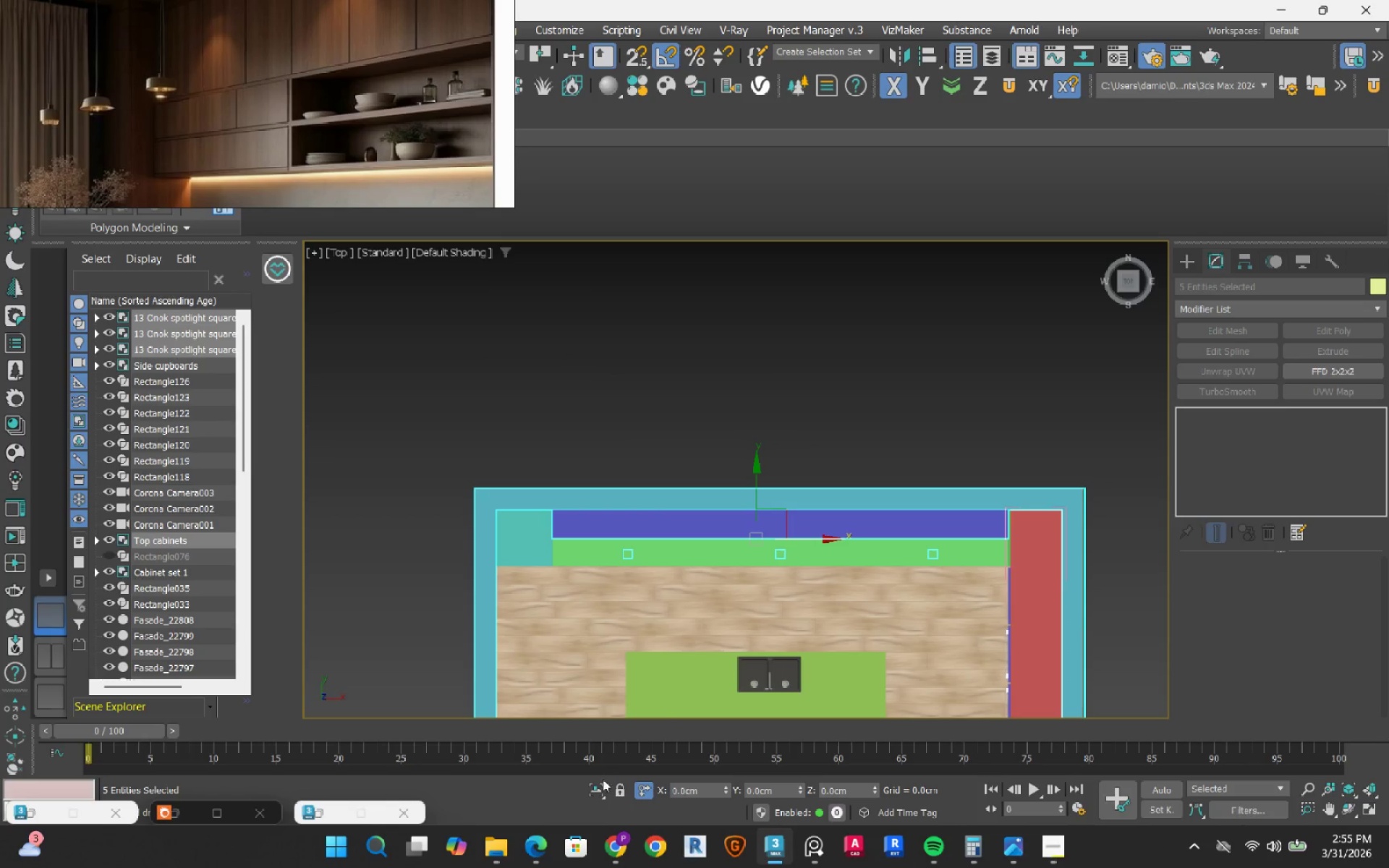 
left_click([597, 787])
 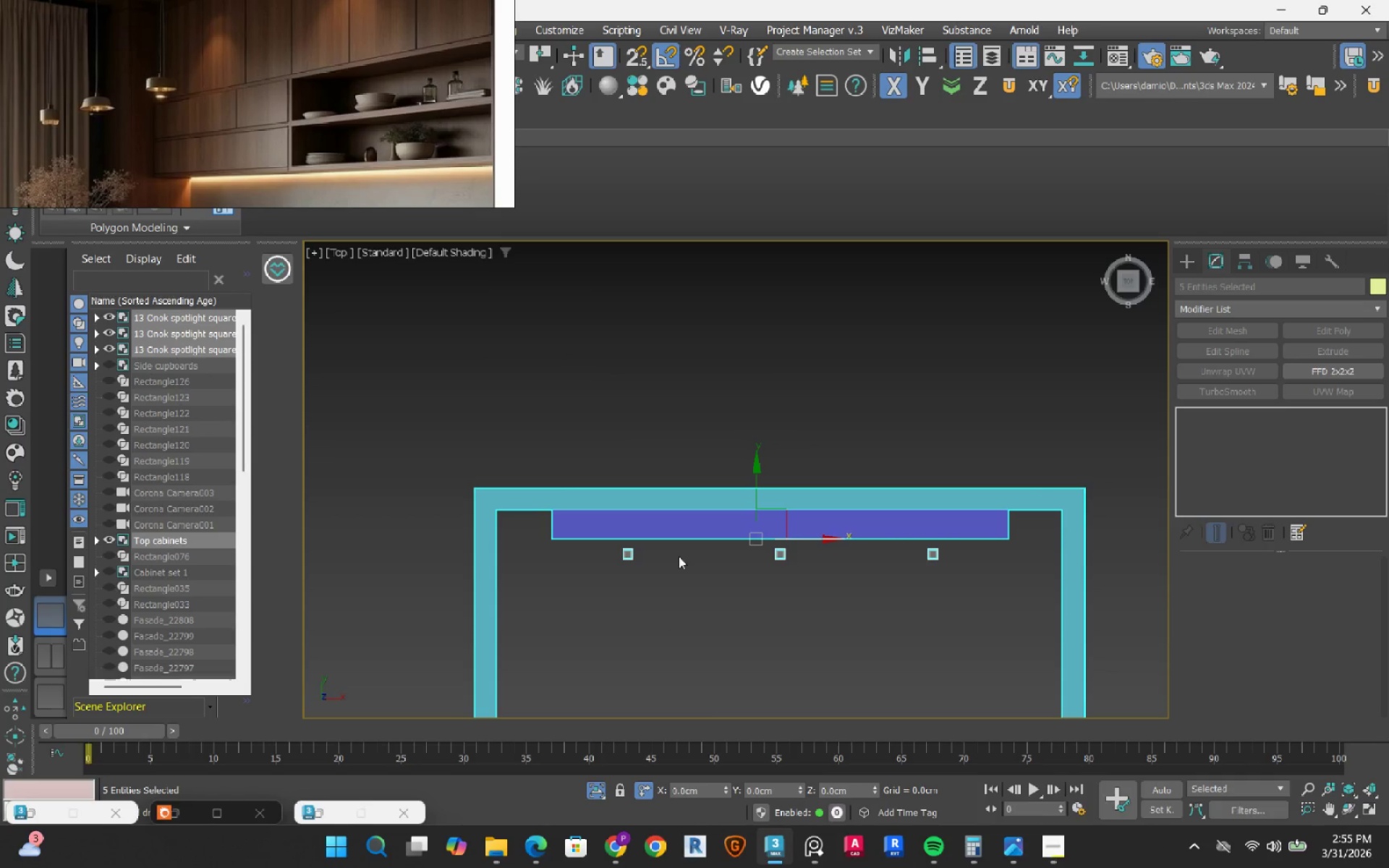 
left_click([703, 396])
 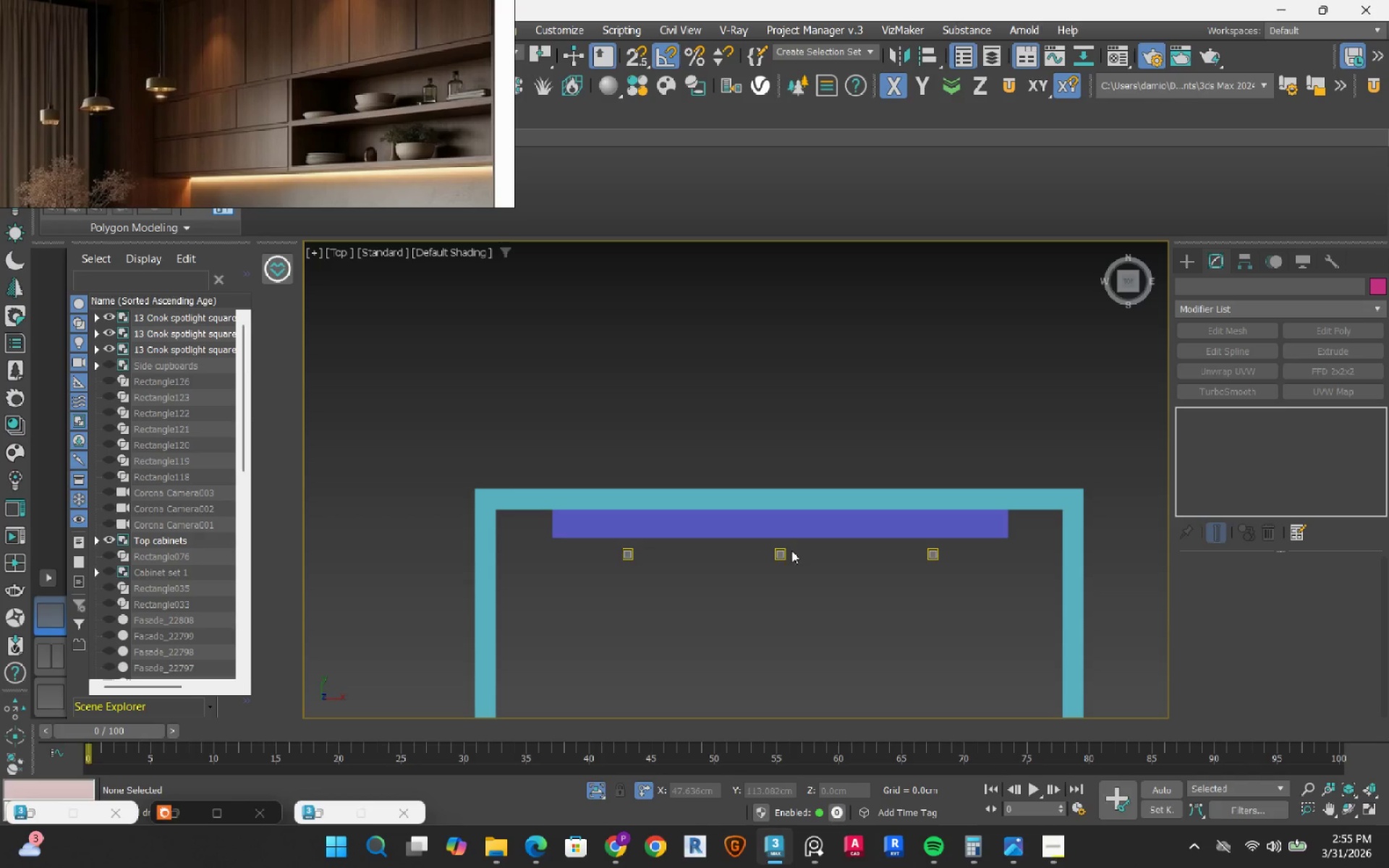 
left_click([782, 557])
 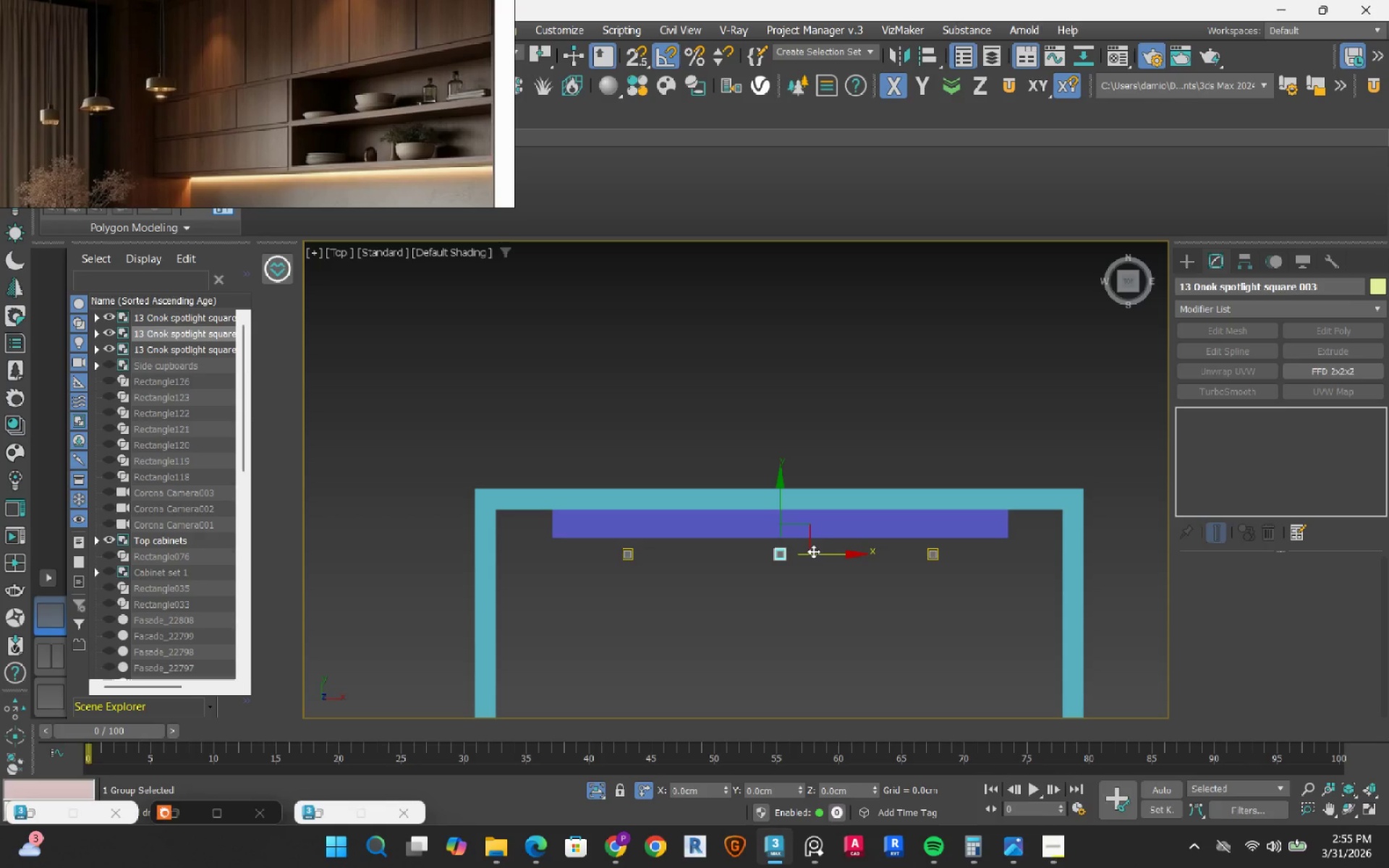 
key(S)
 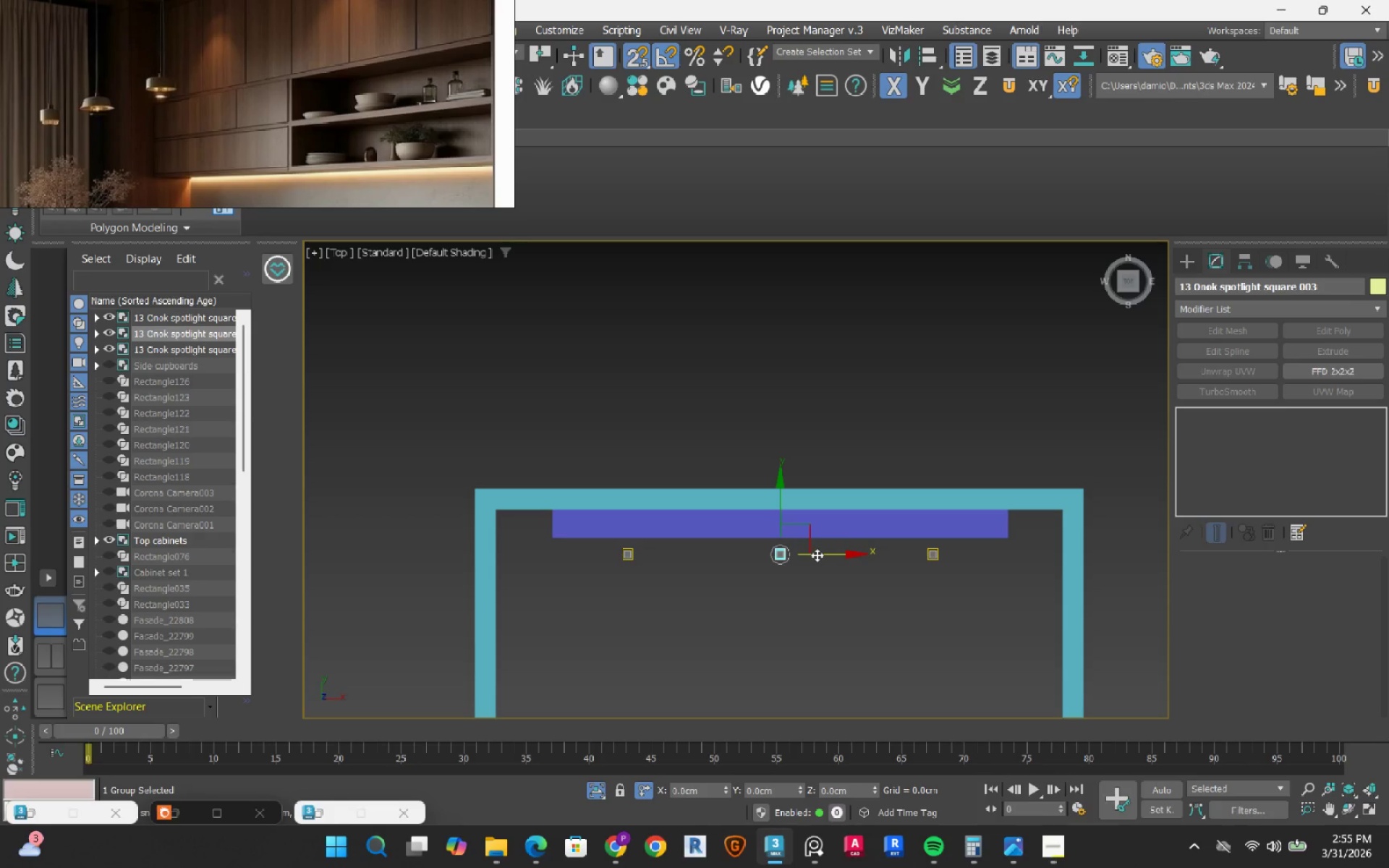 
left_click_drag(start_coordinate=[817, 555], to_coordinate=[775, 489])
 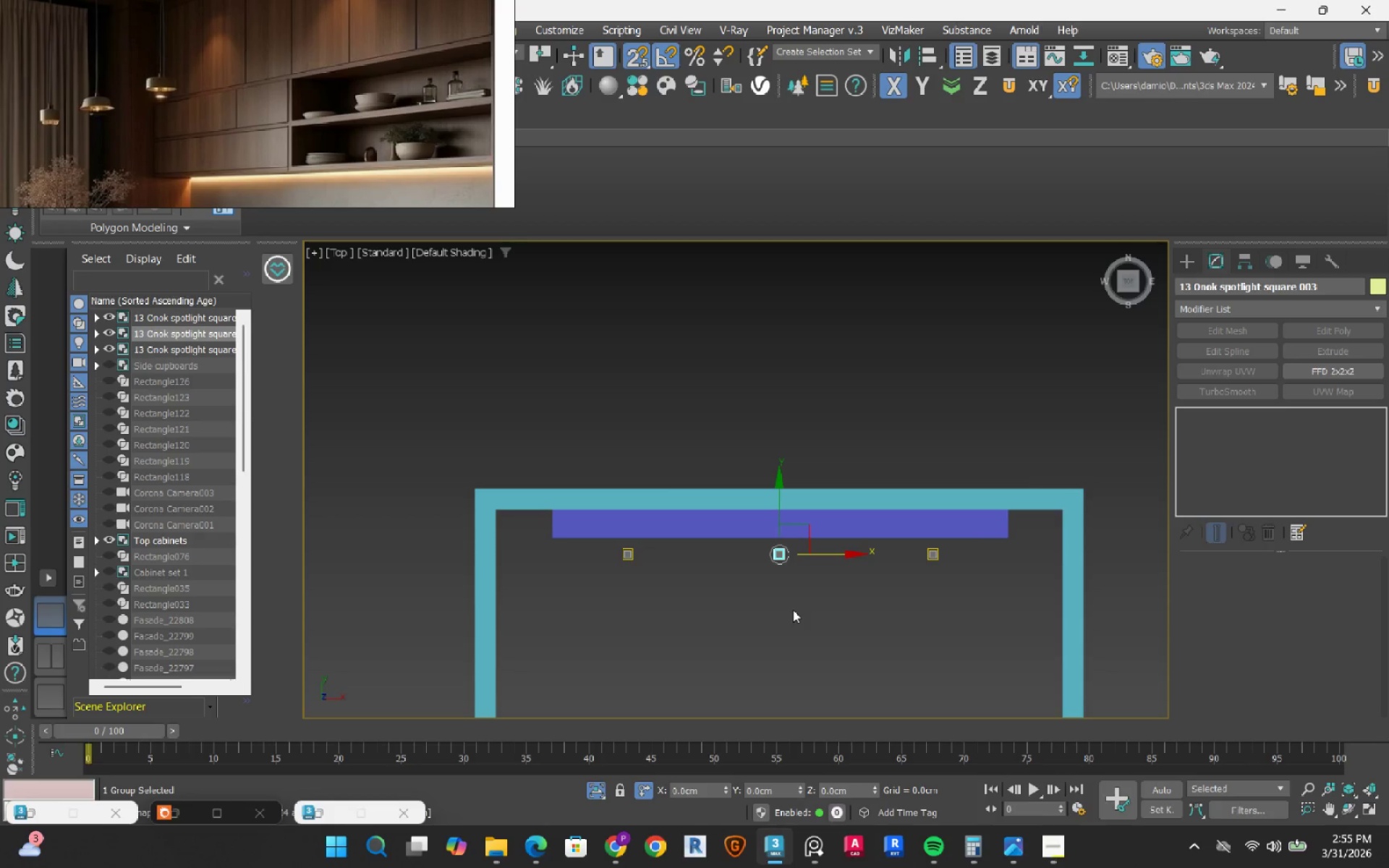 
key(S)
 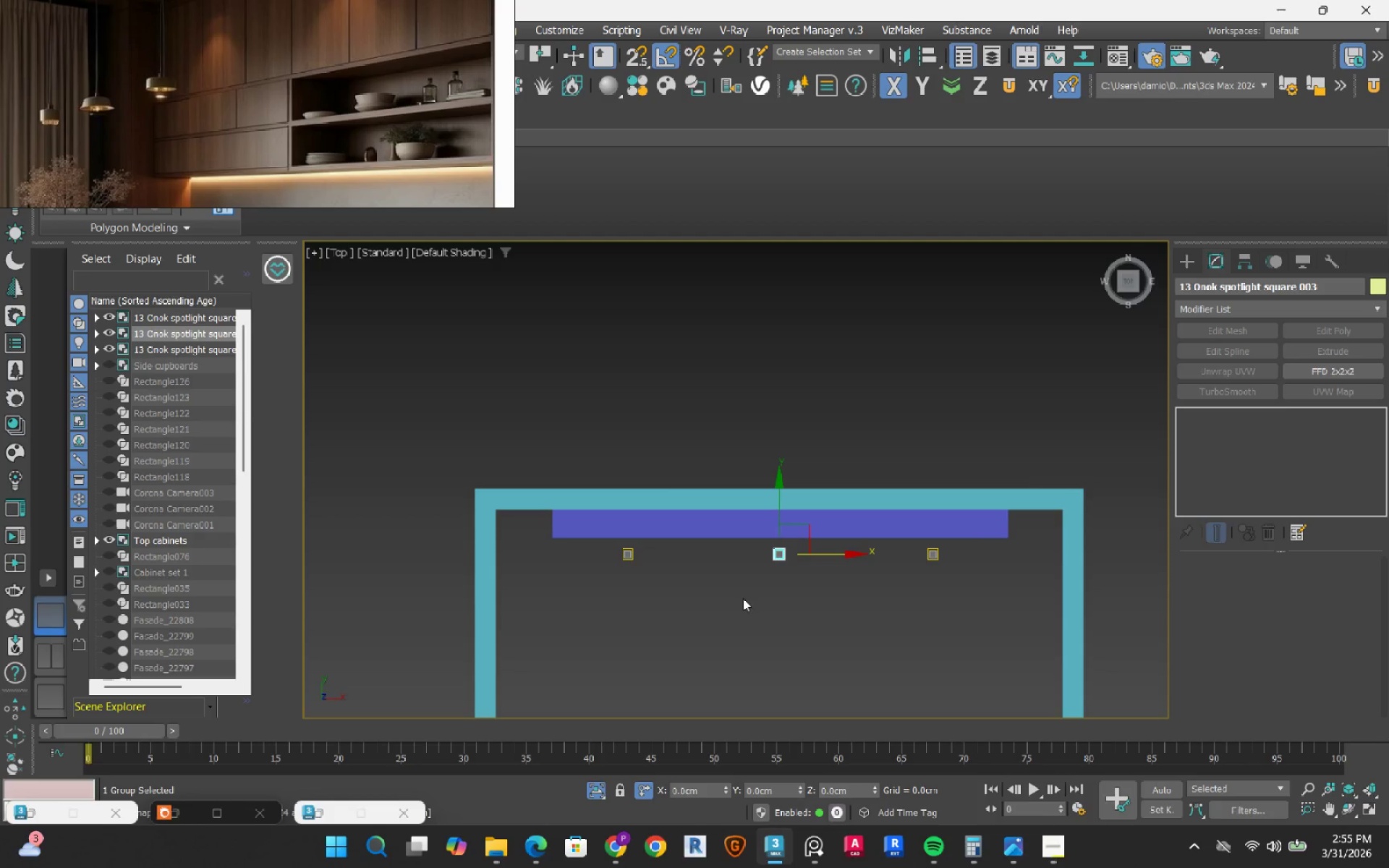 
left_click([742, 597])
 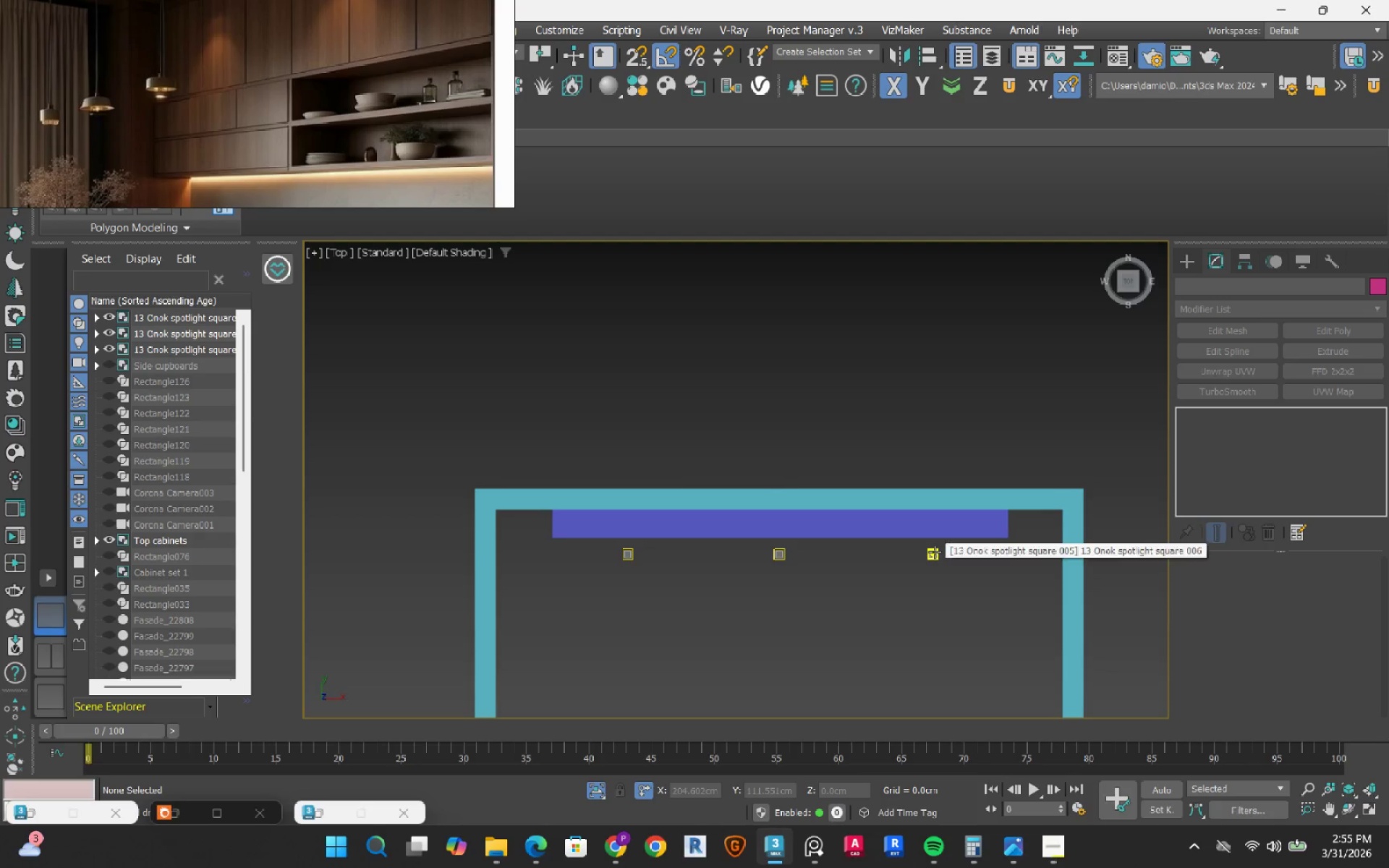 
wait(5.65)
 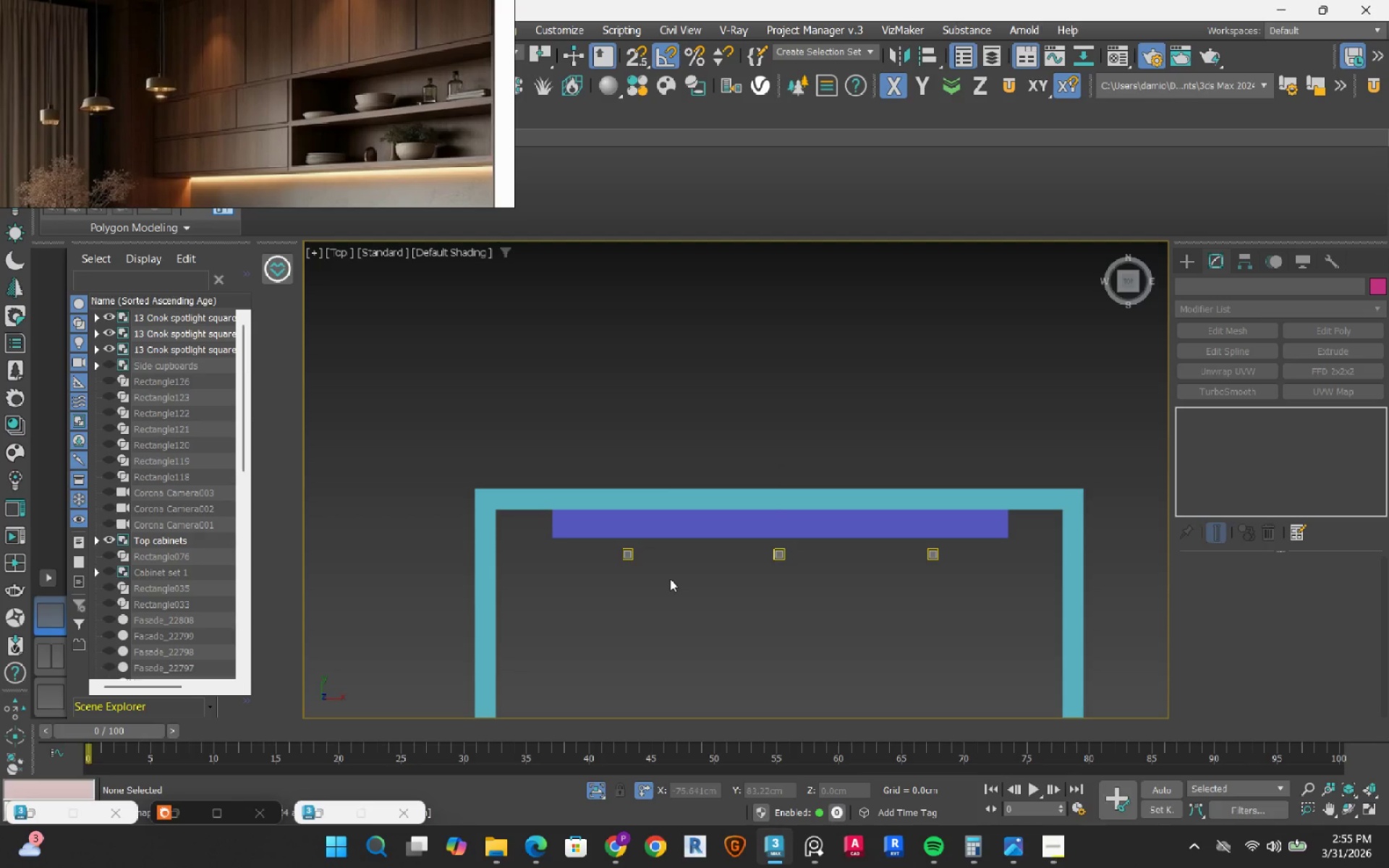 
left_click([1186, 252])
 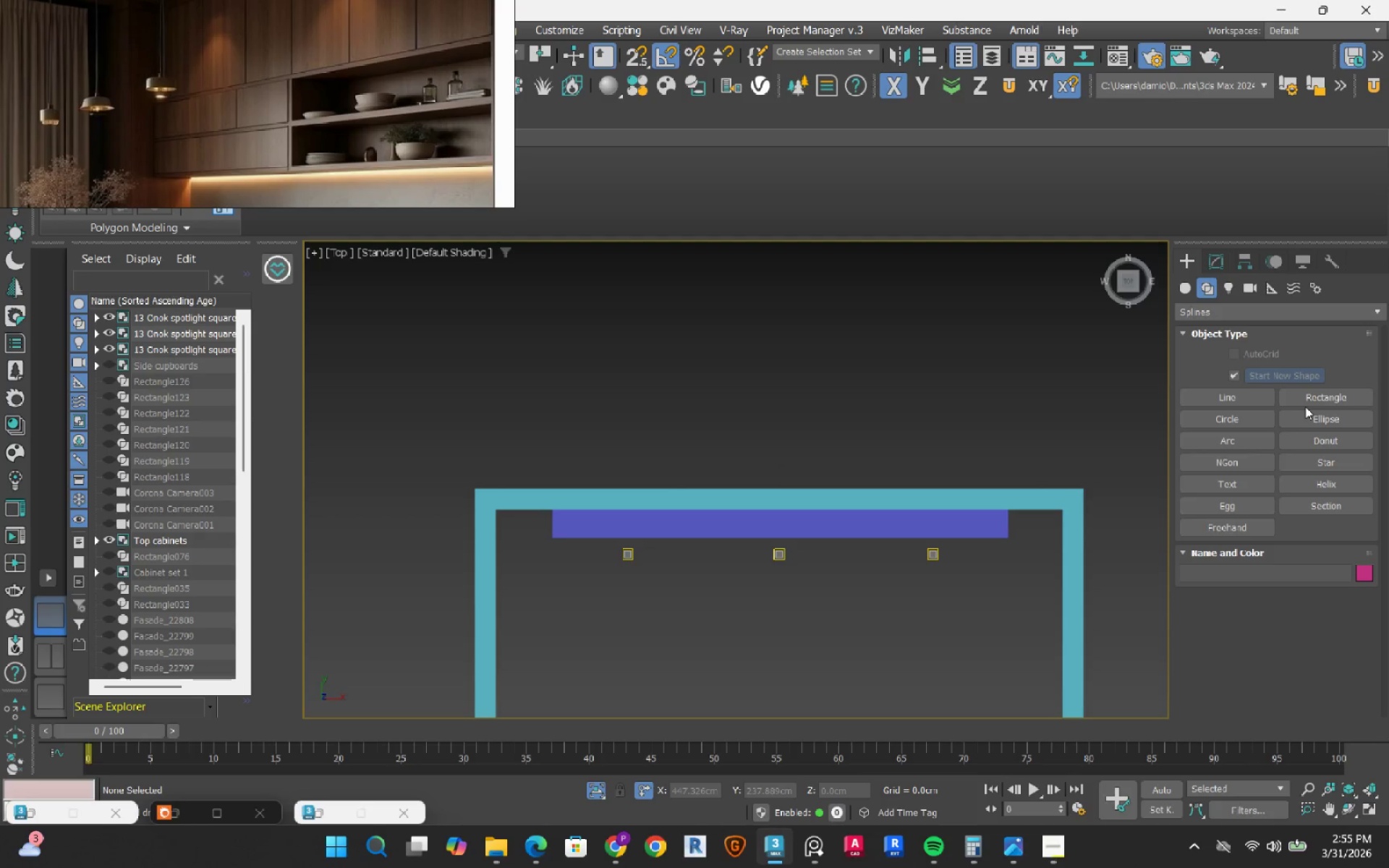 
left_click([1307, 404])
 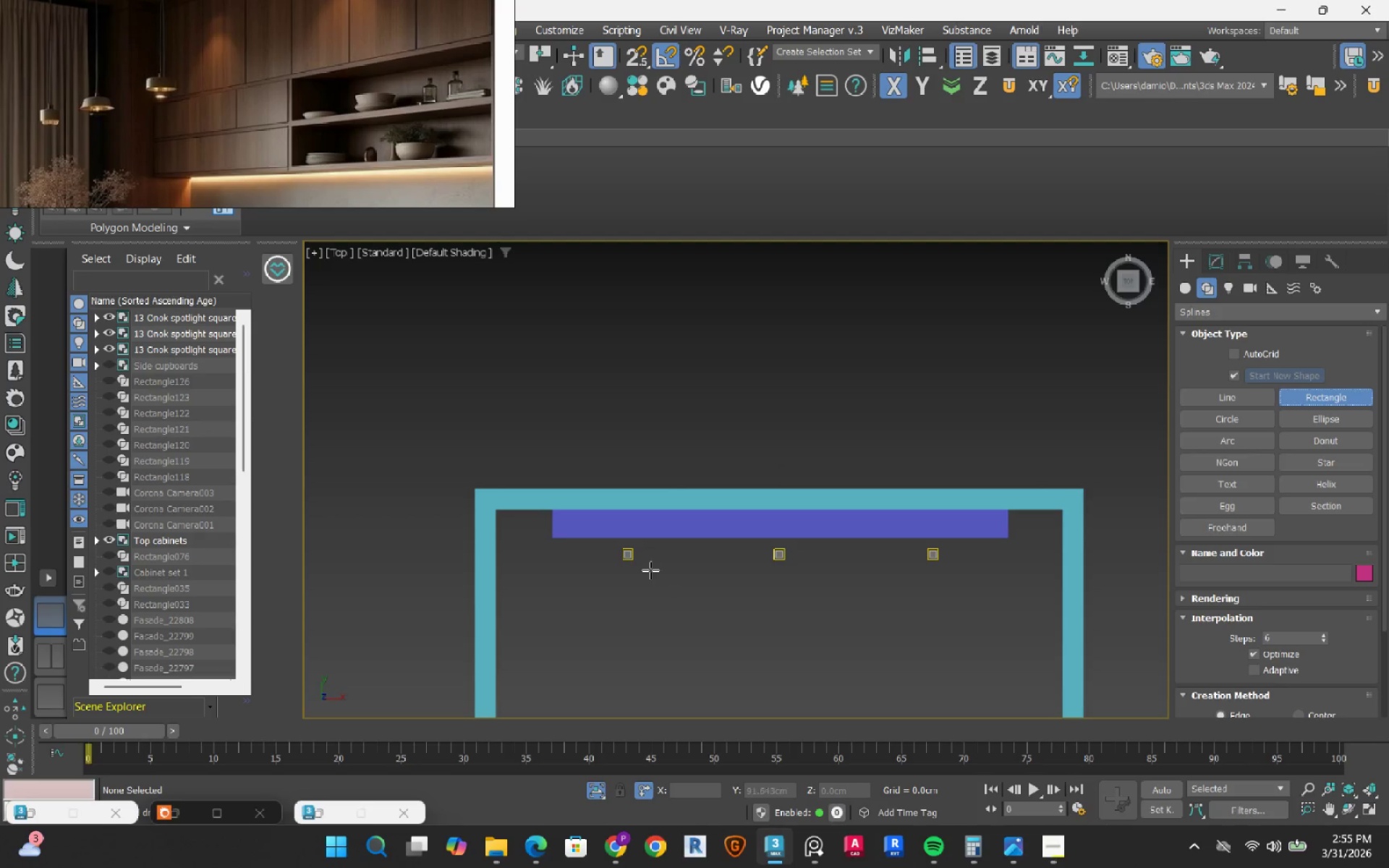 
scroll: coordinate [633, 561], scroll_direction: up, amount: 4.0
 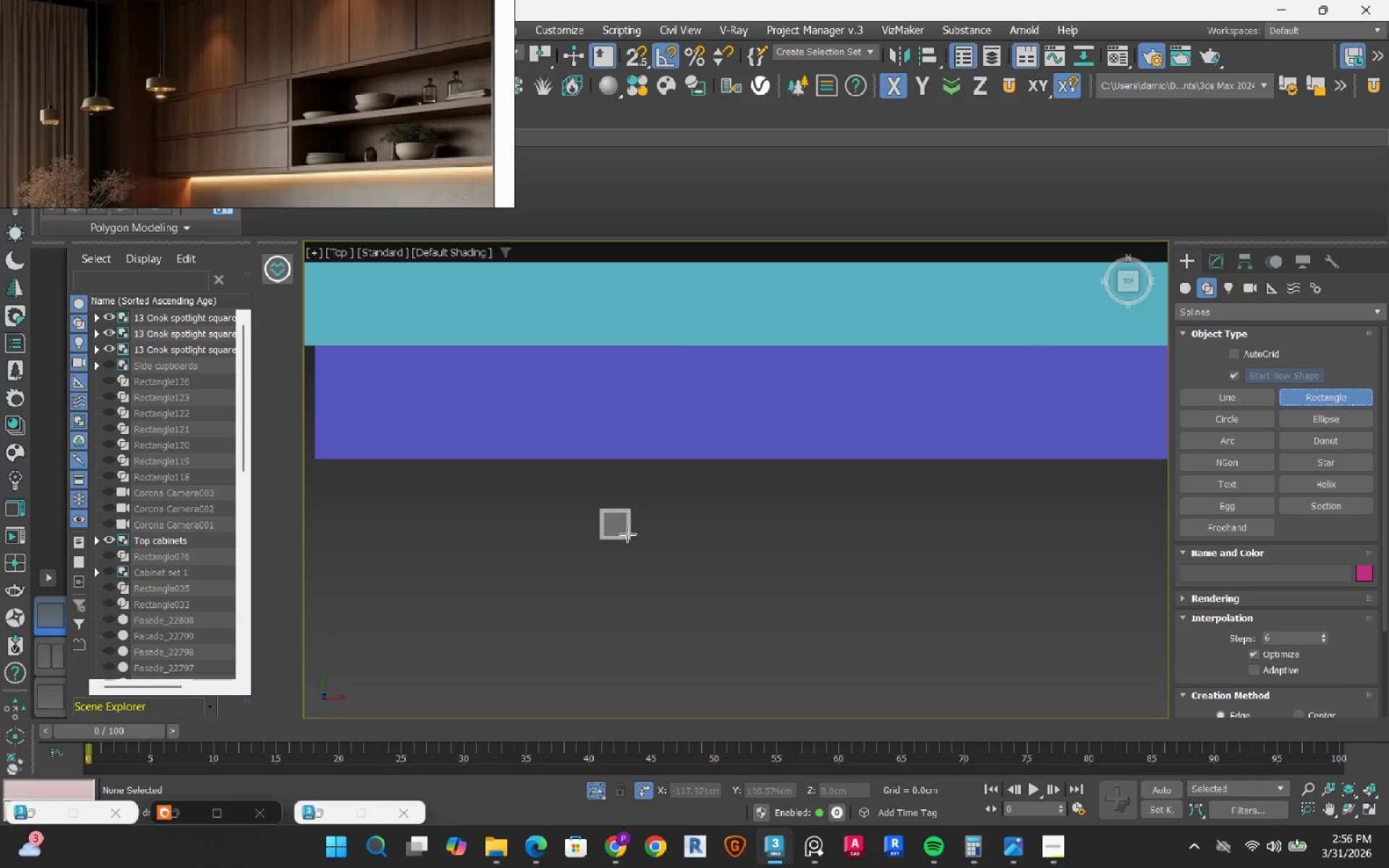 
key(S)
 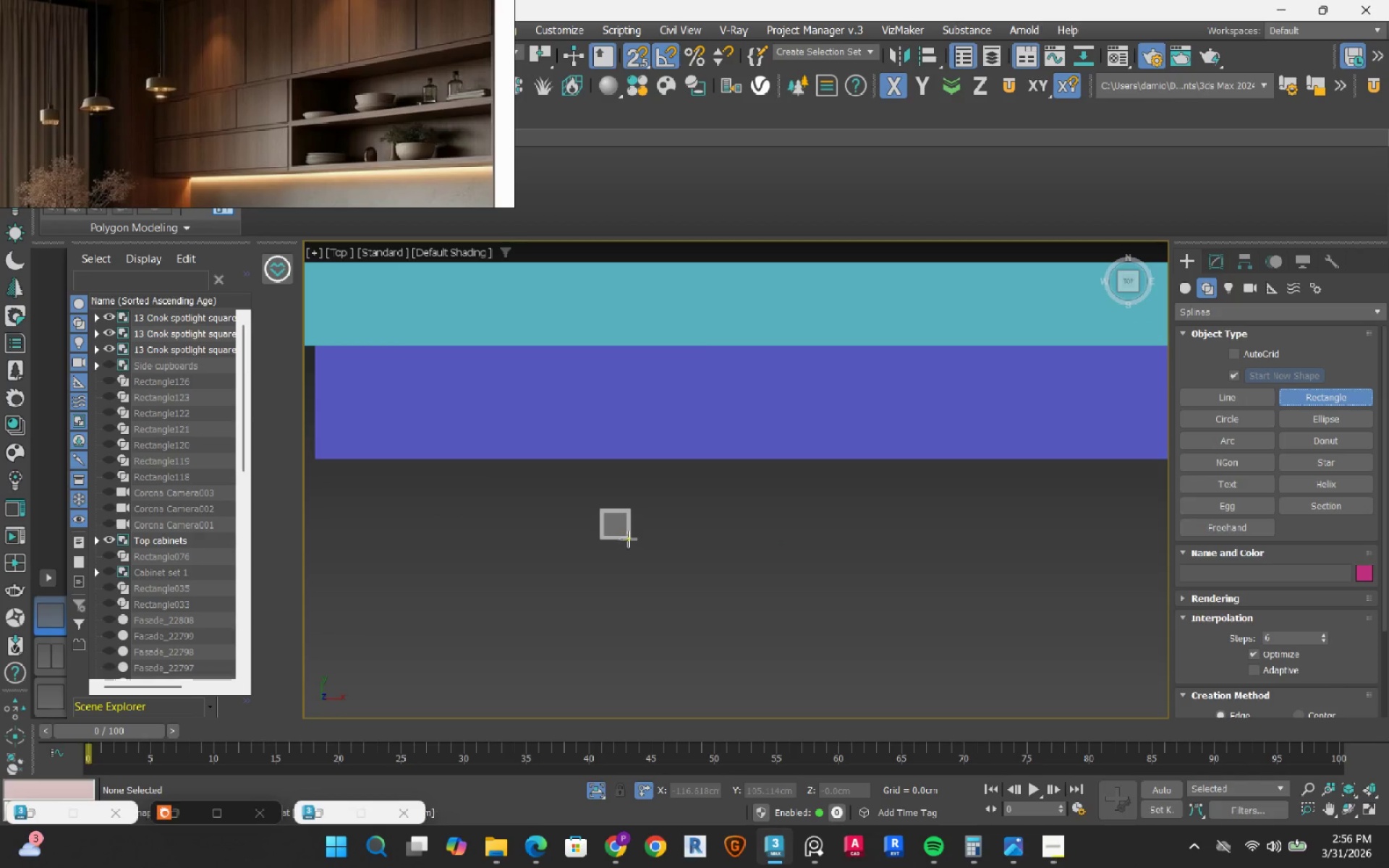 
scroll: coordinate [629, 524], scroll_direction: up, amount: 4.0
 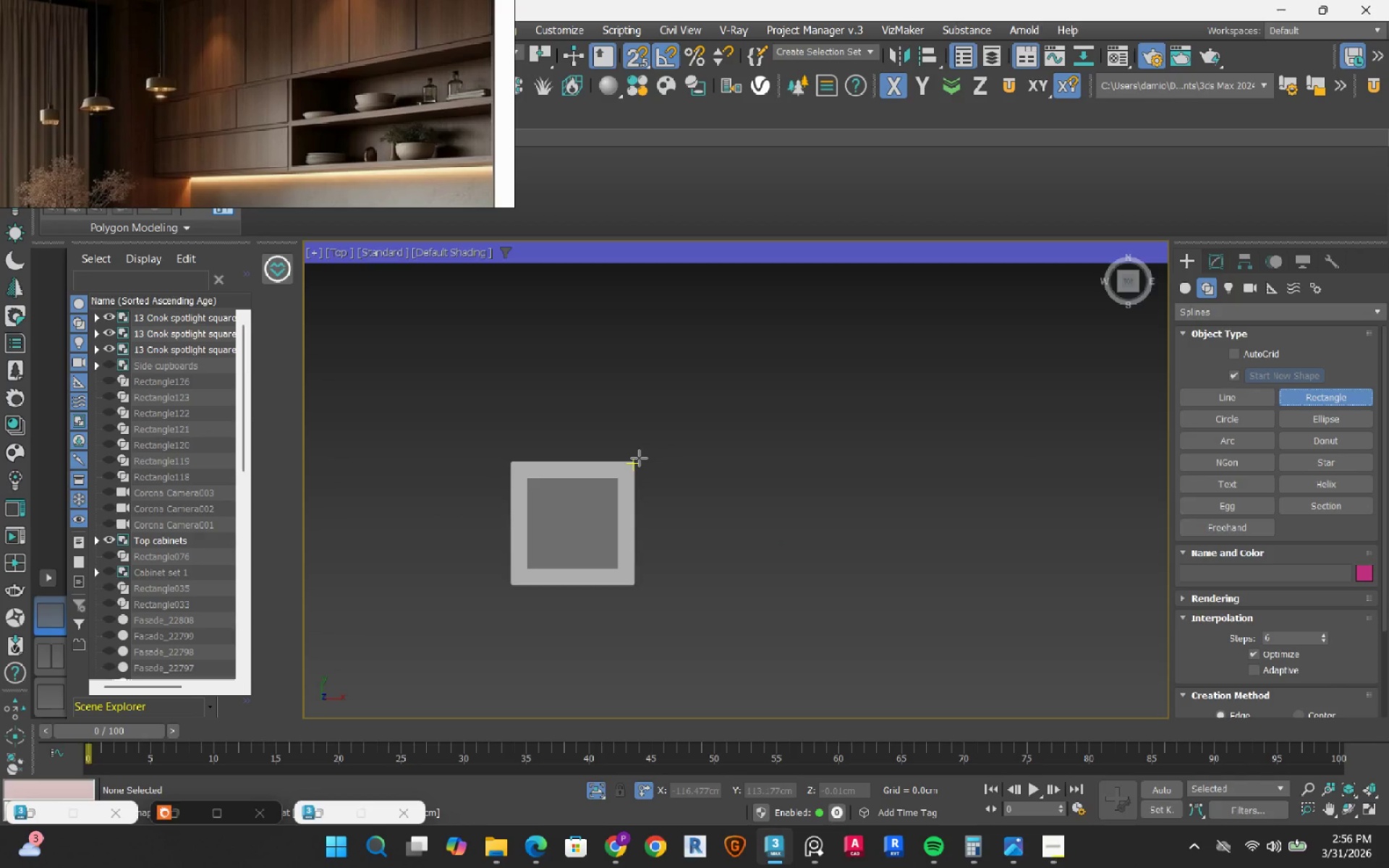 
left_click_drag(start_coordinate=[639, 458], to_coordinate=[1025, 396])
 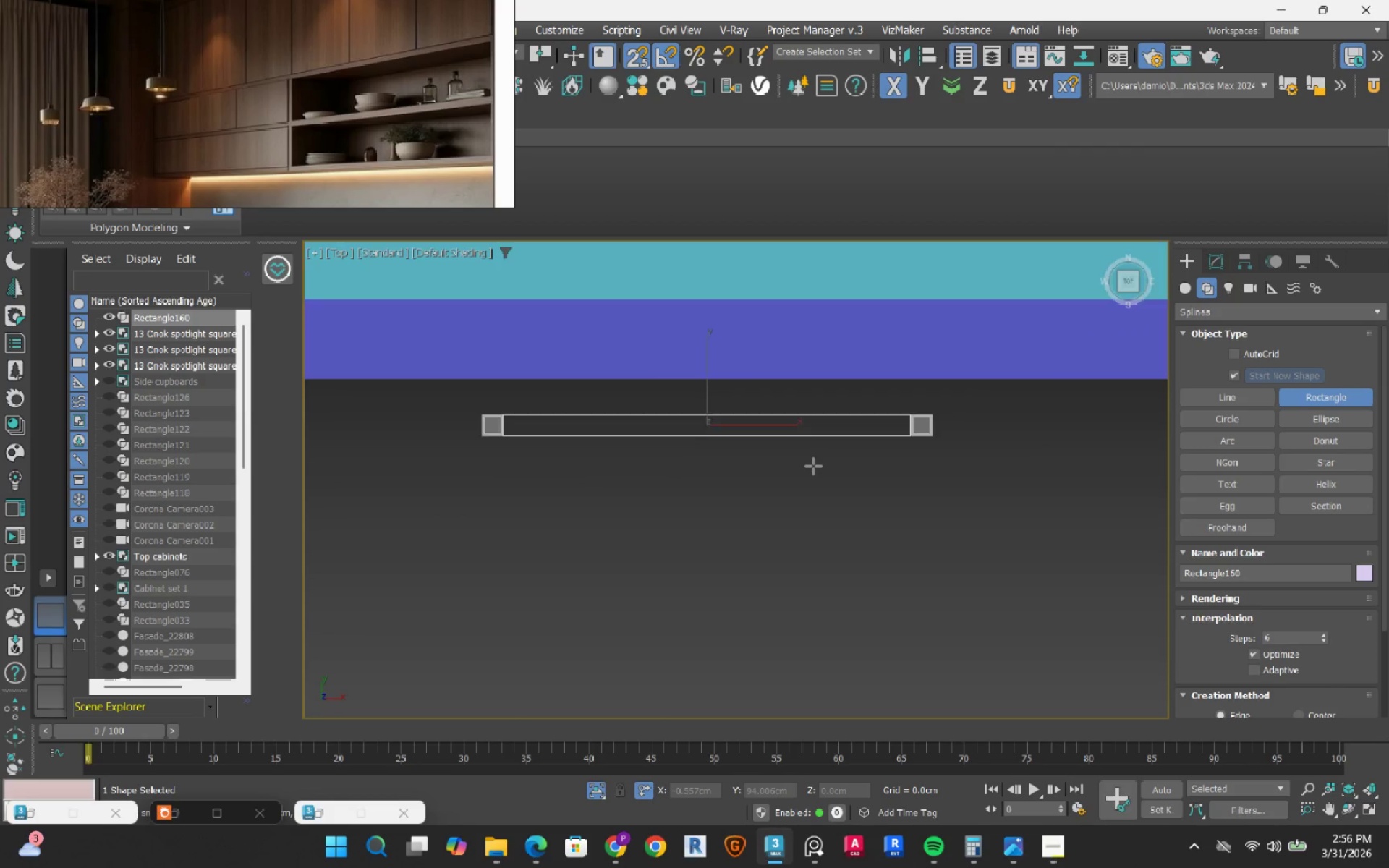 
scroll: coordinate [618, 382], scroll_direction: down, amount: 5.0
 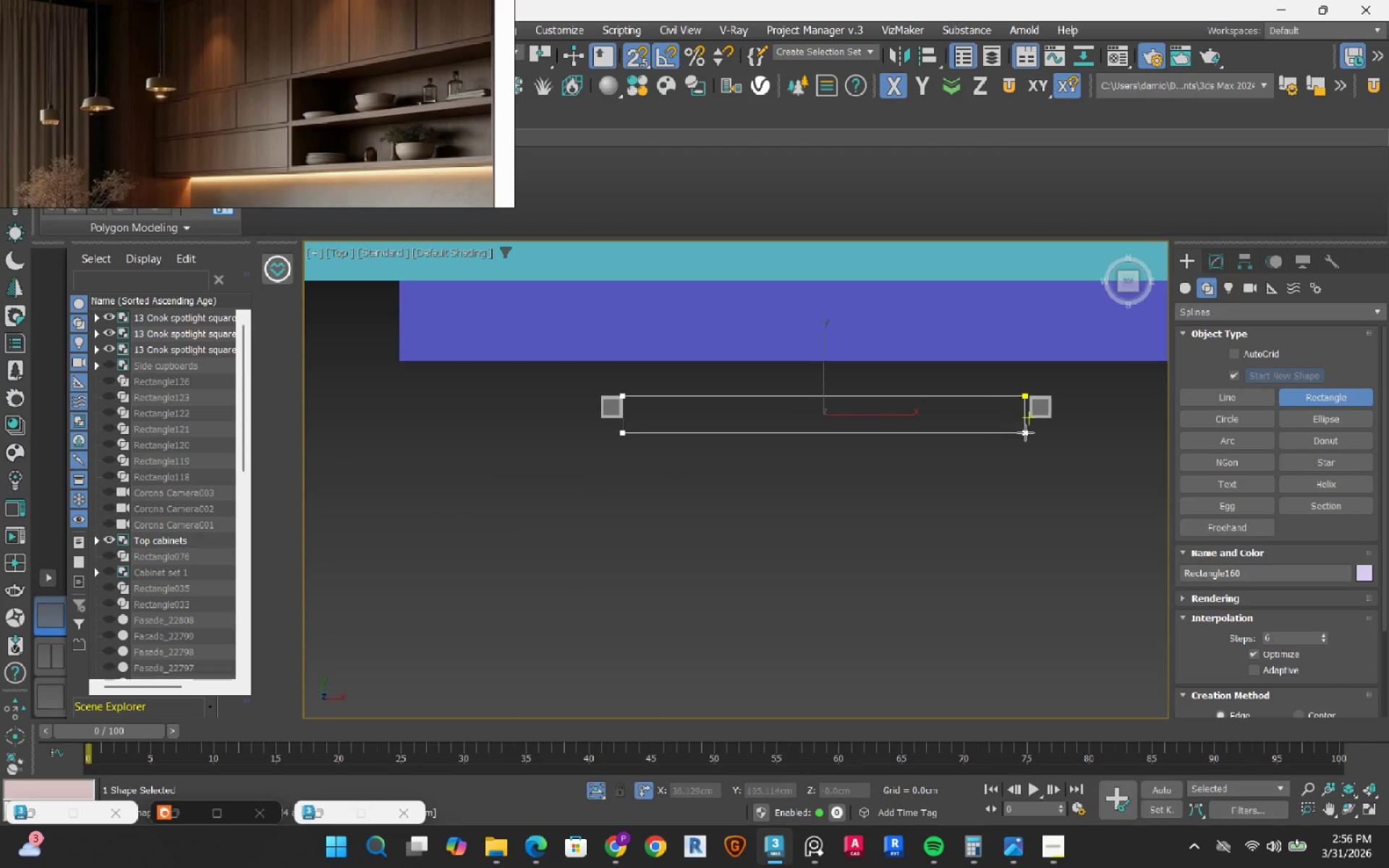 
scroll: coordinate [1025, 432], scroll_direction: up, amount: 3.0
 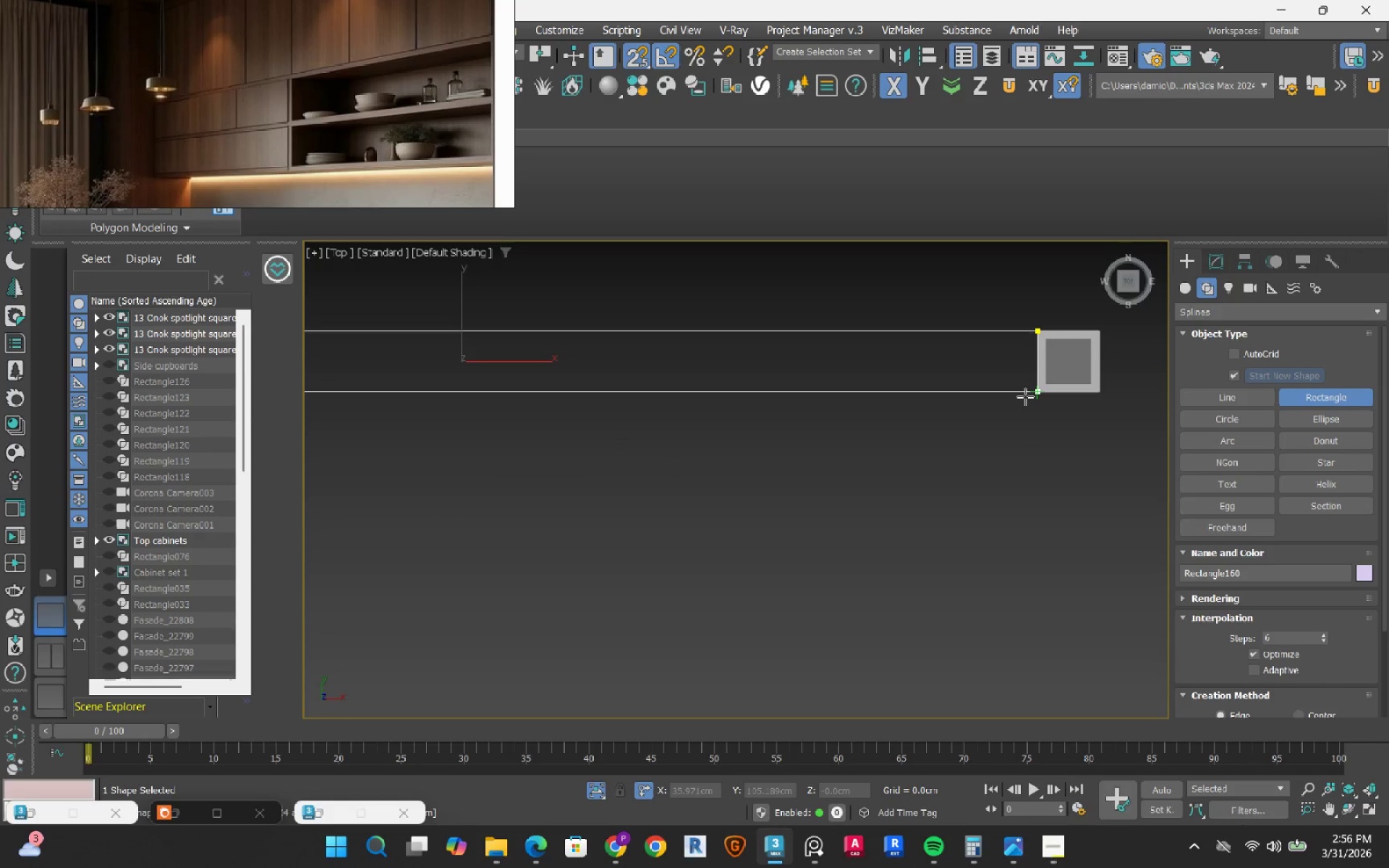 
scroll: coordinate [814, 466], scroll_direction: down, amount: 3.0
 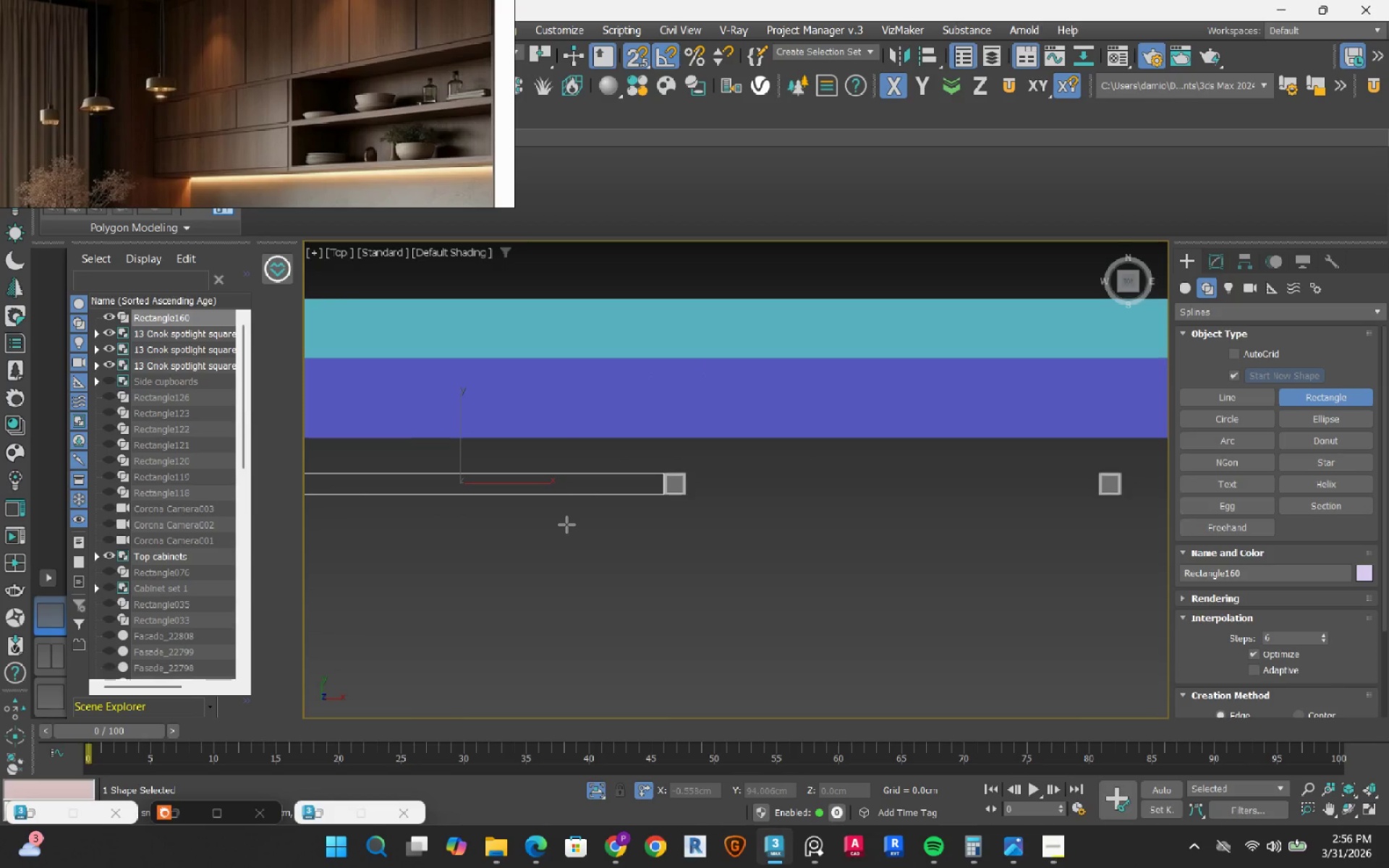 
key(W)
 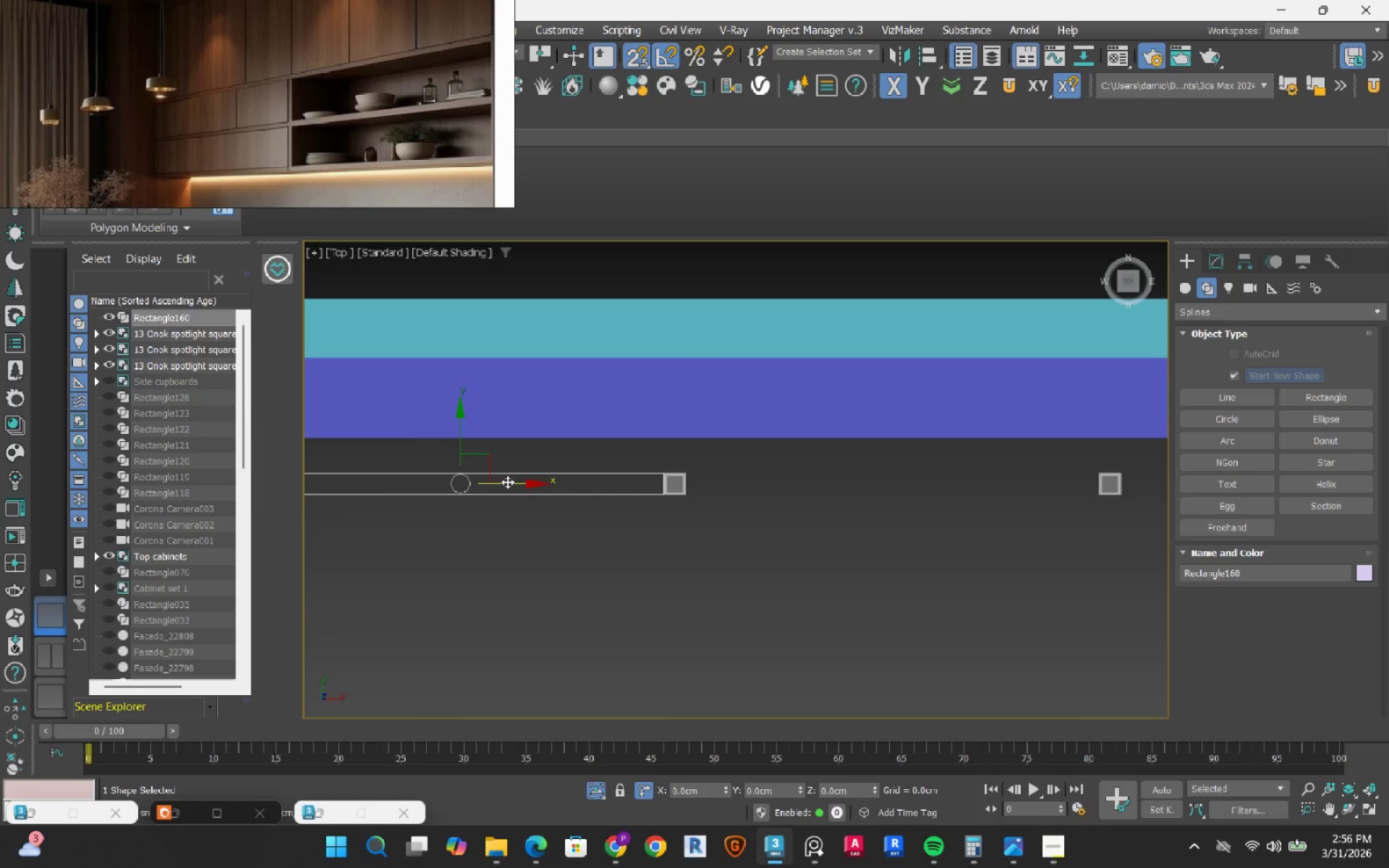 
hold_key(key=ShiftRight, duration=1.53)
left_click_drag(start_coordinate=[507, 482], to_coordinate=[899, 506])
 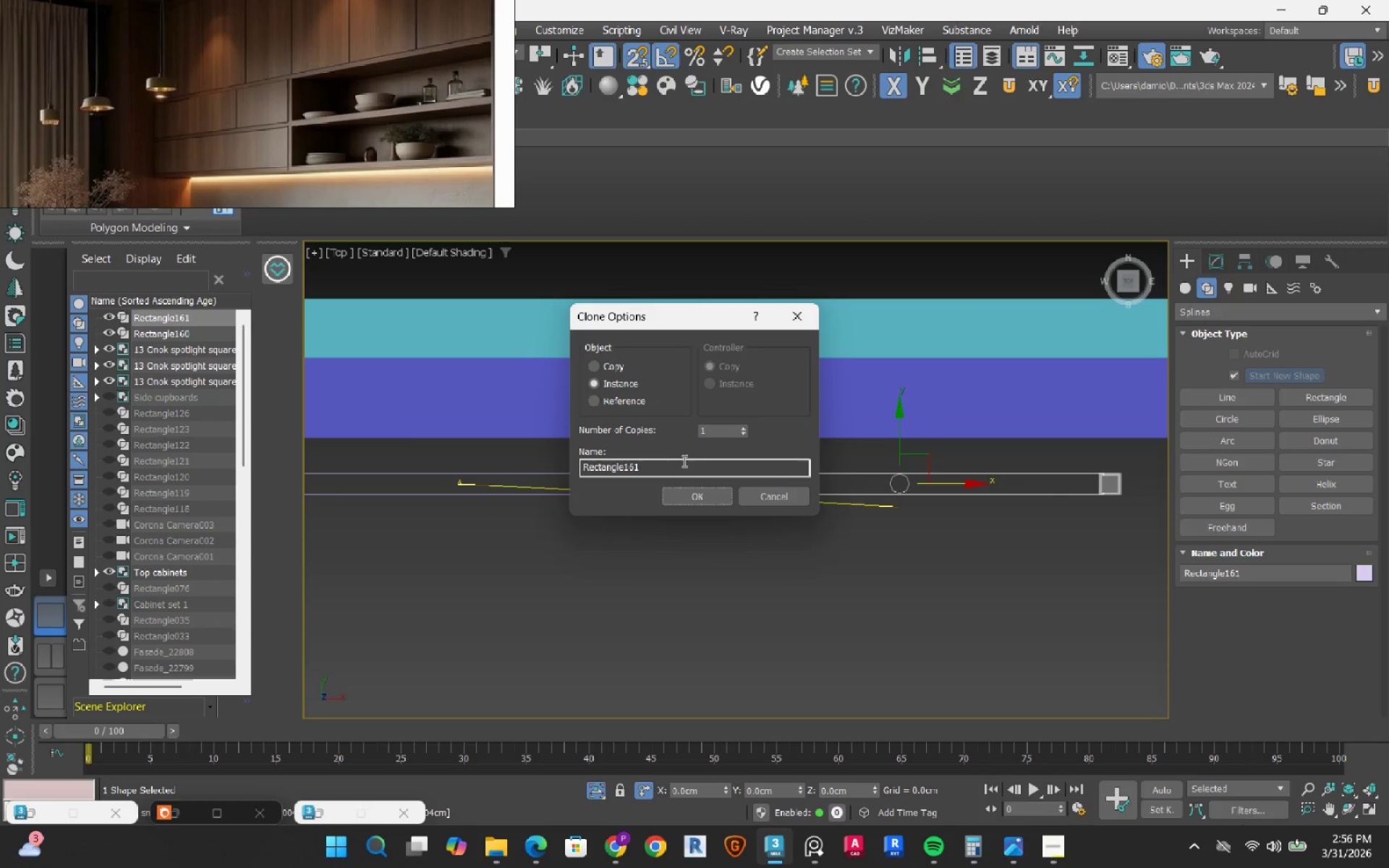 
hold_key(key=ShiftRight, duration=0.33)
 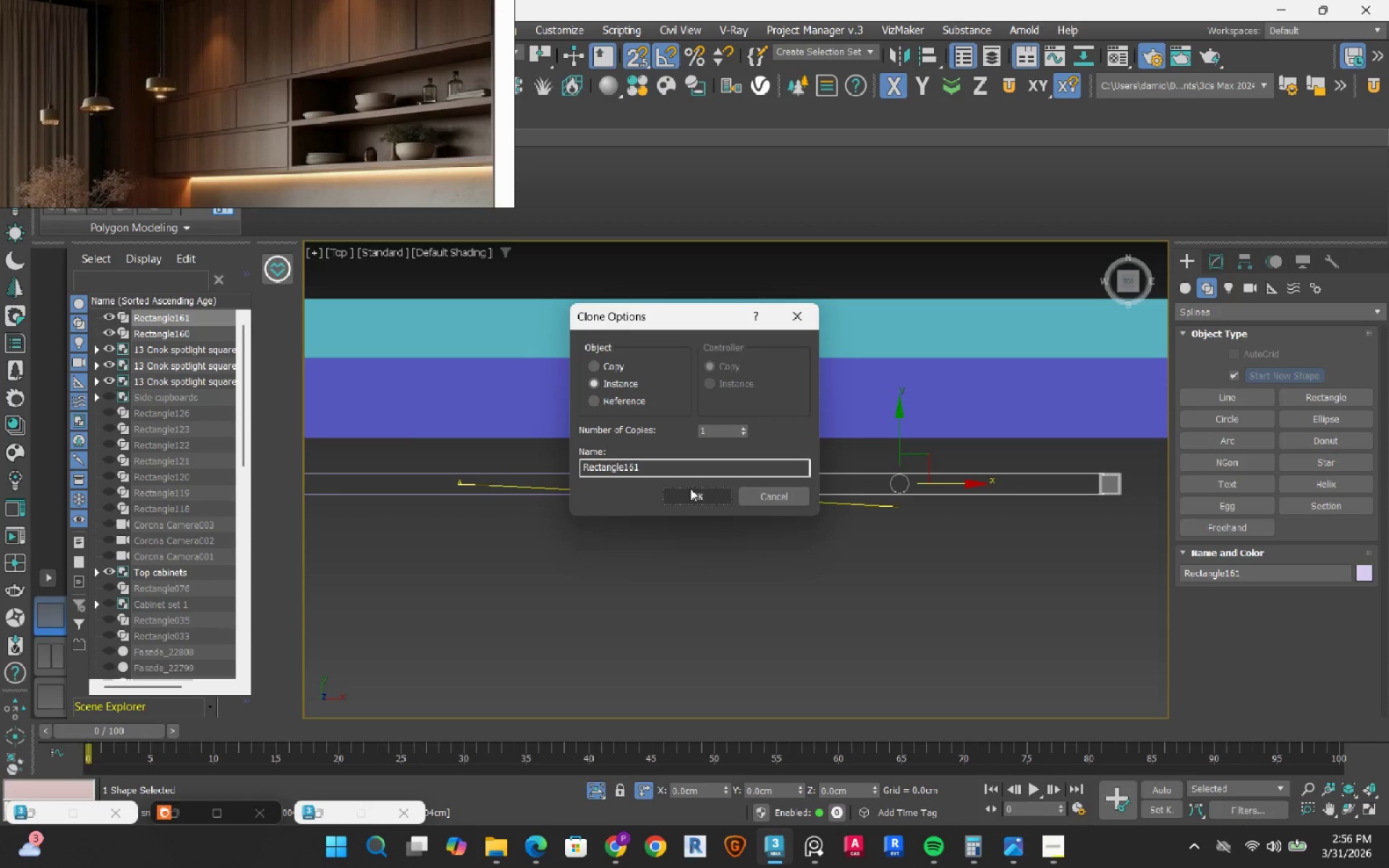 
left_click([698, 501])
 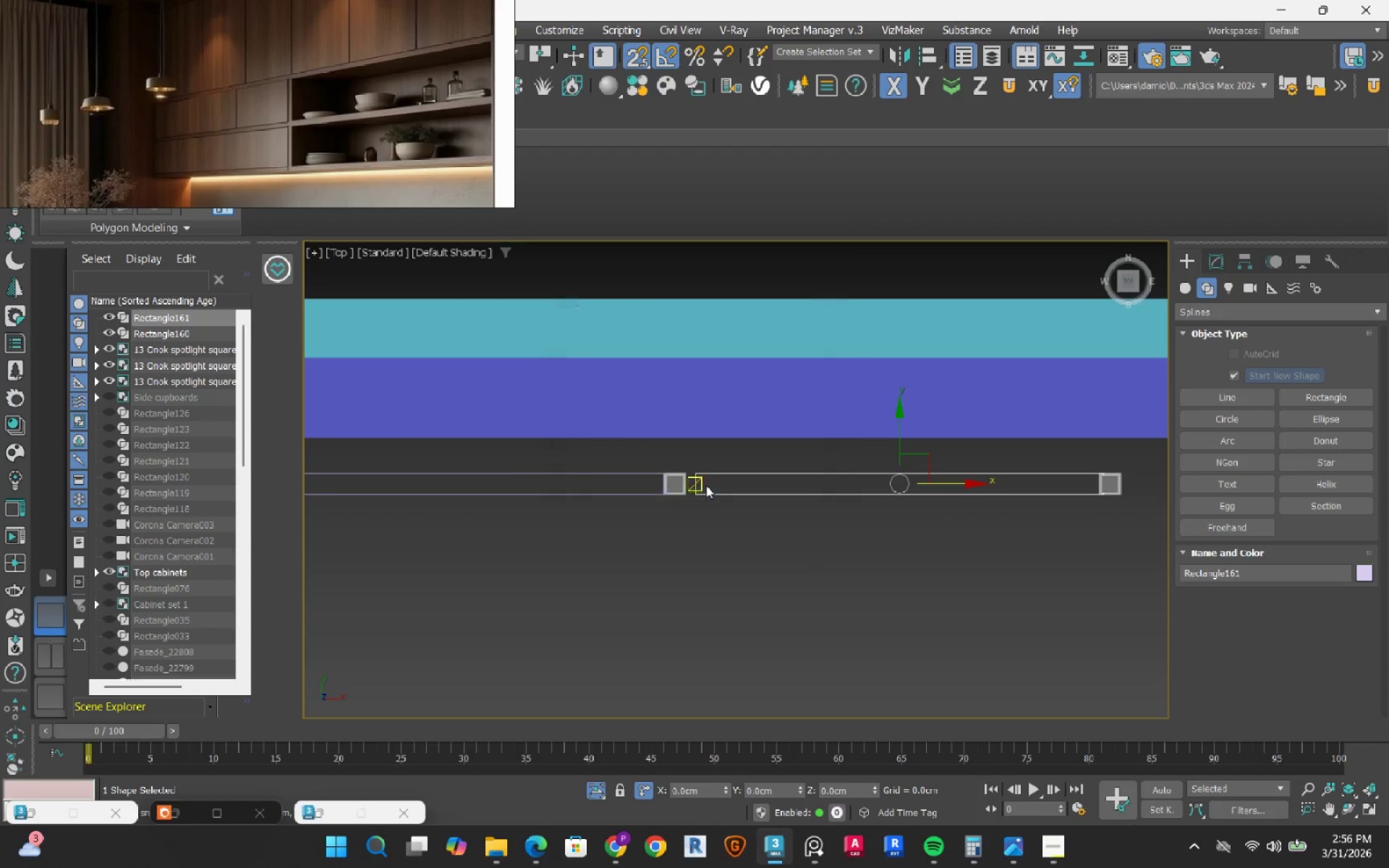 
scroll: coordinate [674, 502], scroll_direction: up, amount: 5.0
 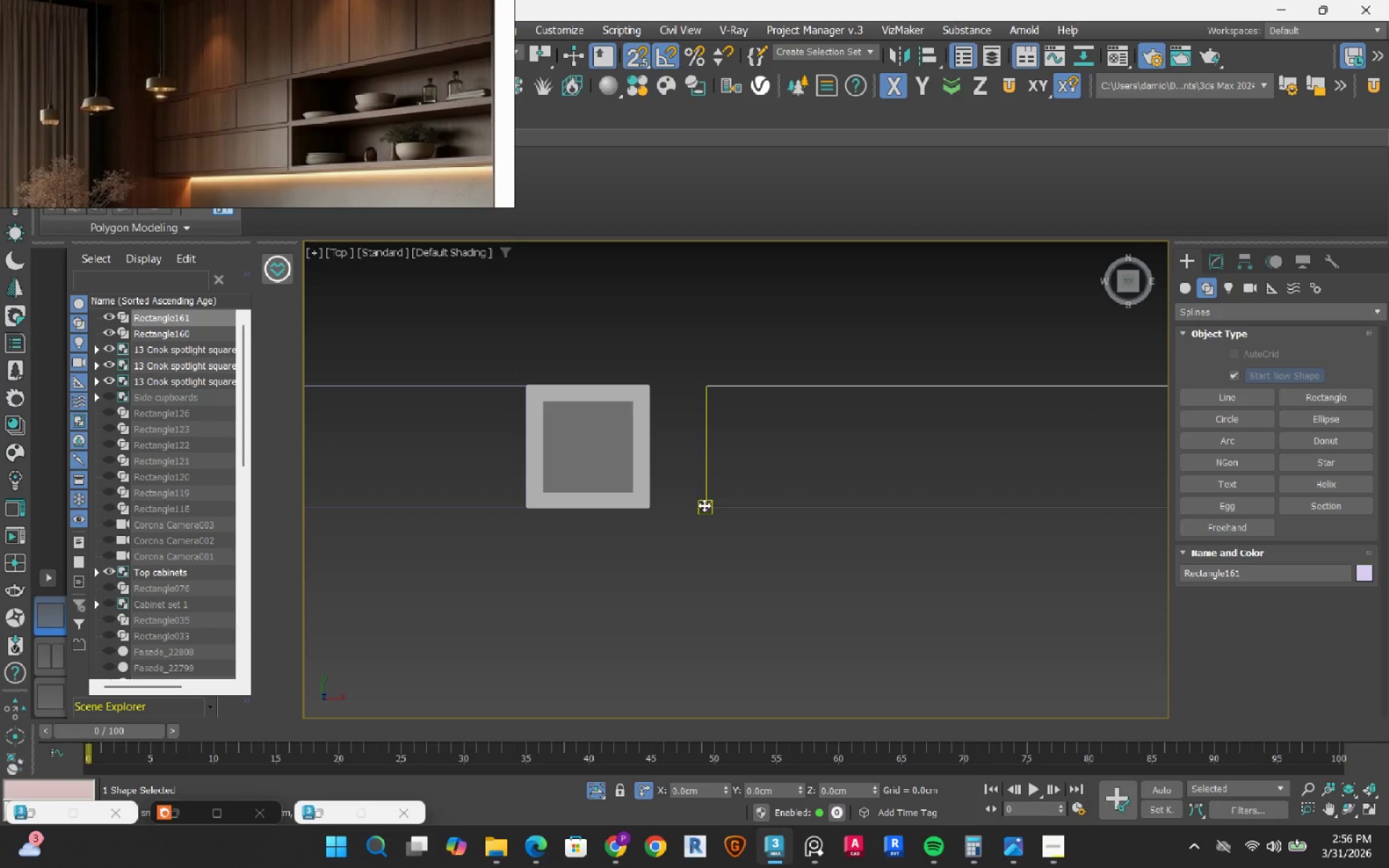 
left_click_drag(start_coordinate=[704, 505], to_coordinate=[663, 513])
 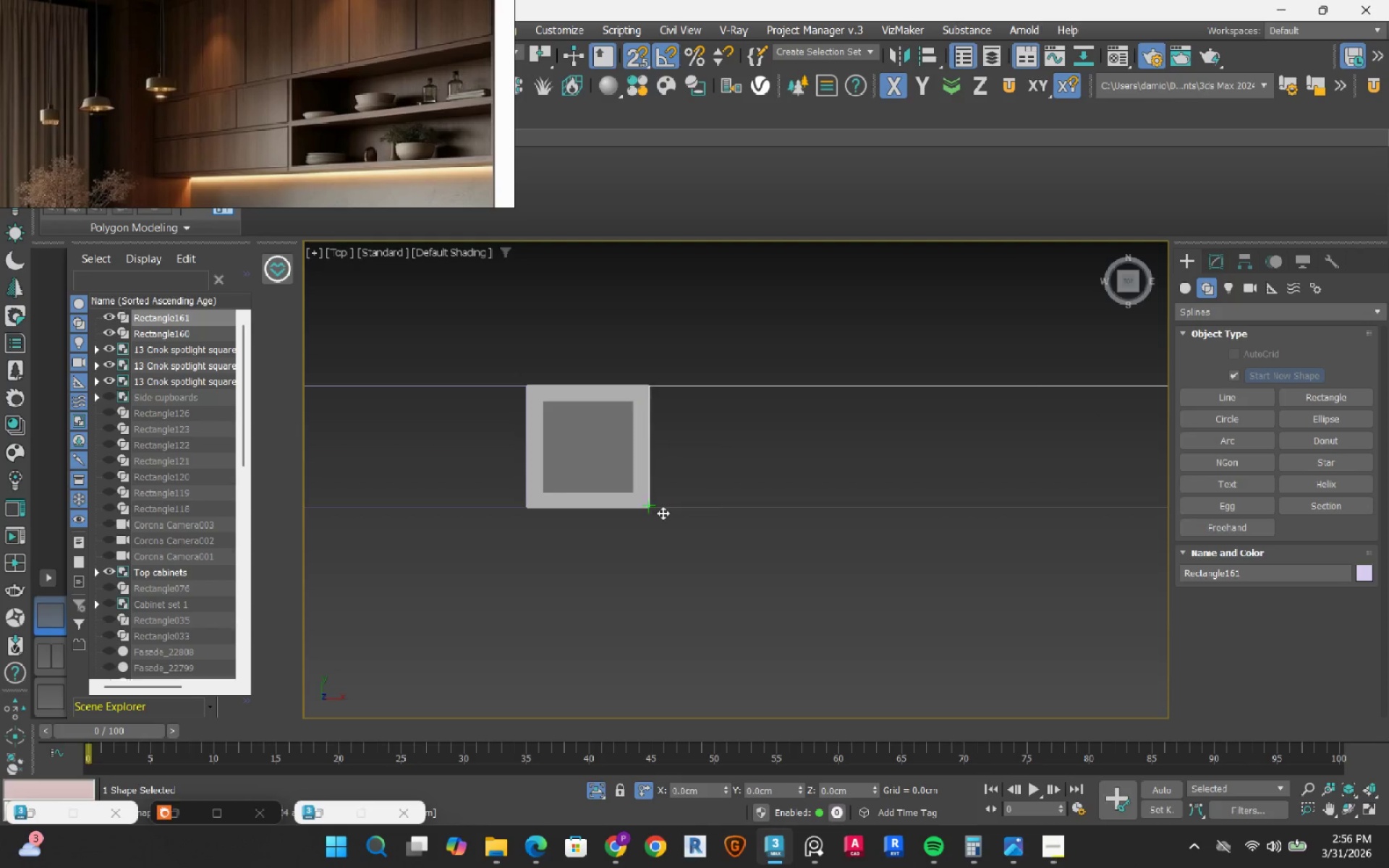 
scroll: coordinate [663, 513], scroll_direction: down, amount: 4.0
 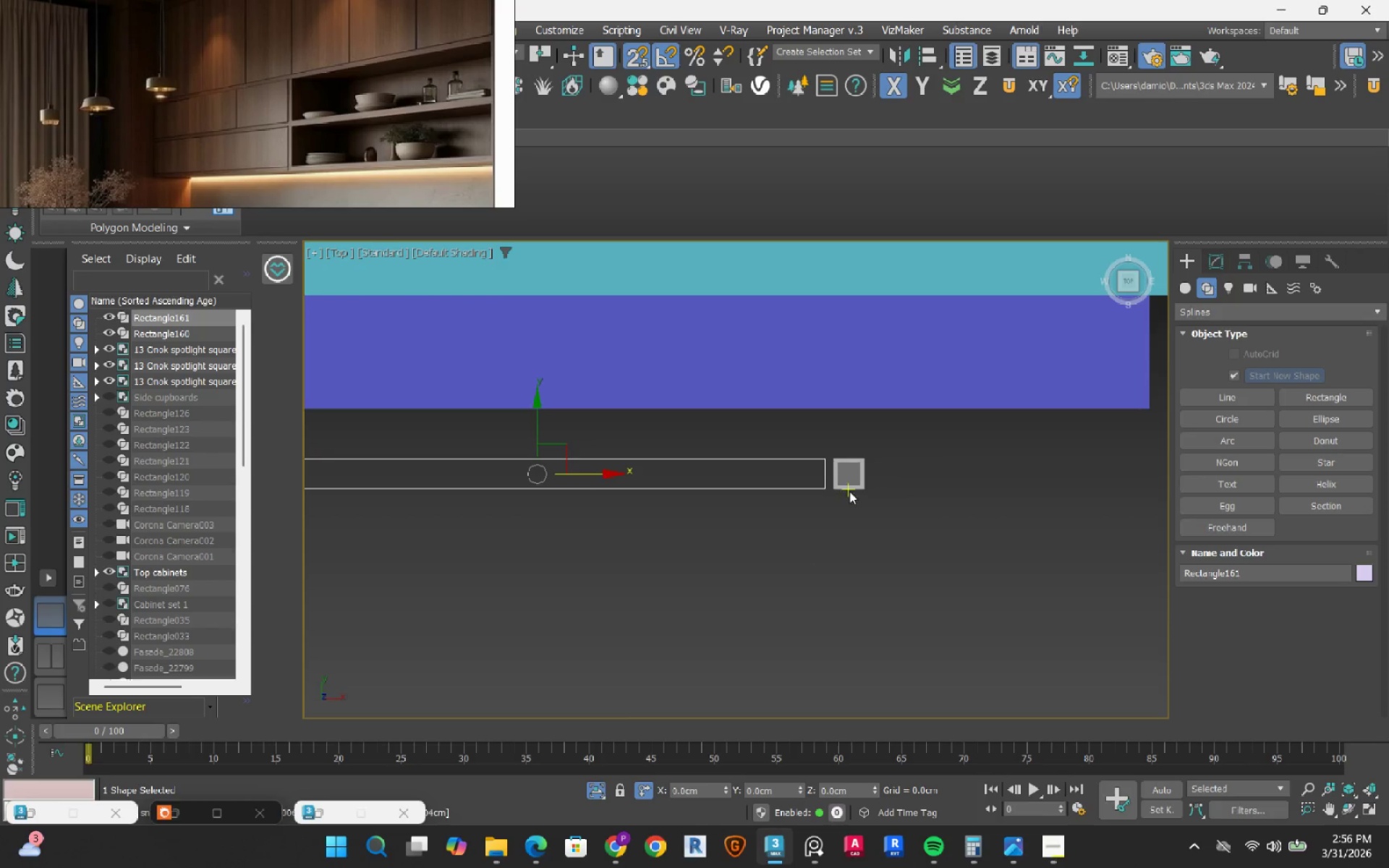 
left_click([843, 469])
 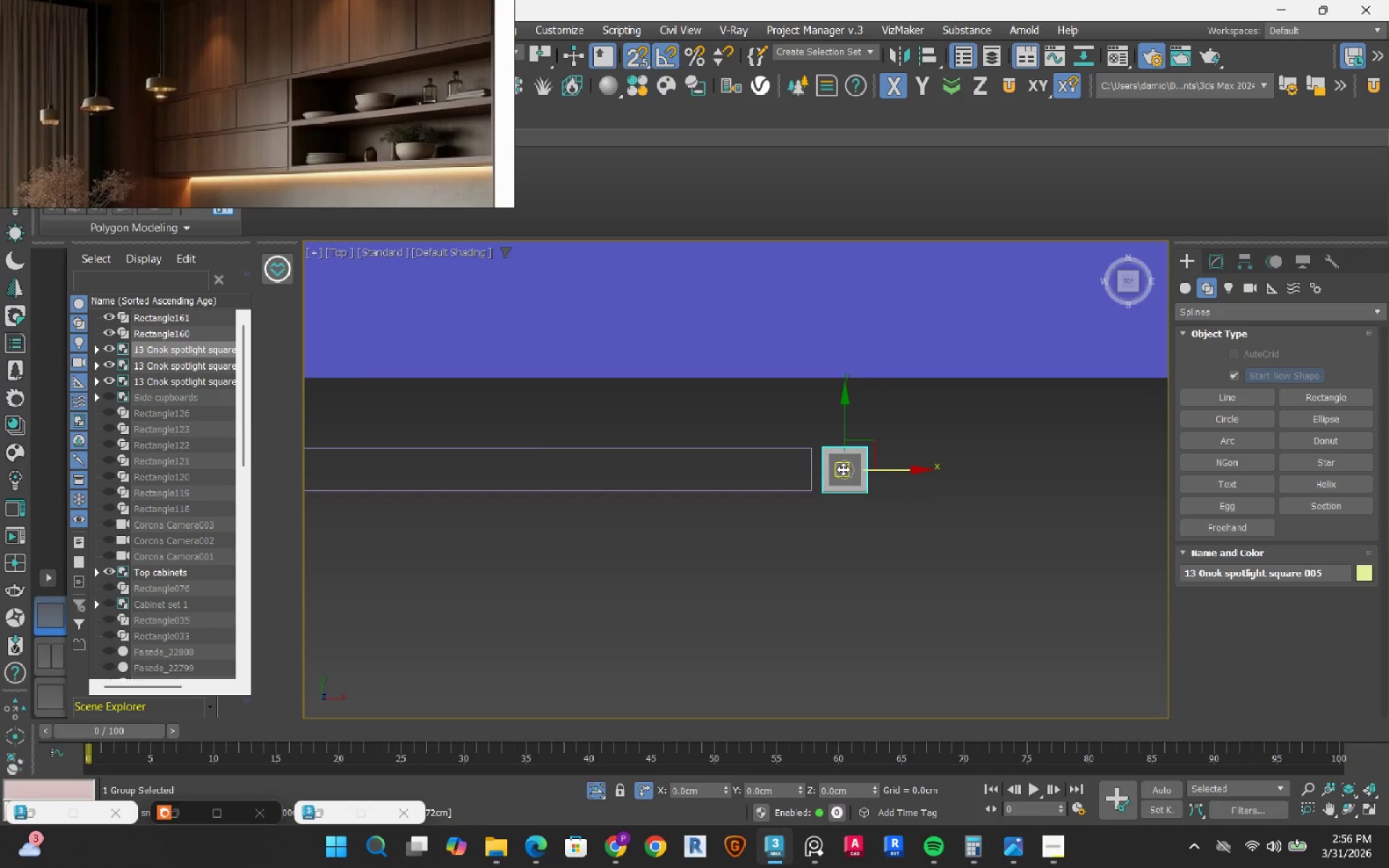 
scroll: coordinate [843, 469], scroll_direction: up, amount: 4.0
 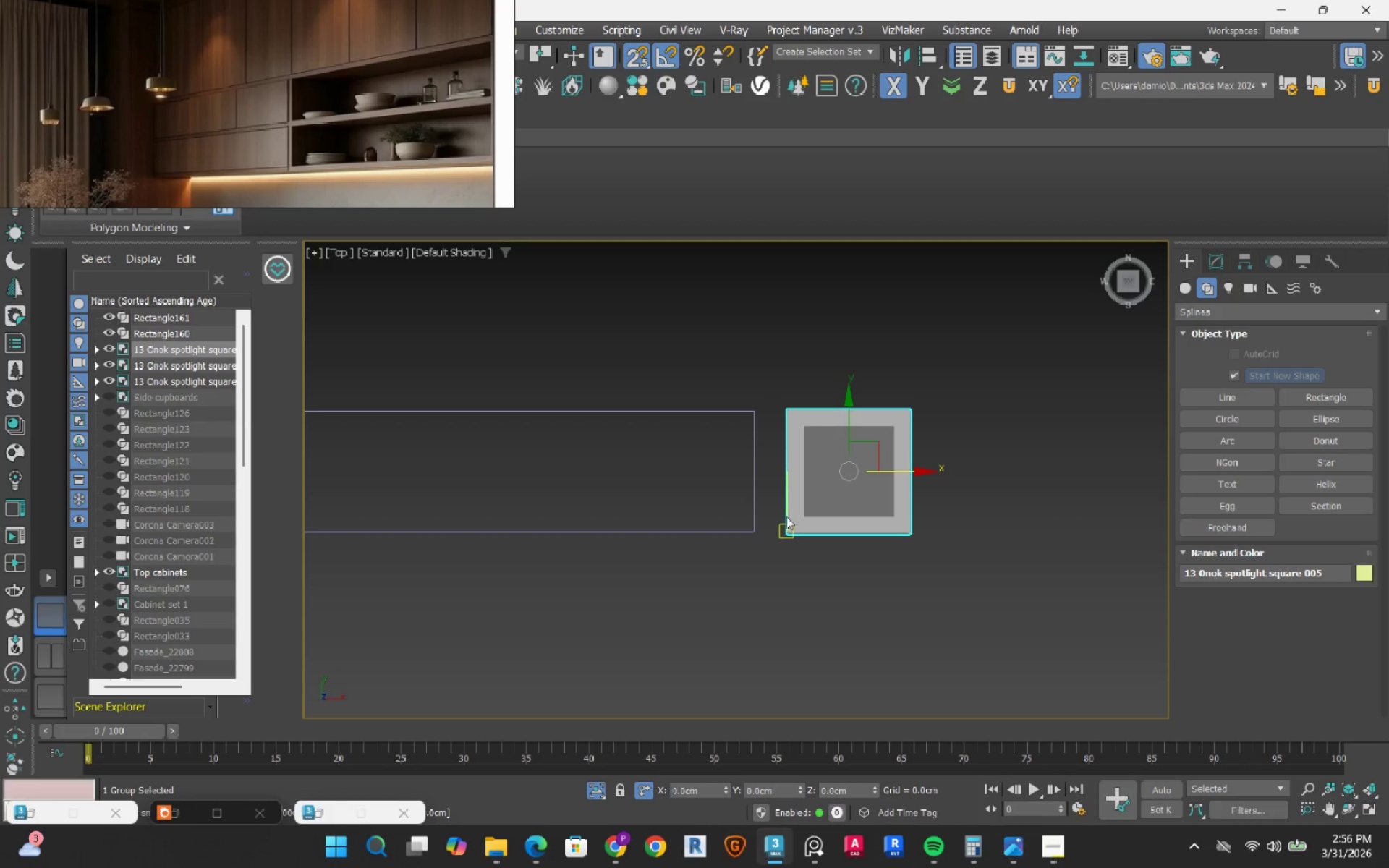 
left_click_drag(start_coordinate=[891, 474], to_coordinate=[830, 504])
 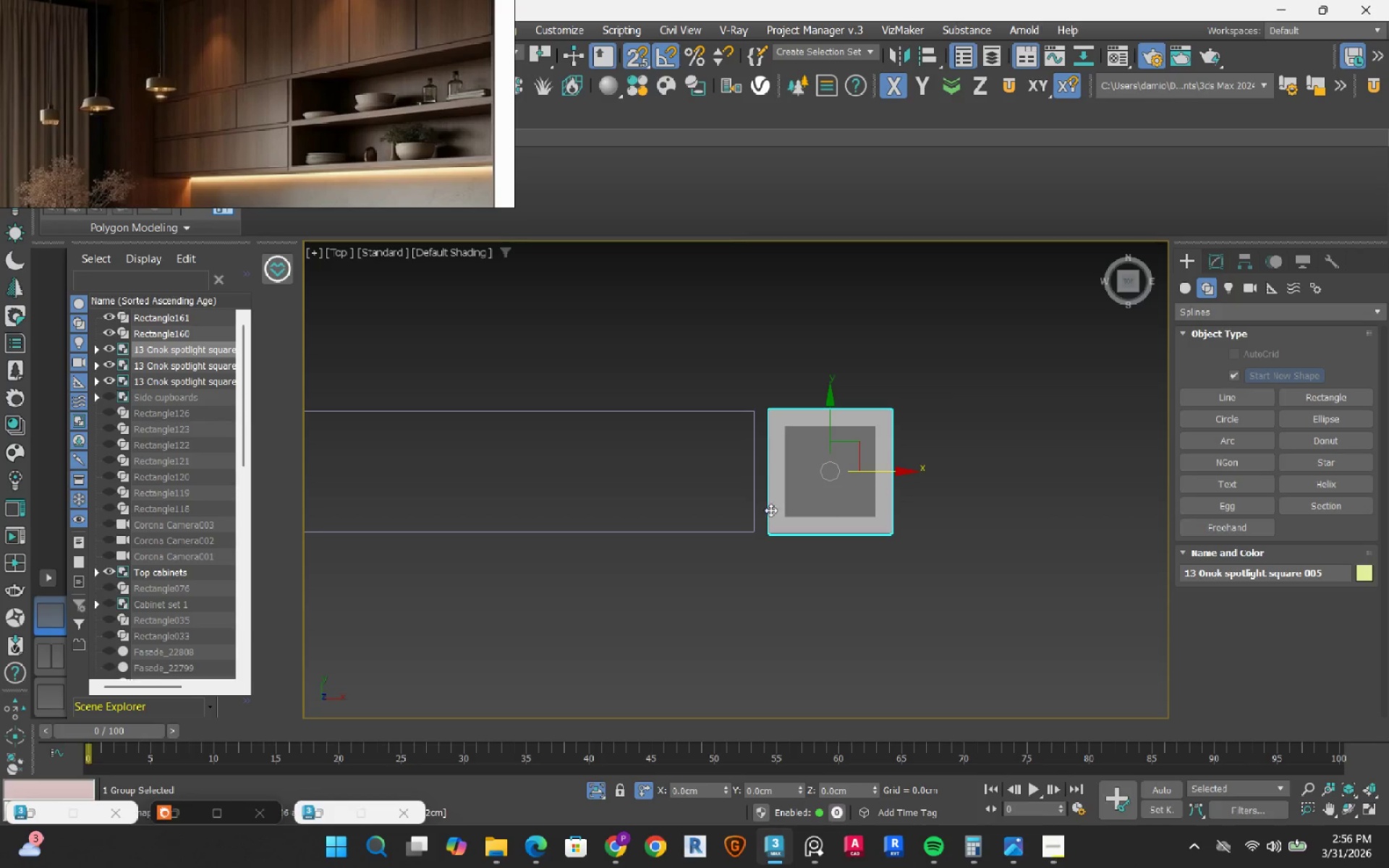 
scroll: coordinate [754, 513], scroll_direction: up, amount: 3.0
 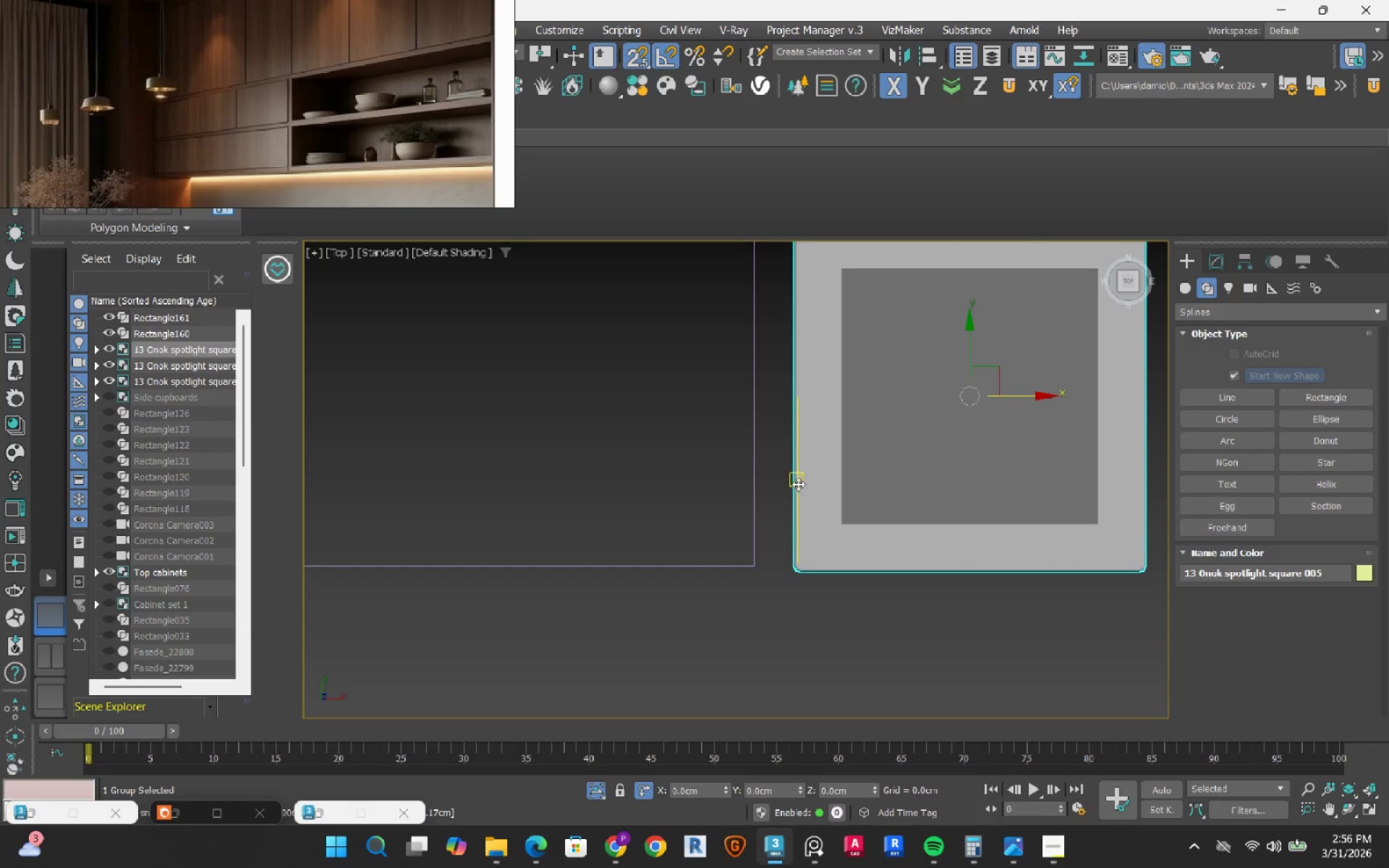 
left_click_drag(start_coordinate=[798, 484], to_coordinate=[772, 495])
 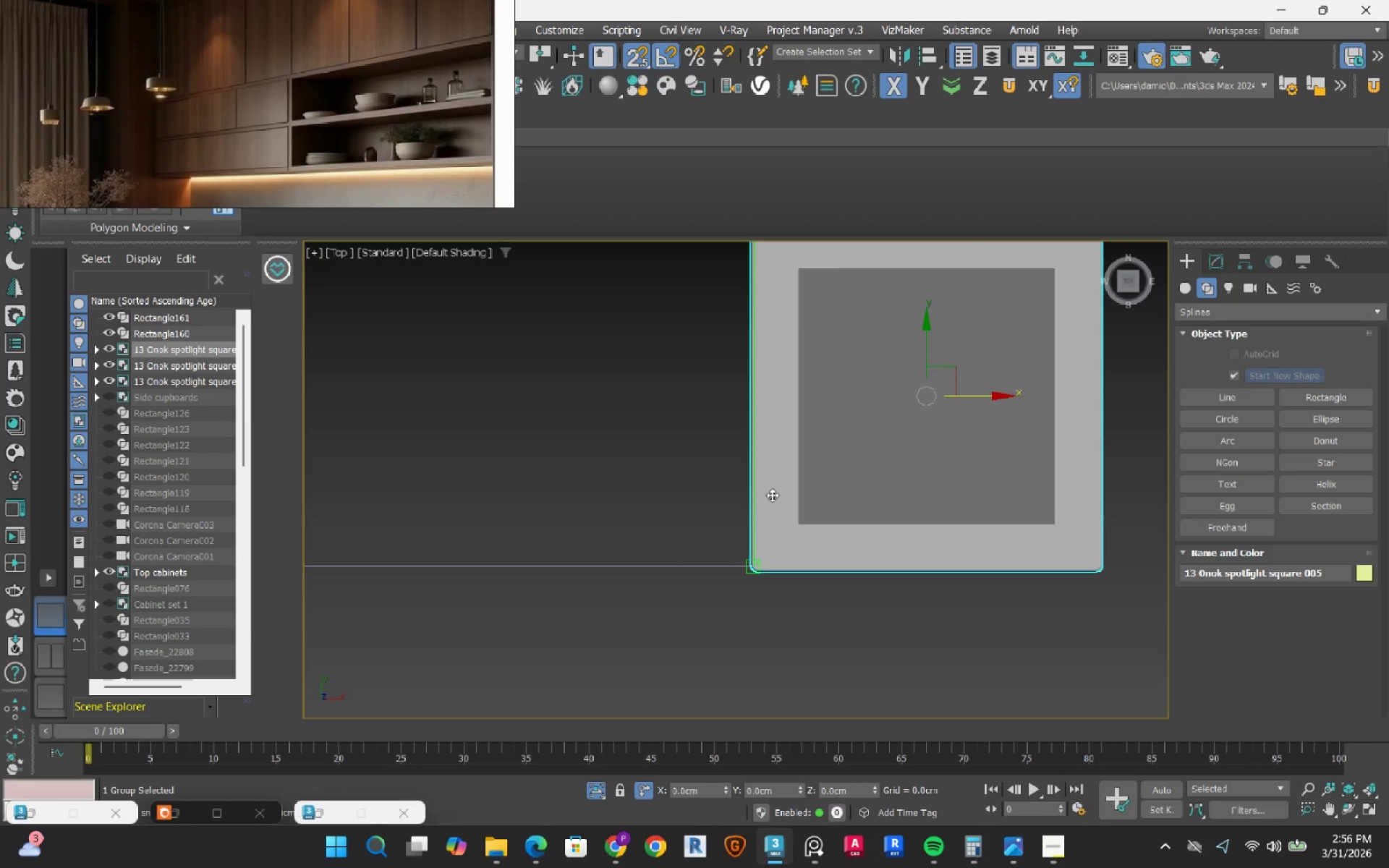 
scroll: coordinate [768, 506], scroll_direction: down, amount: 8.0
 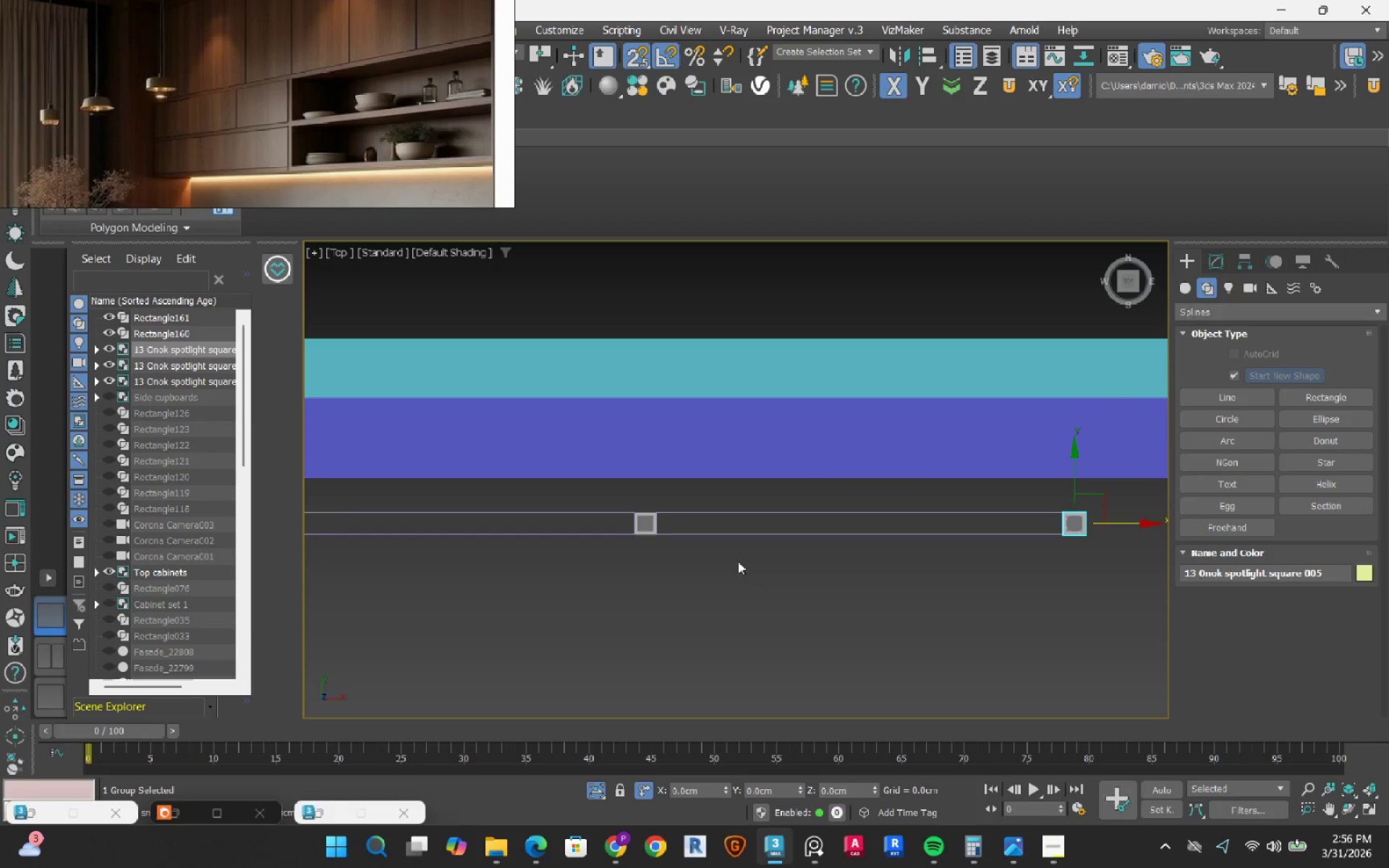 
left_click_drag(start_coordinate=[721, 561], to_coordinate=[687, 503])
 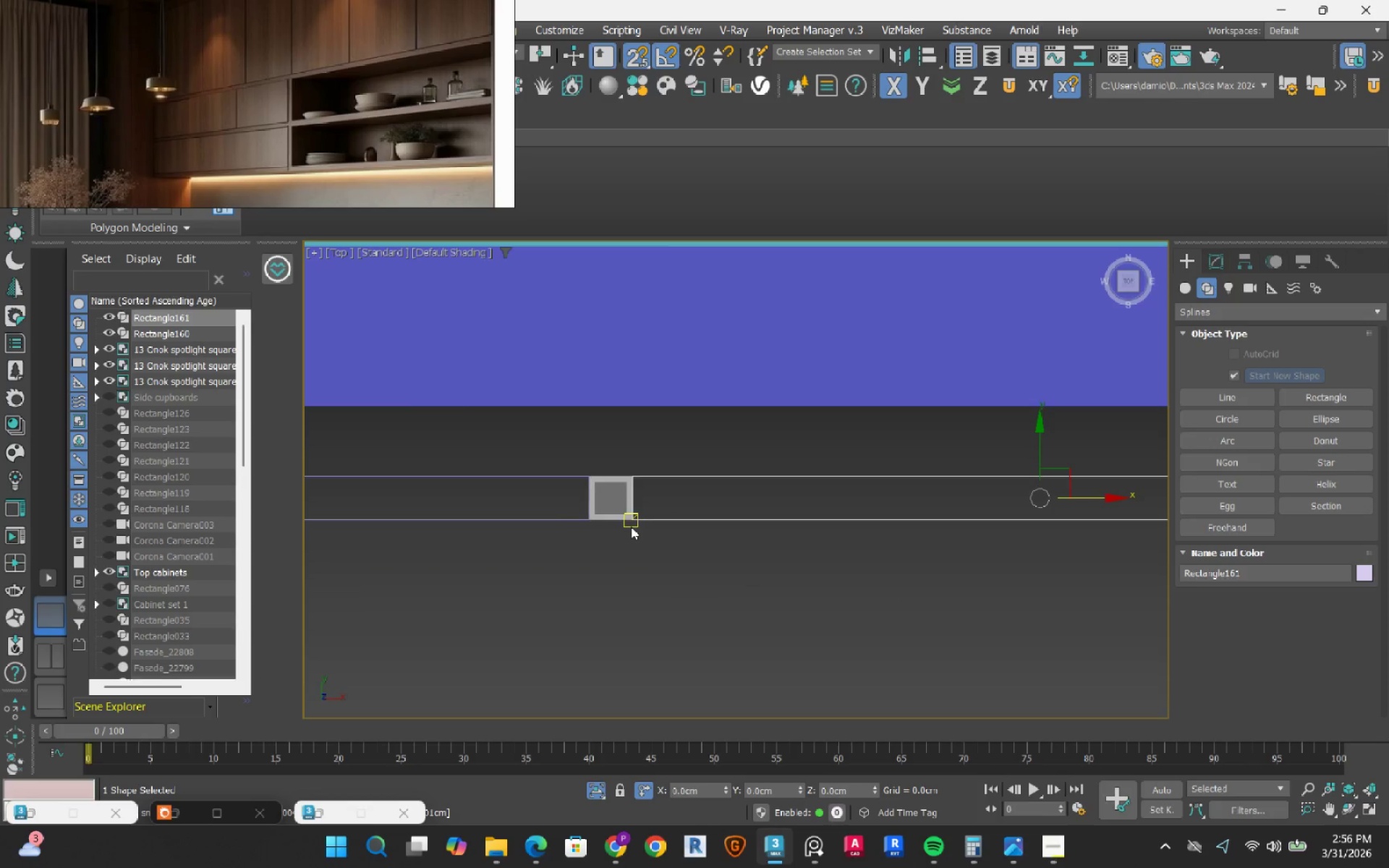 
scroll: coordinate [680, 549], scroll_direction: up, amount: 2.0
 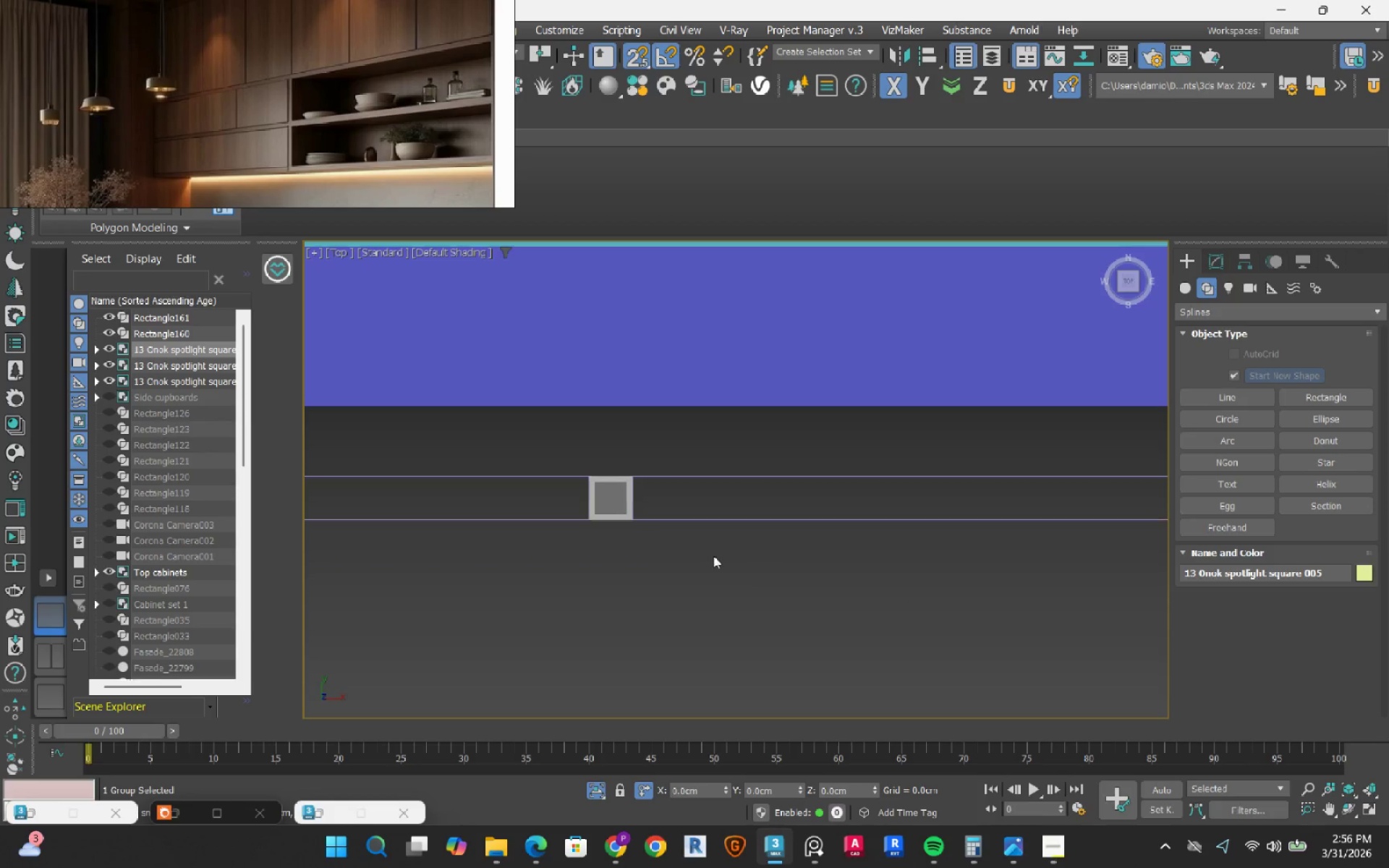 
hold_key(key=ControlRight, duration=0.46)
left_click_drag(start_coordinate=[538, 561], to_coordinate=[505, 498])
 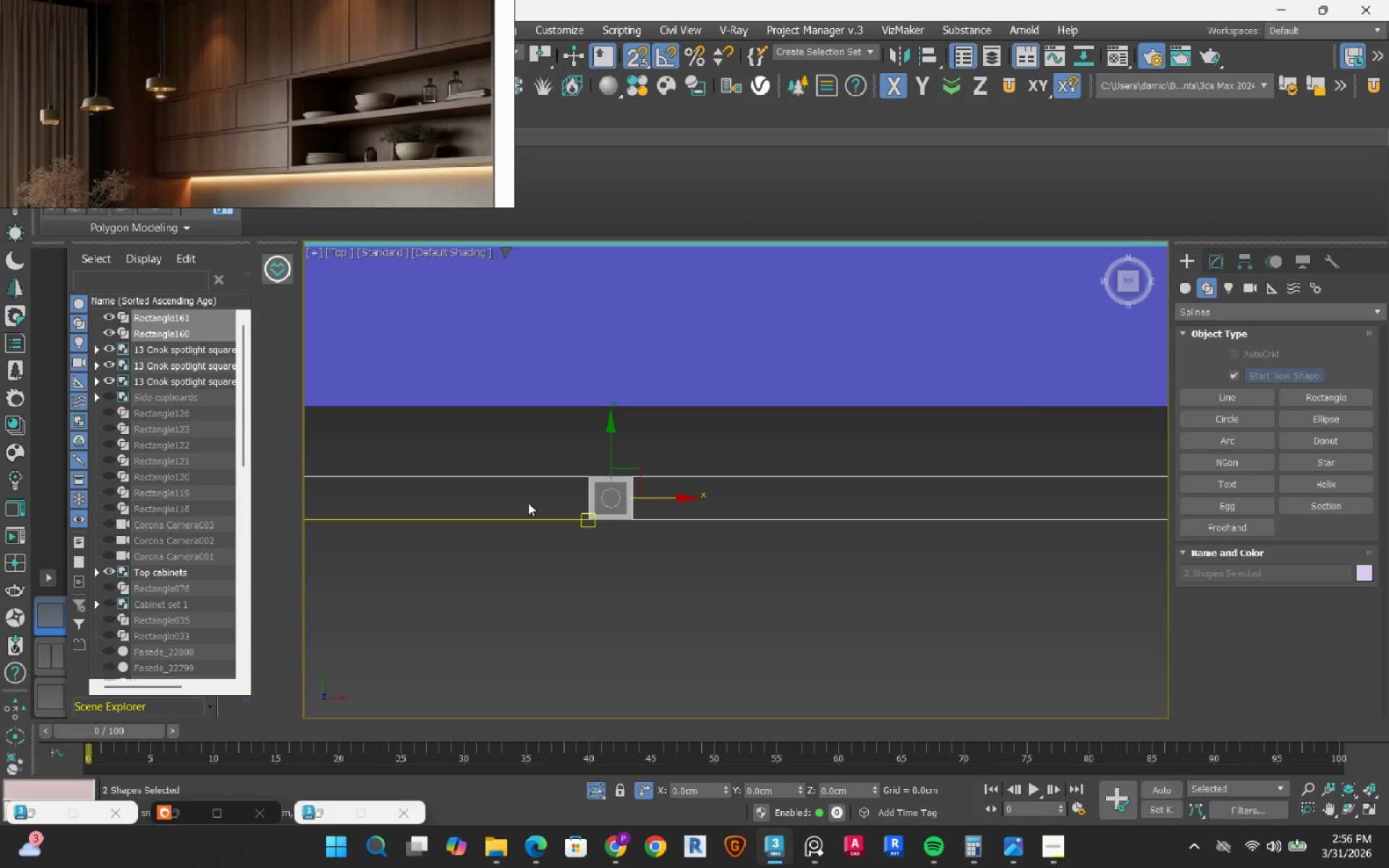 
key(Delete)
 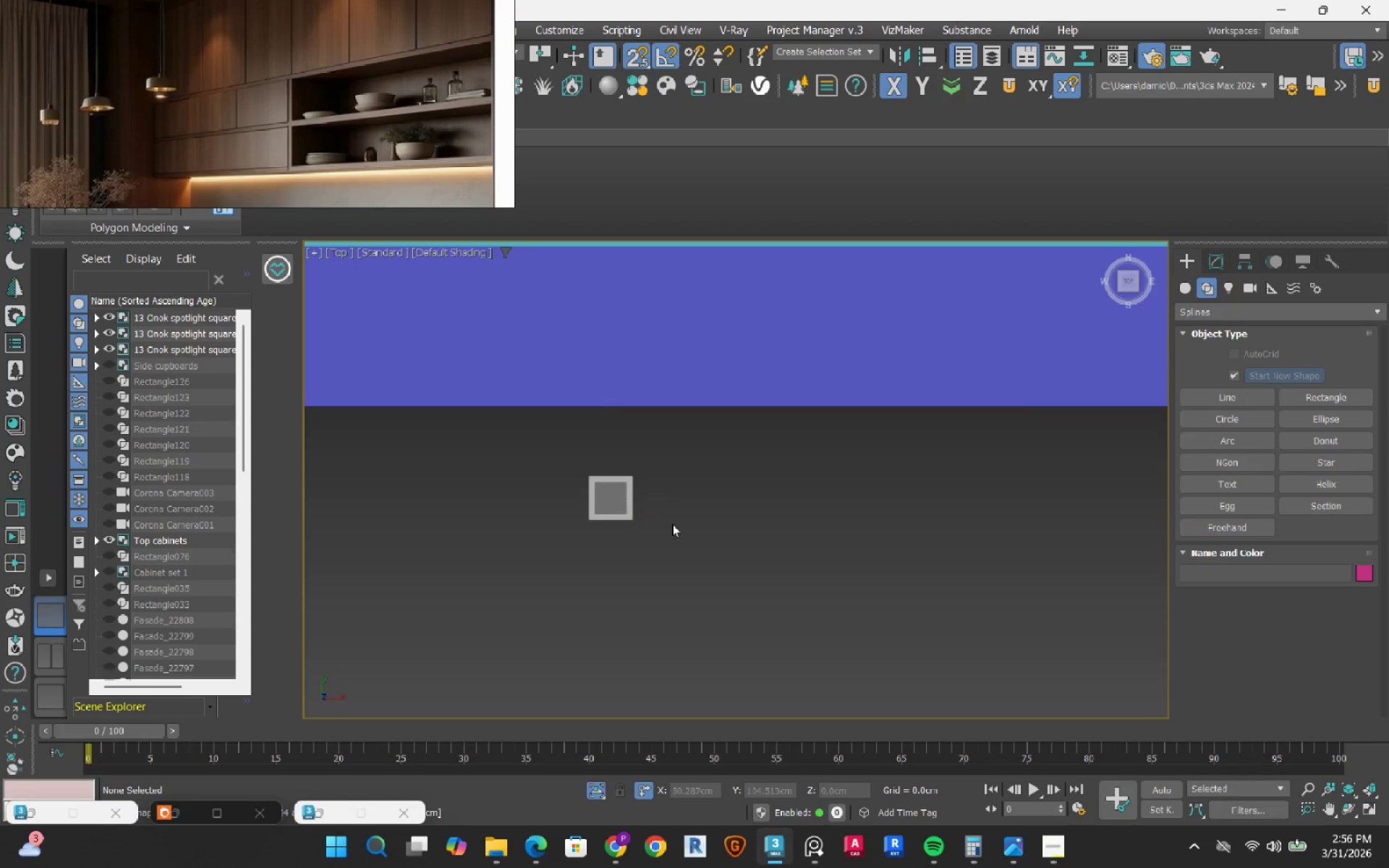 
scroll: coordinate [671, 524], scroll_direction: down, amount: 4.0
 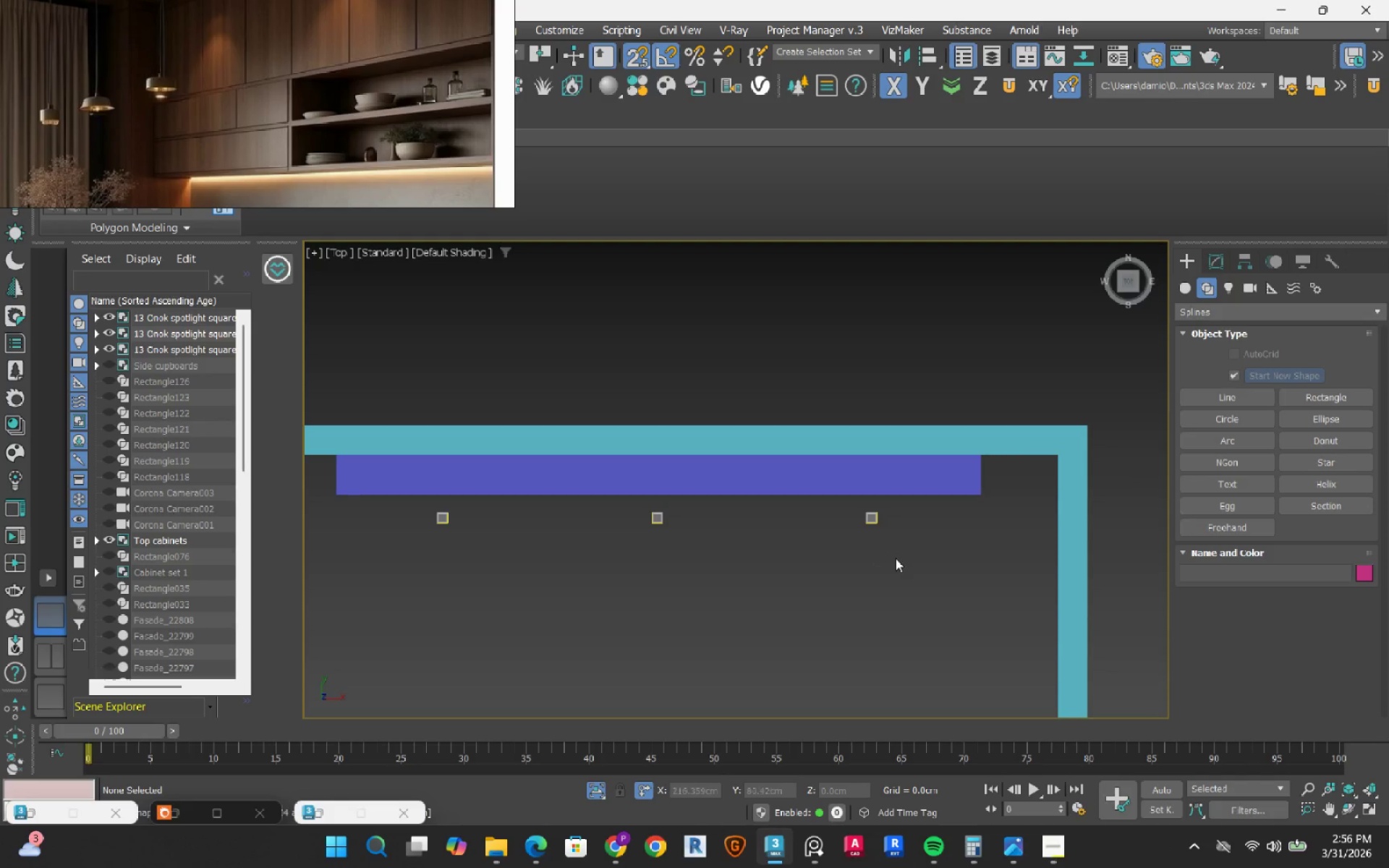 
left_click_drag(start_coordinate=[935, 566], to_coordinate=[418, 518])
 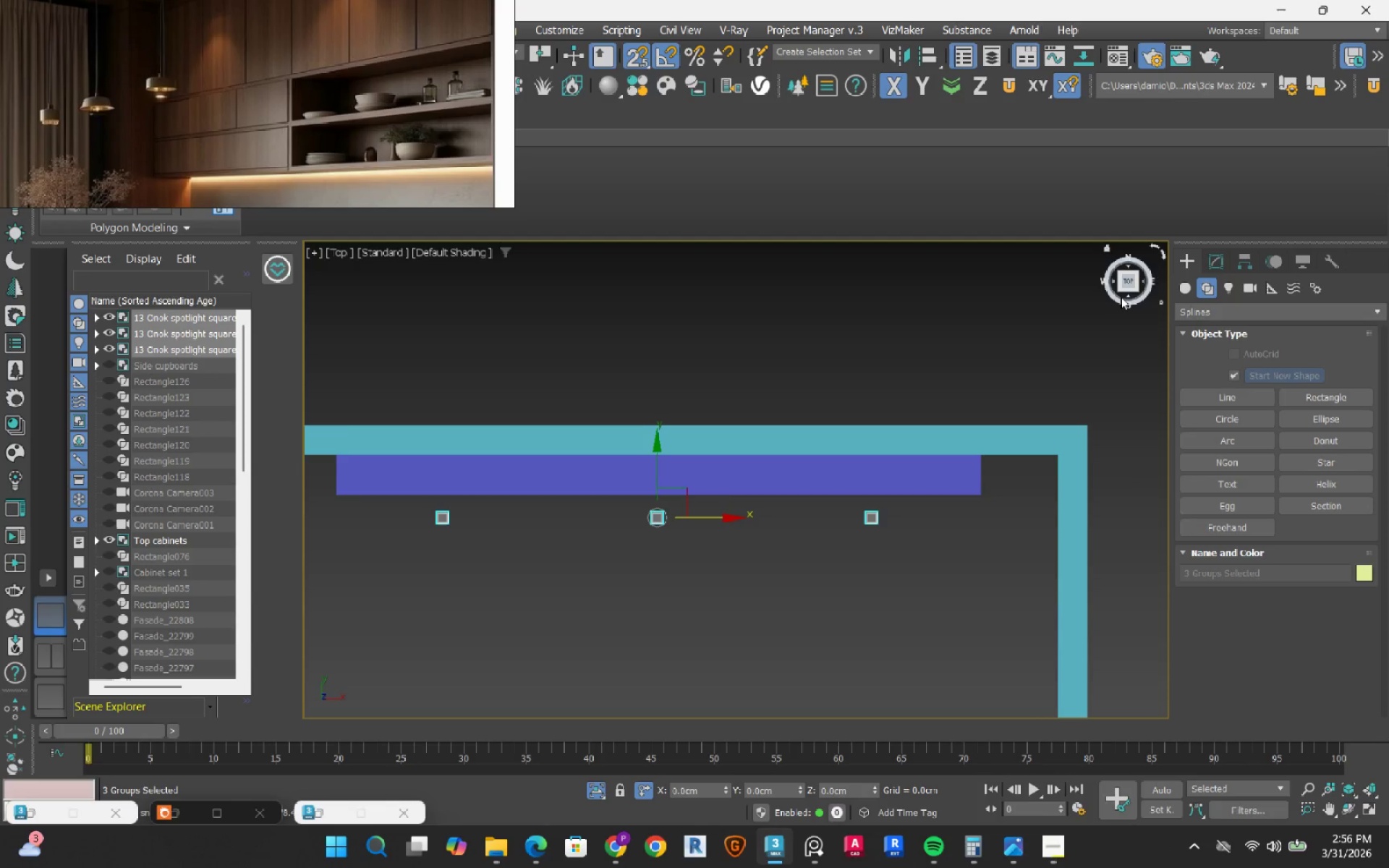 
left_click([1123, 297])
 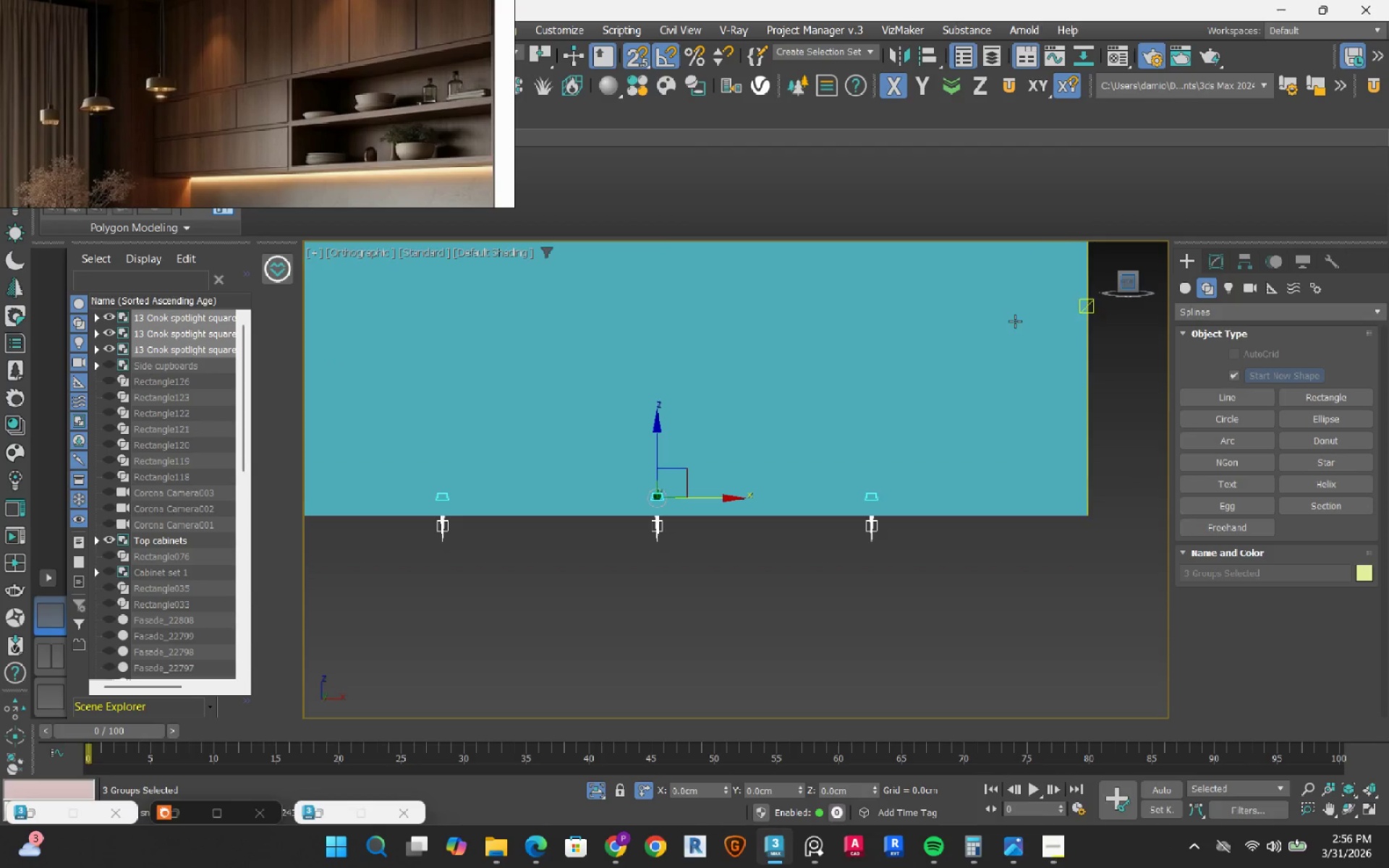 
scroll: coordinate [786, 373], scroll_direction: down, amount: 2.0
 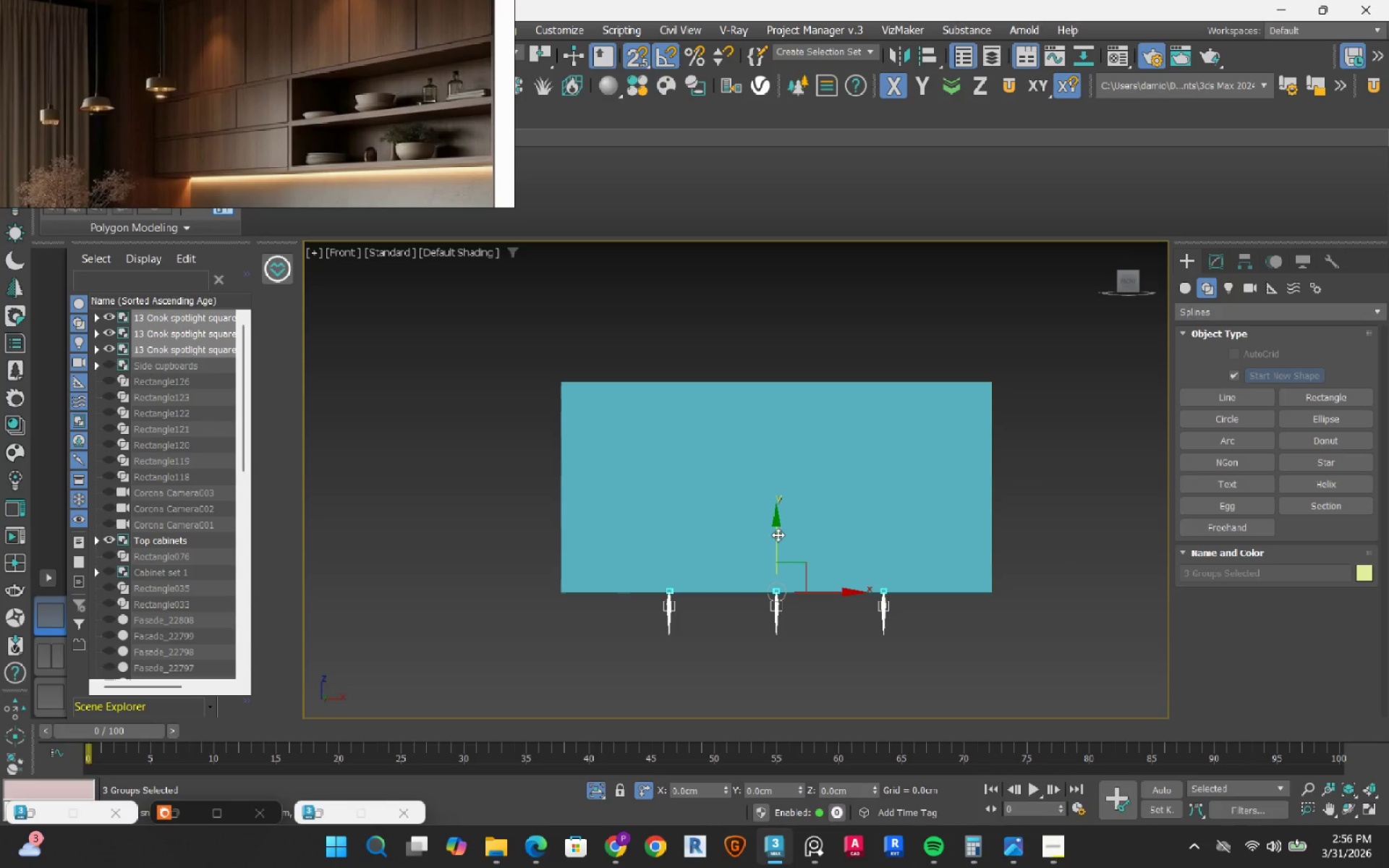 
left_click_drag(start_coordinate=[778, 529], to_coordinate=[778, 394])
 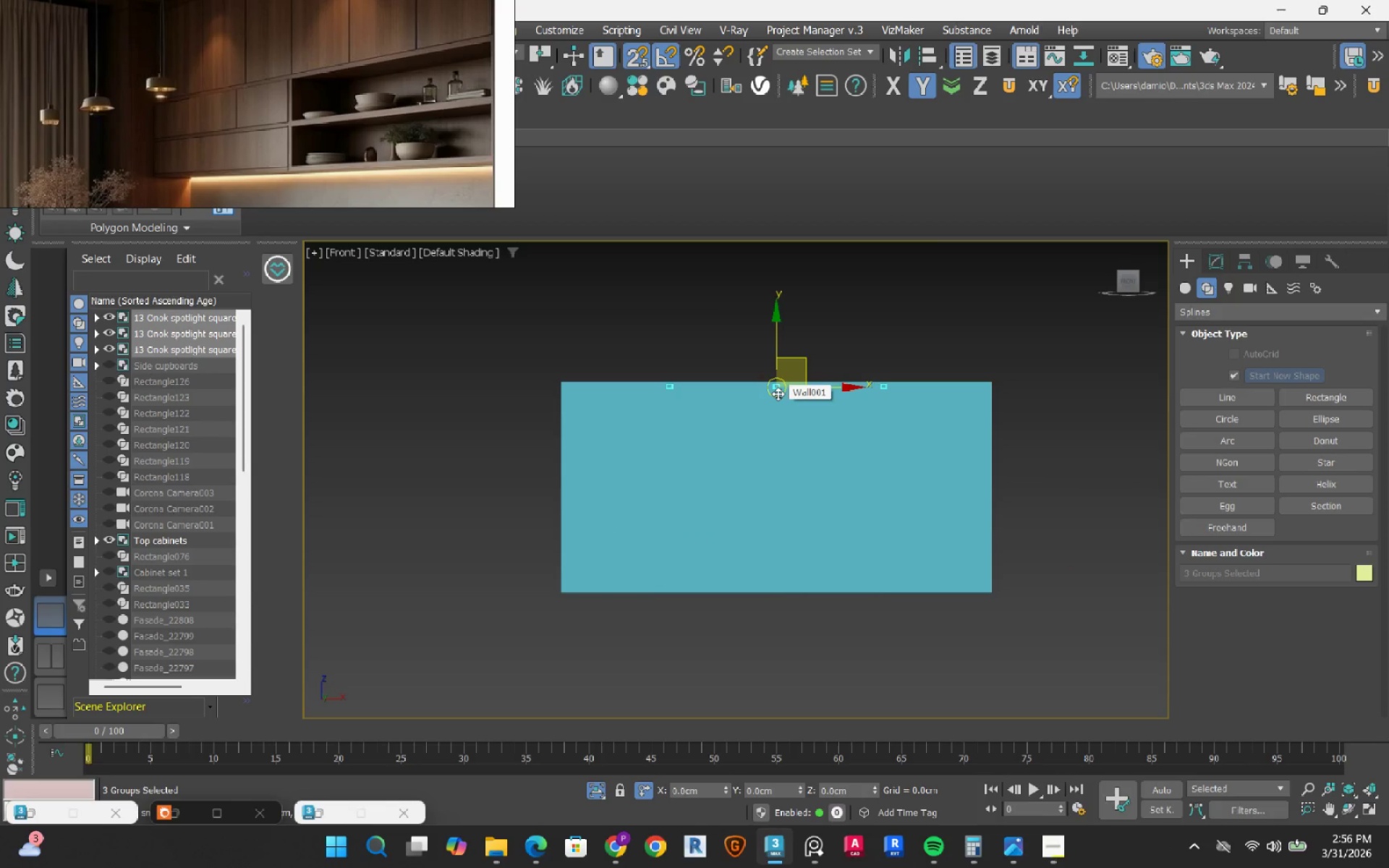 
key(F3)
 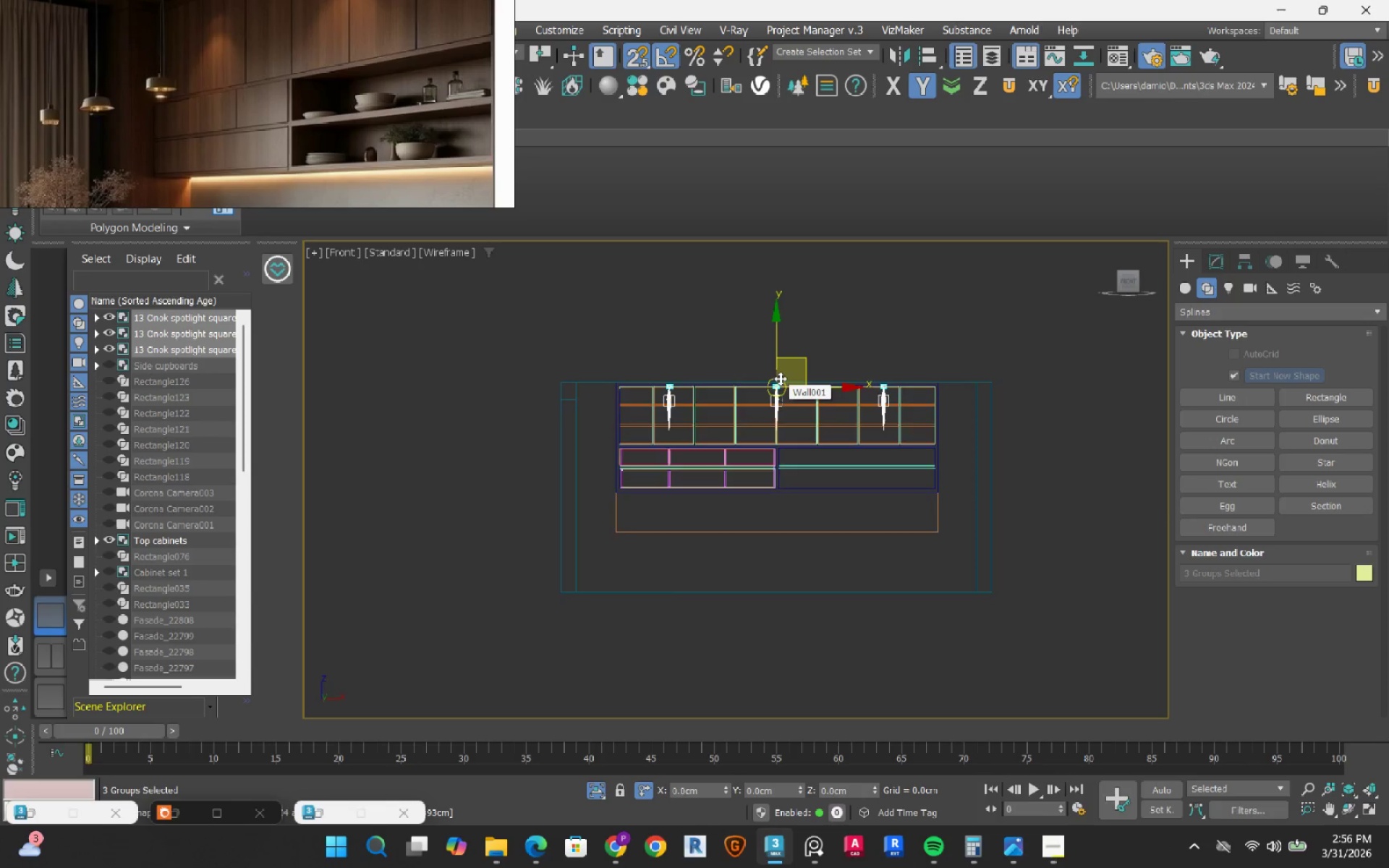 
scroll: coordinate [823, 412], scroll_direction: up, amount: 9.0